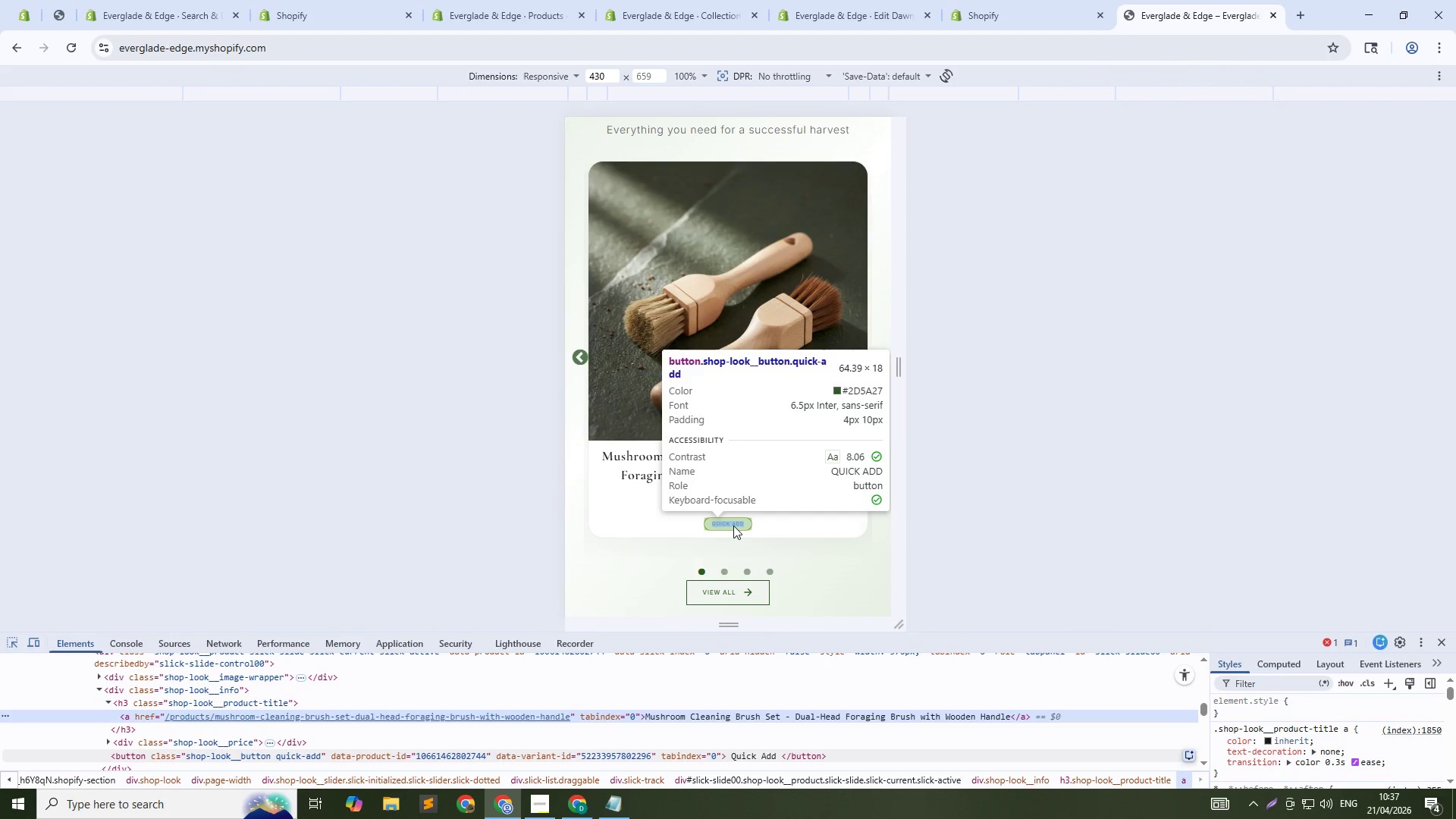 
left_click([733, 526])
 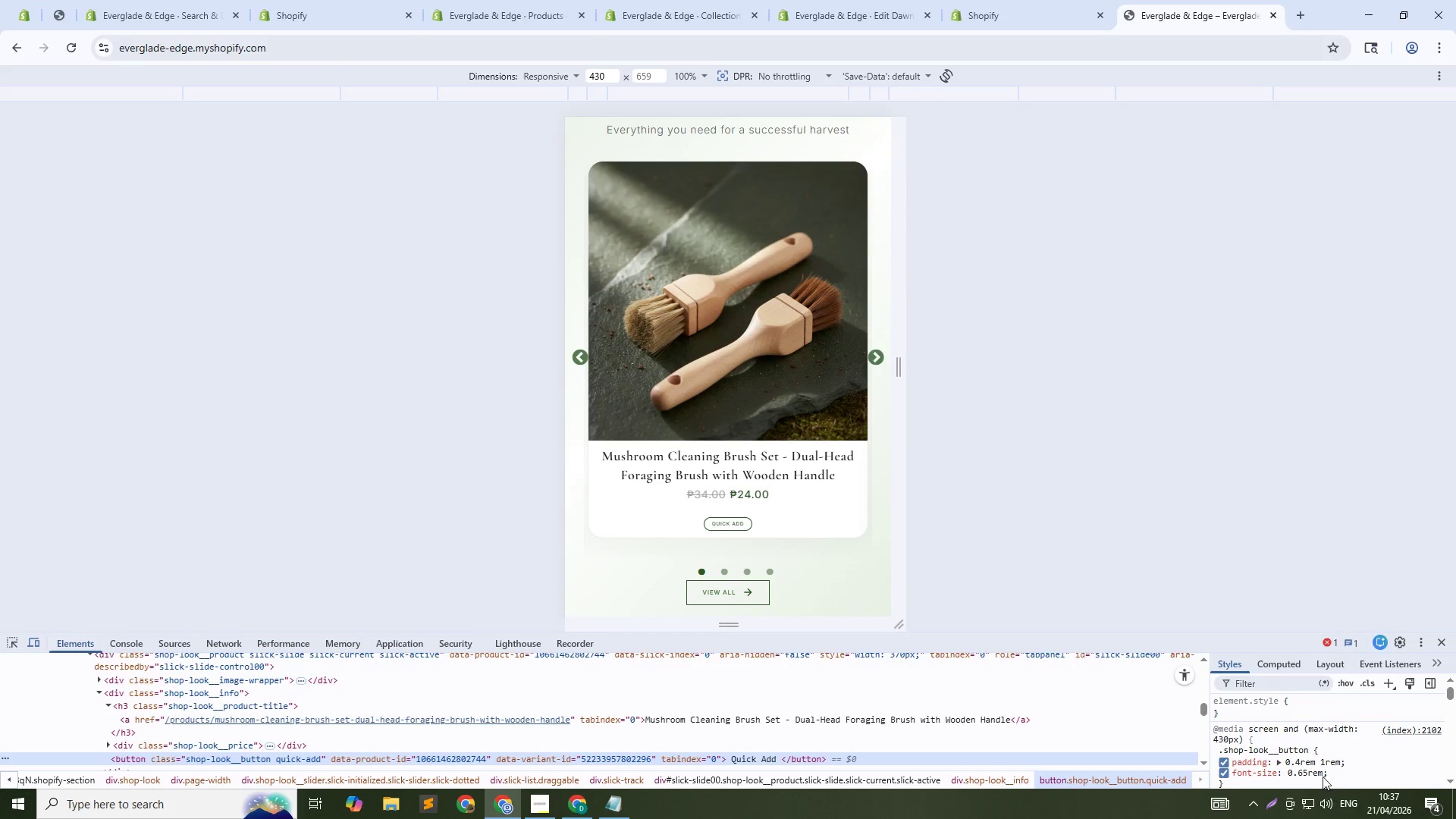 
left_click([1308, 776])
 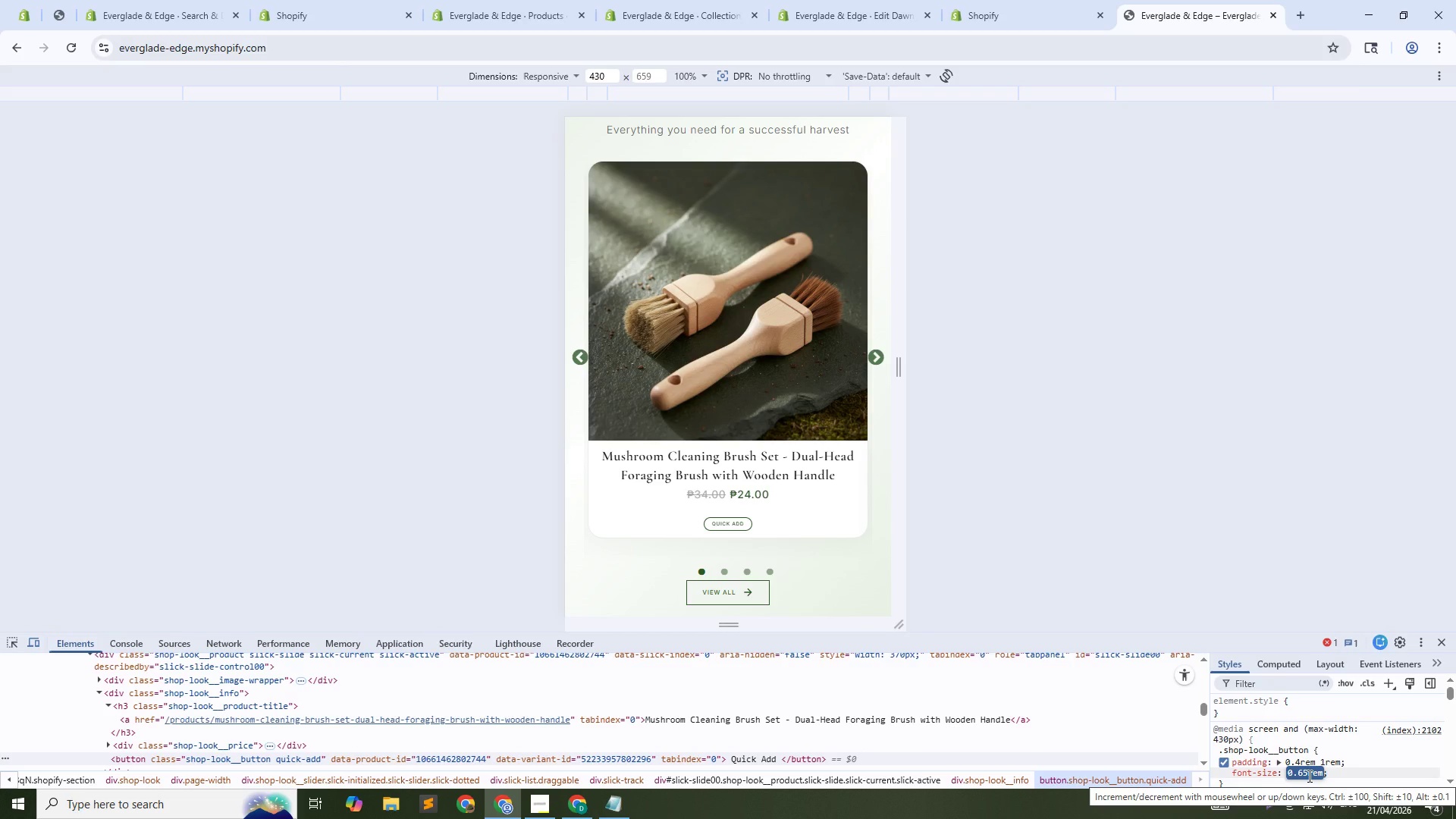 
type(14px)
 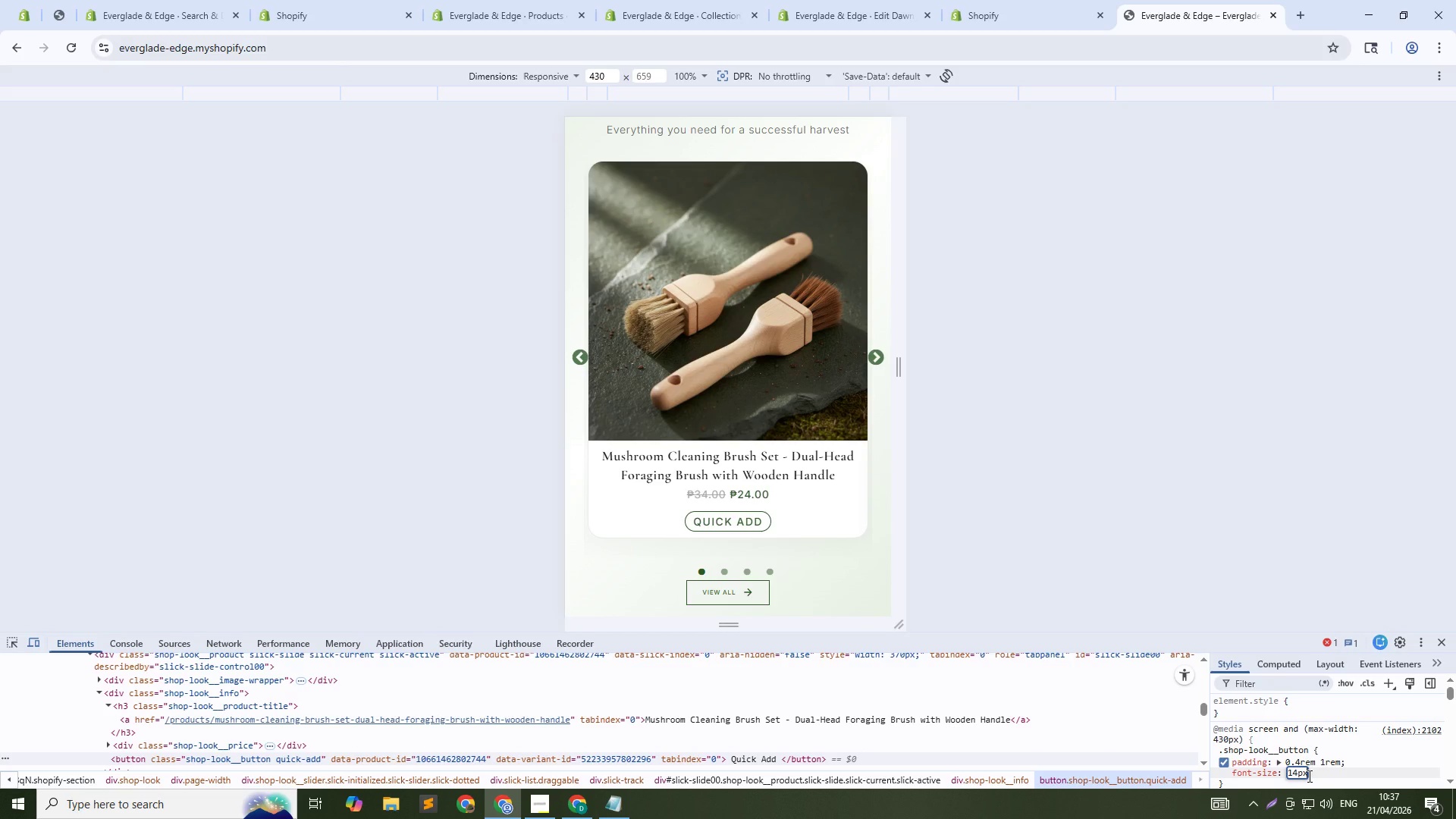 
key(Enter)
 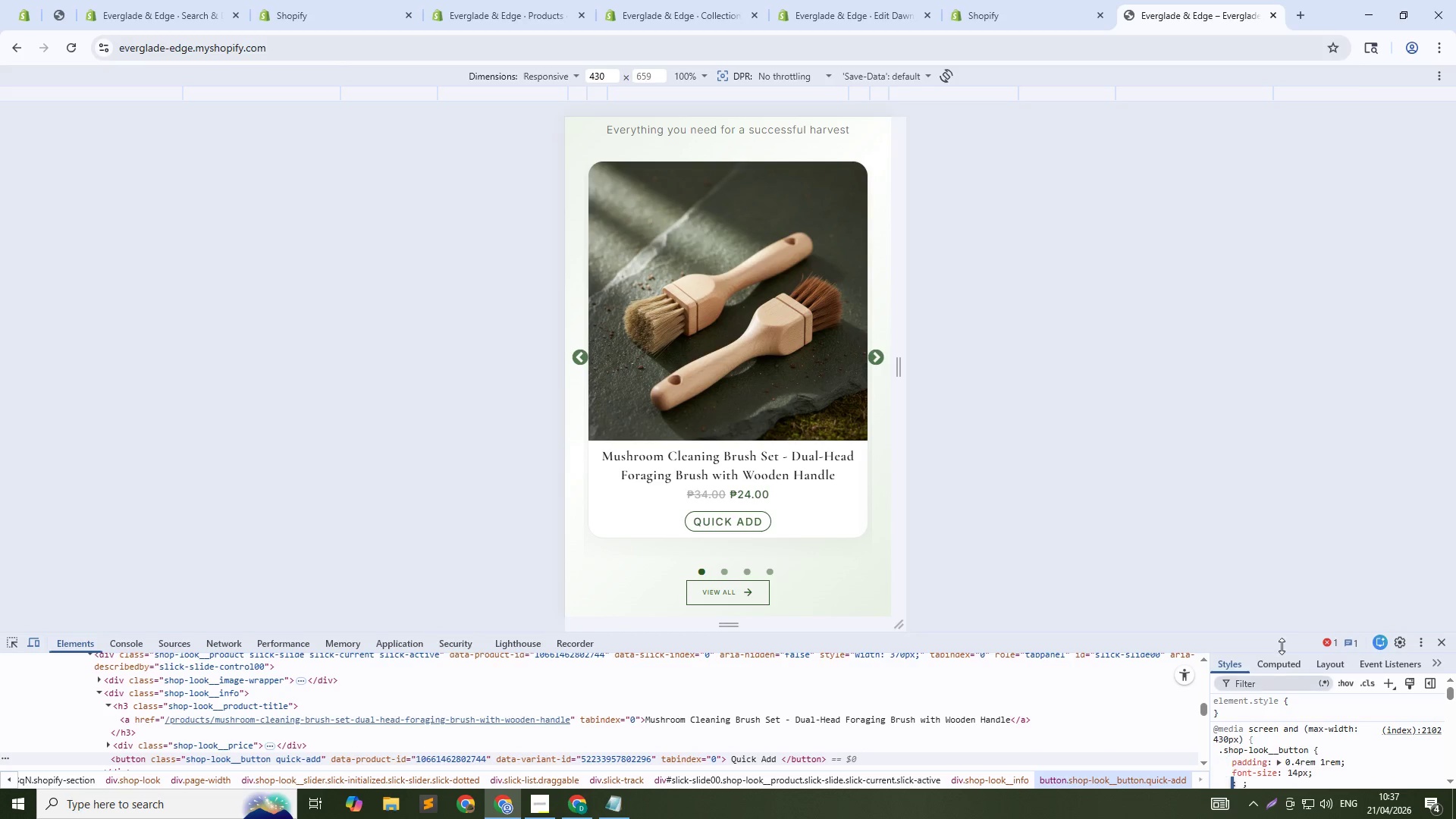 
left_click([1055, 0])
 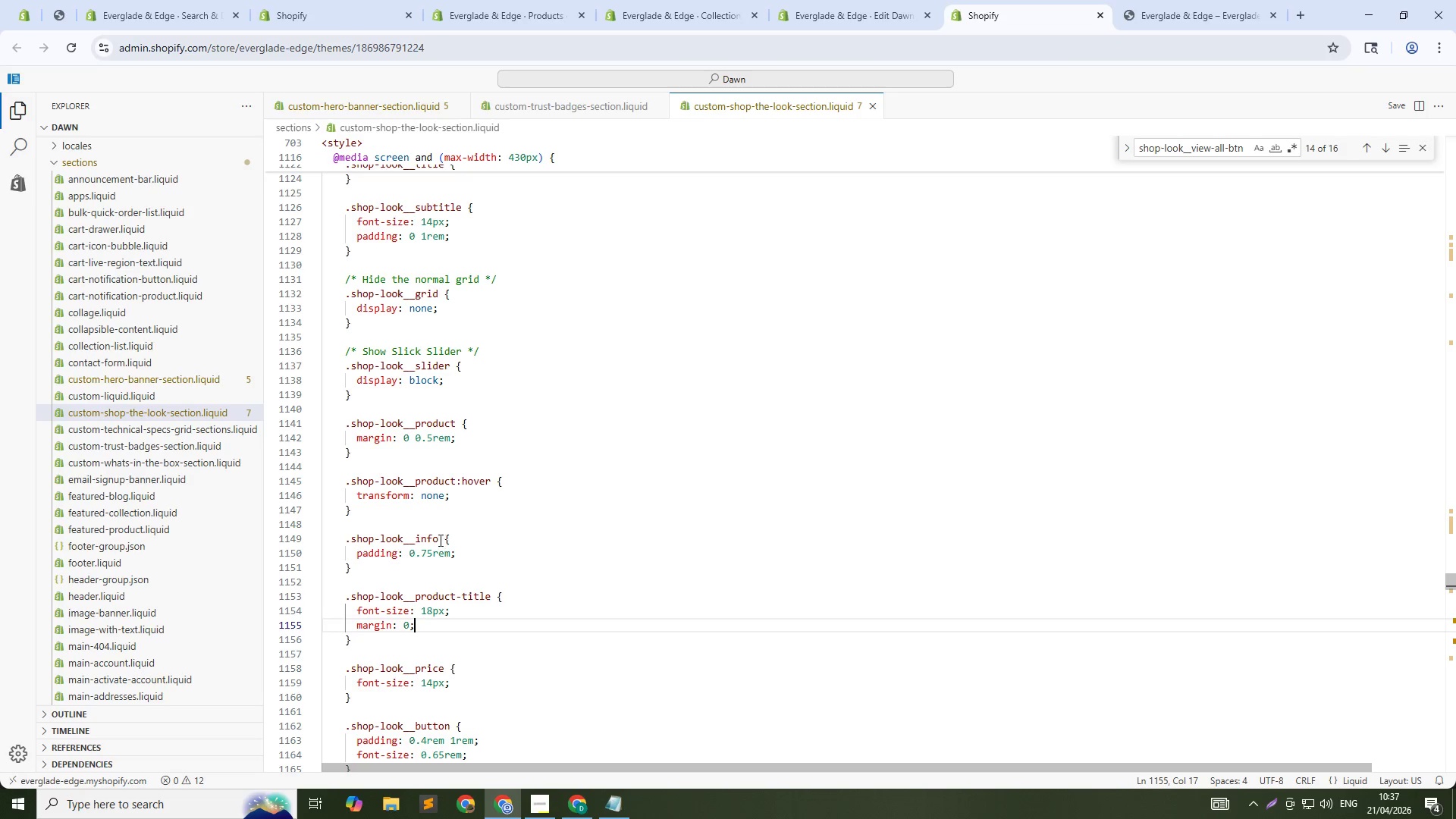 
scroll: coordinate [439, 661], scroll_direction: down, amount: 1.0
 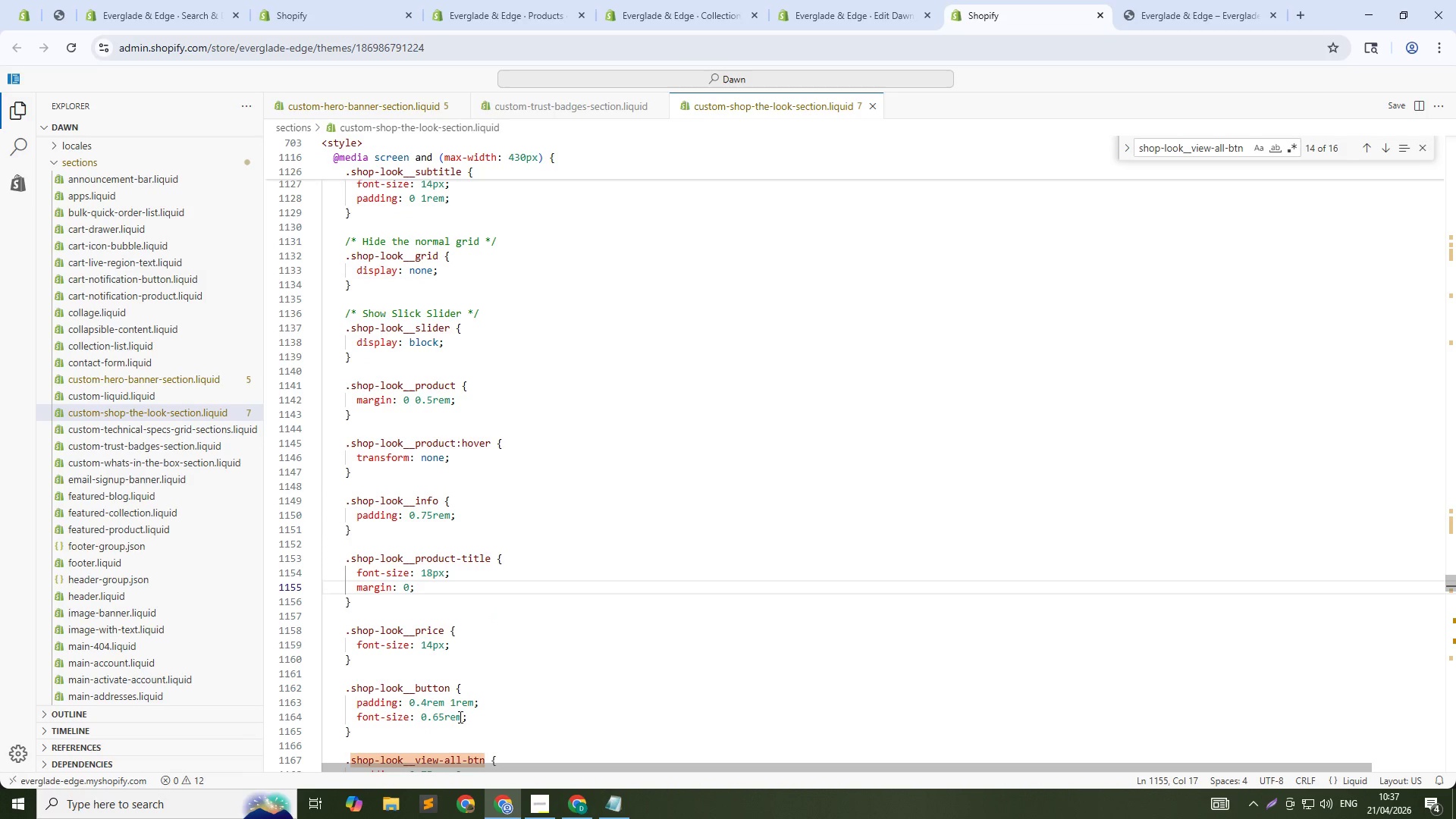 
left_click([462, 717])
 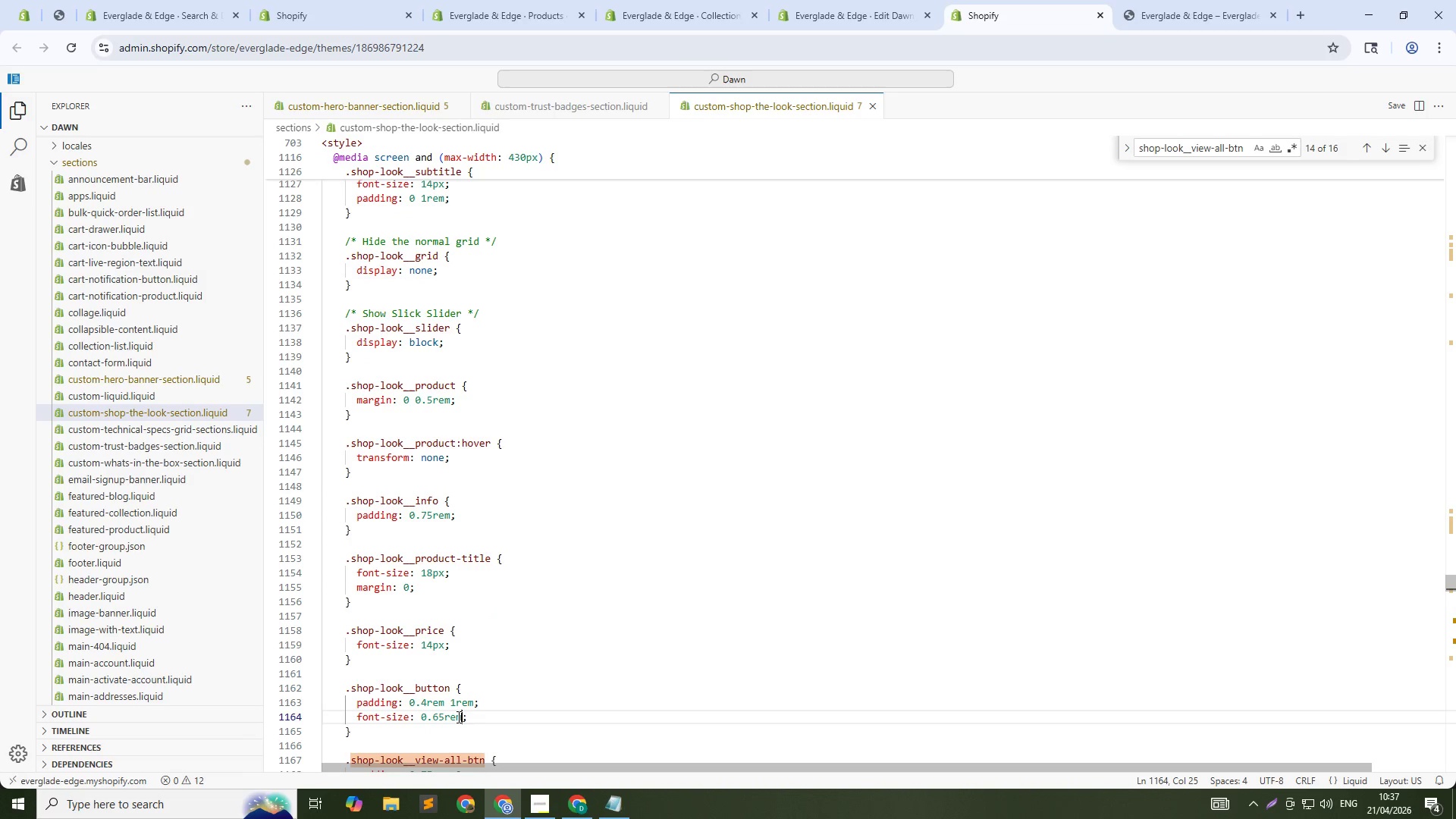 
key(Control+Shift+ArrowLeft)
 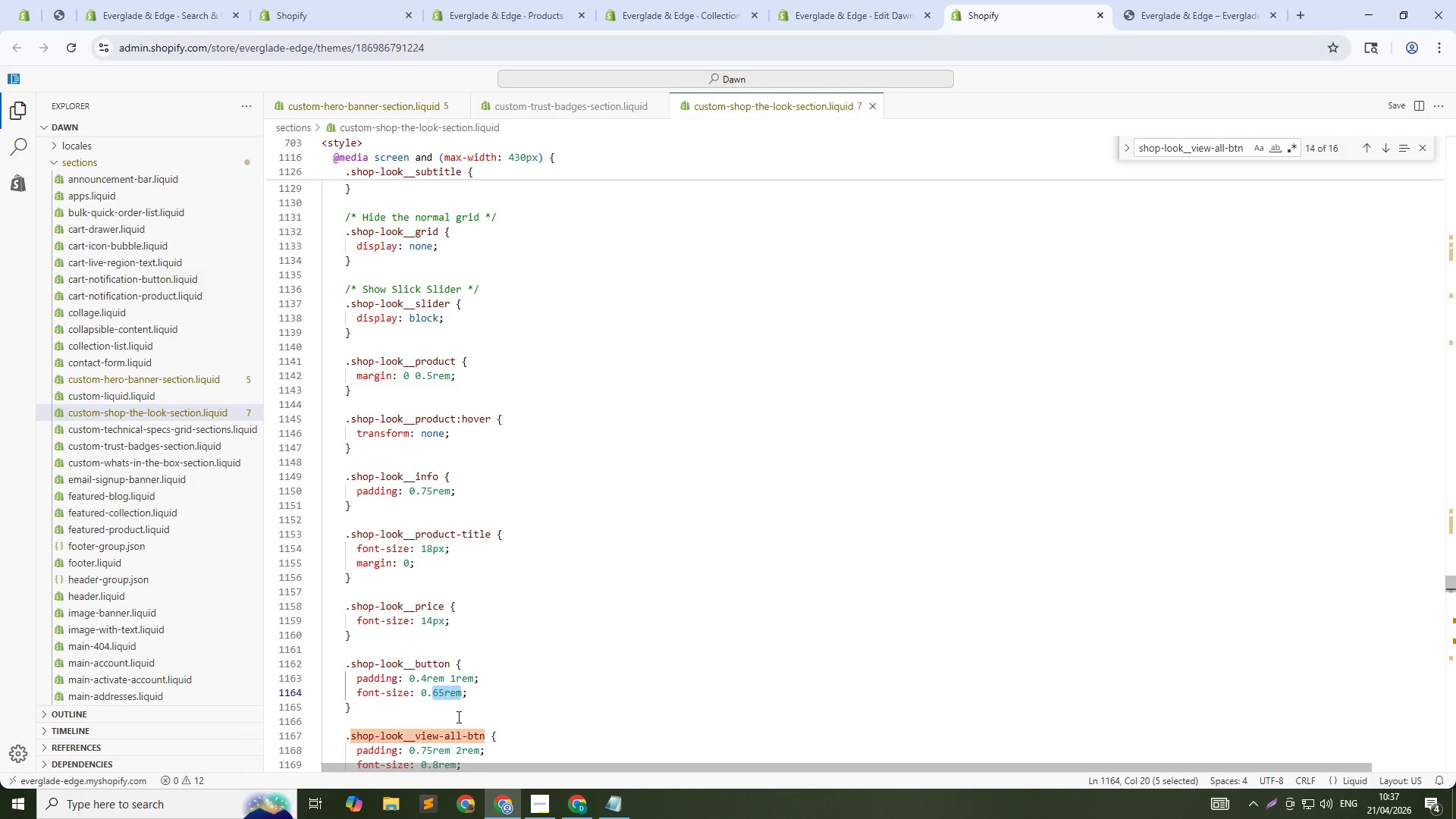 
key(Shift+ArrowLeft)
 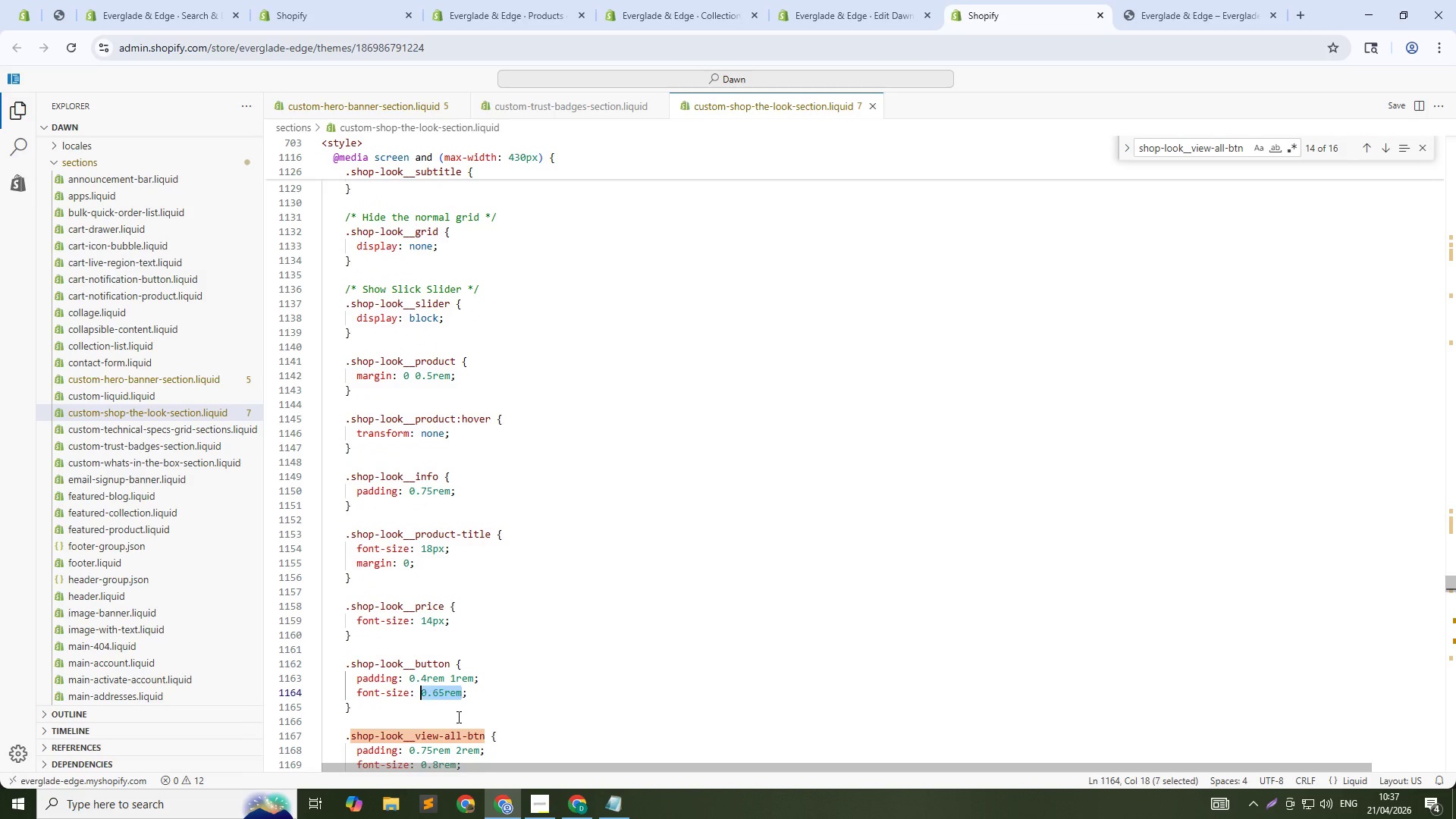 
key(Shift+ArrowLeft)
 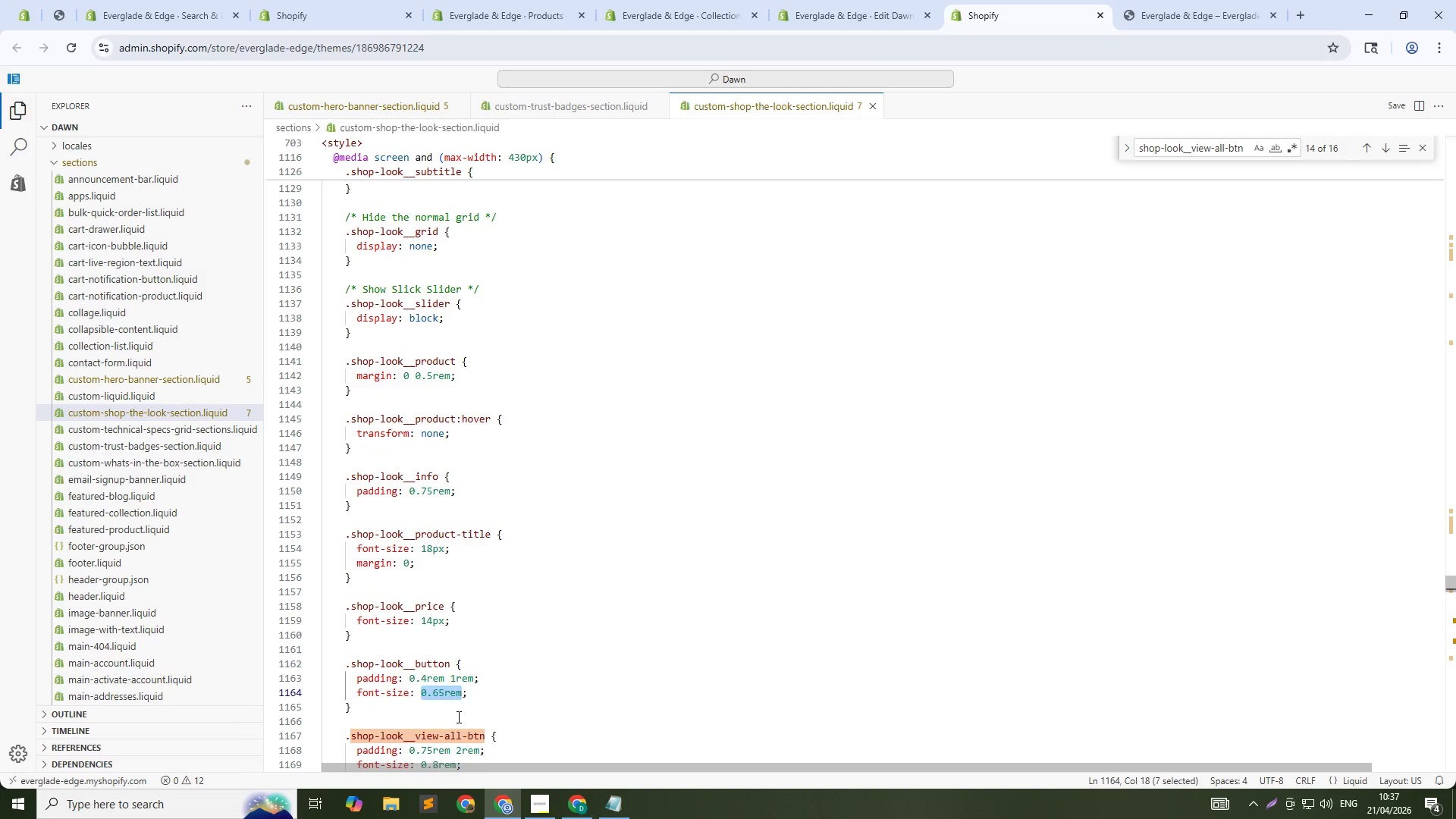 
type(14px)
 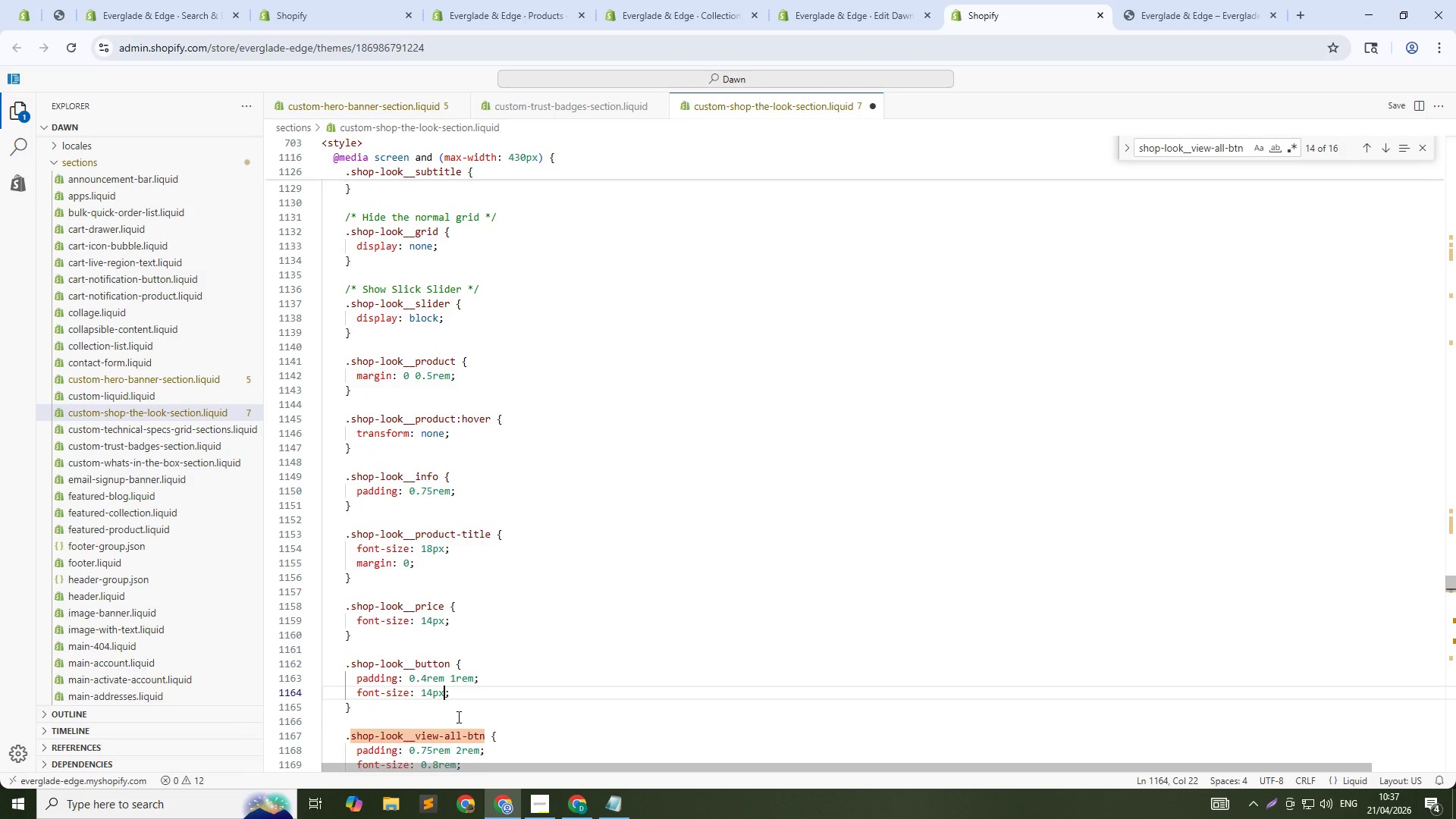 
key(Control+ControlLeft)
 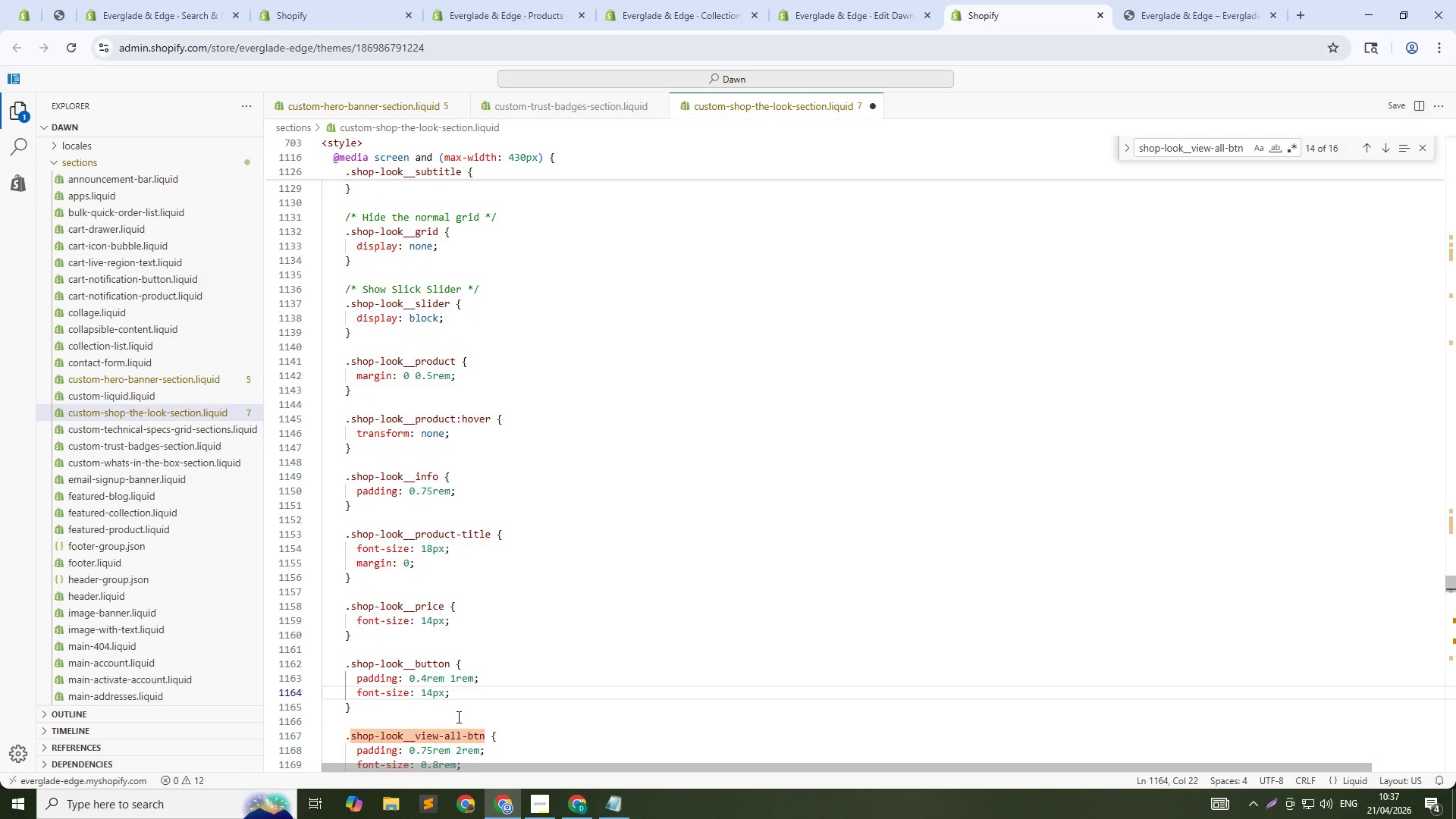 
key(Control+S)
 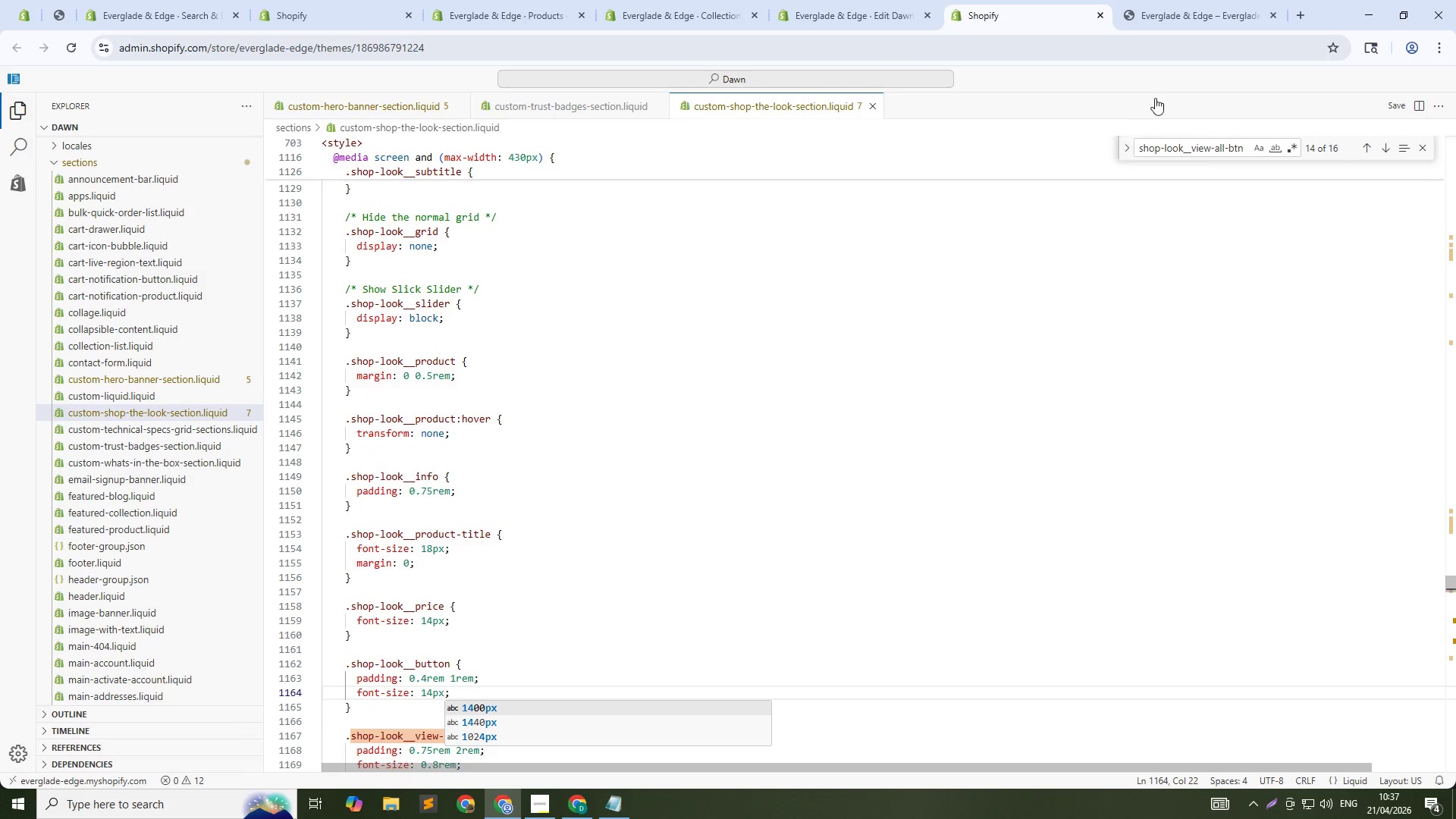 
left_click([1178, 0])
 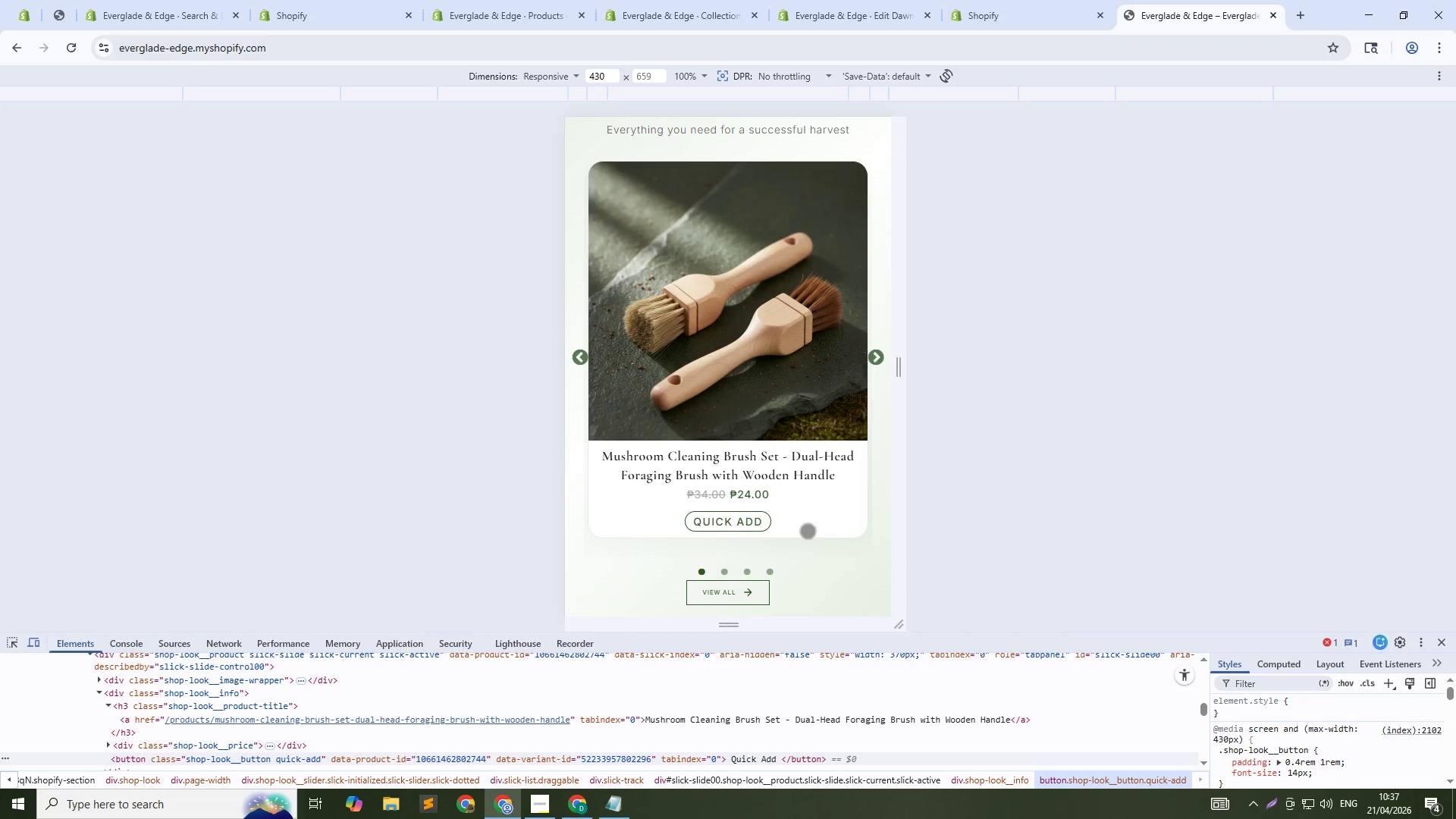 
scroll: coordinate [795, 549], scroll_direction: down, amount: 1.0
 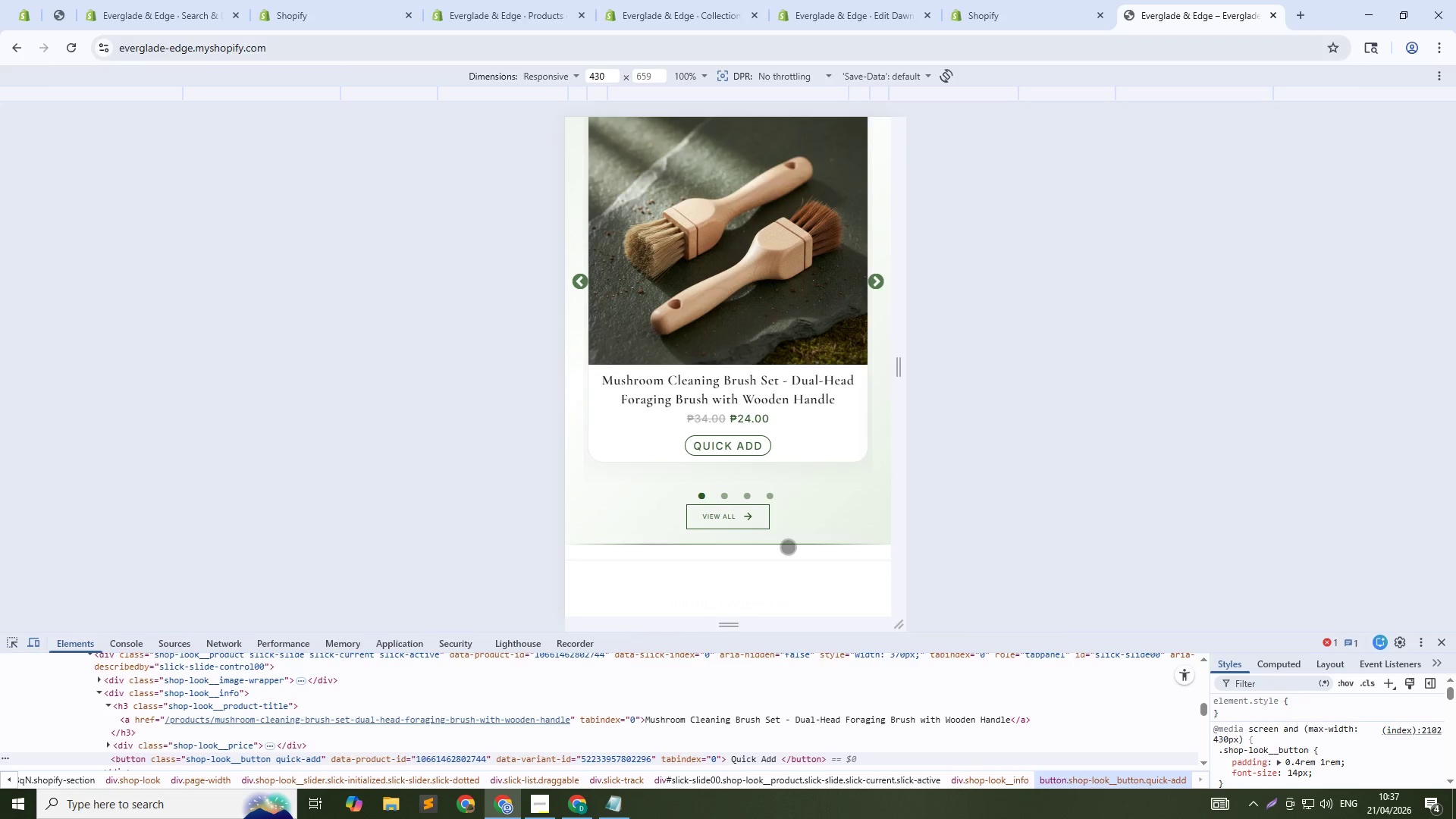 
key(Control+Shift+C)
 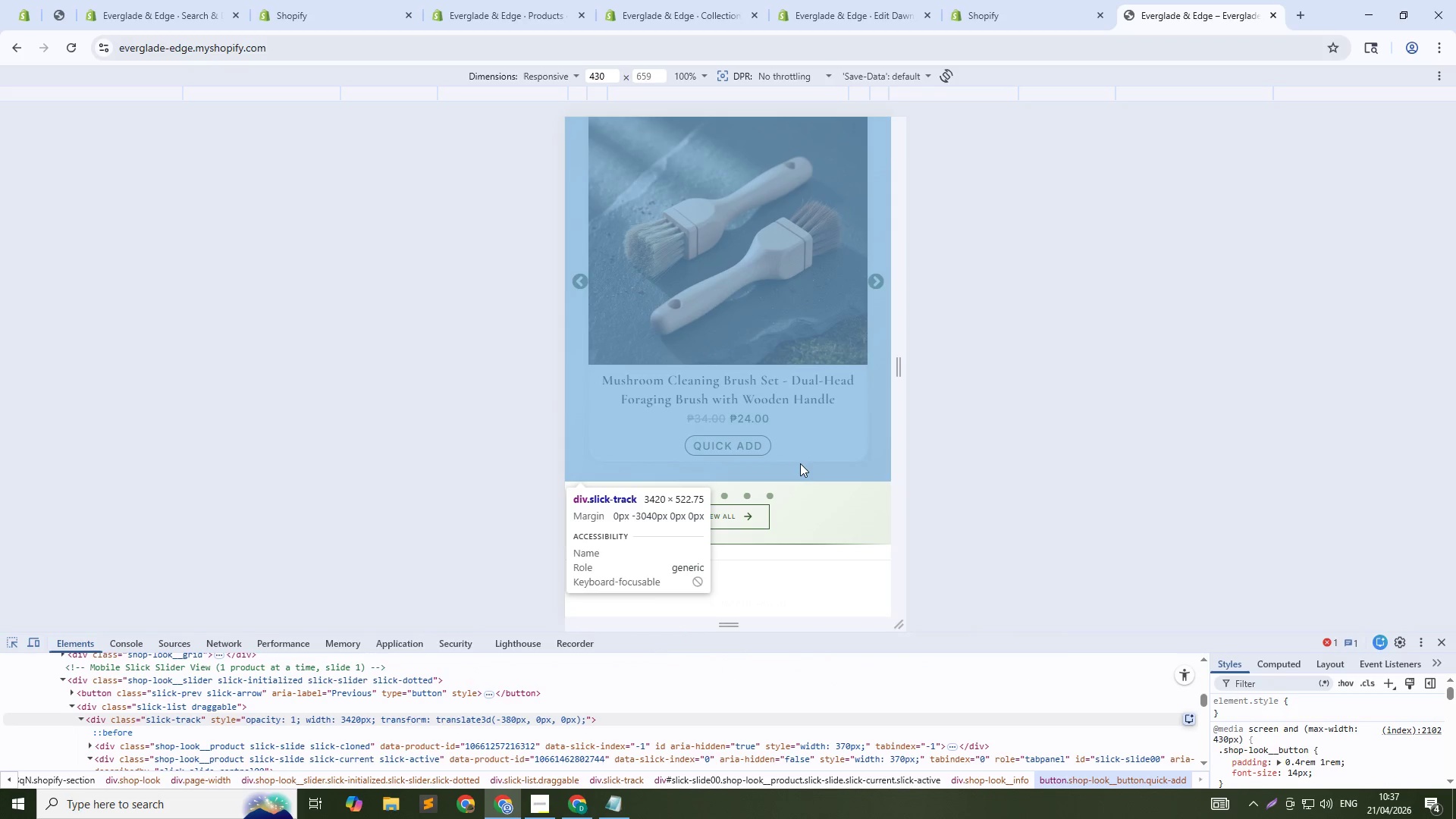 
key(Escape)
 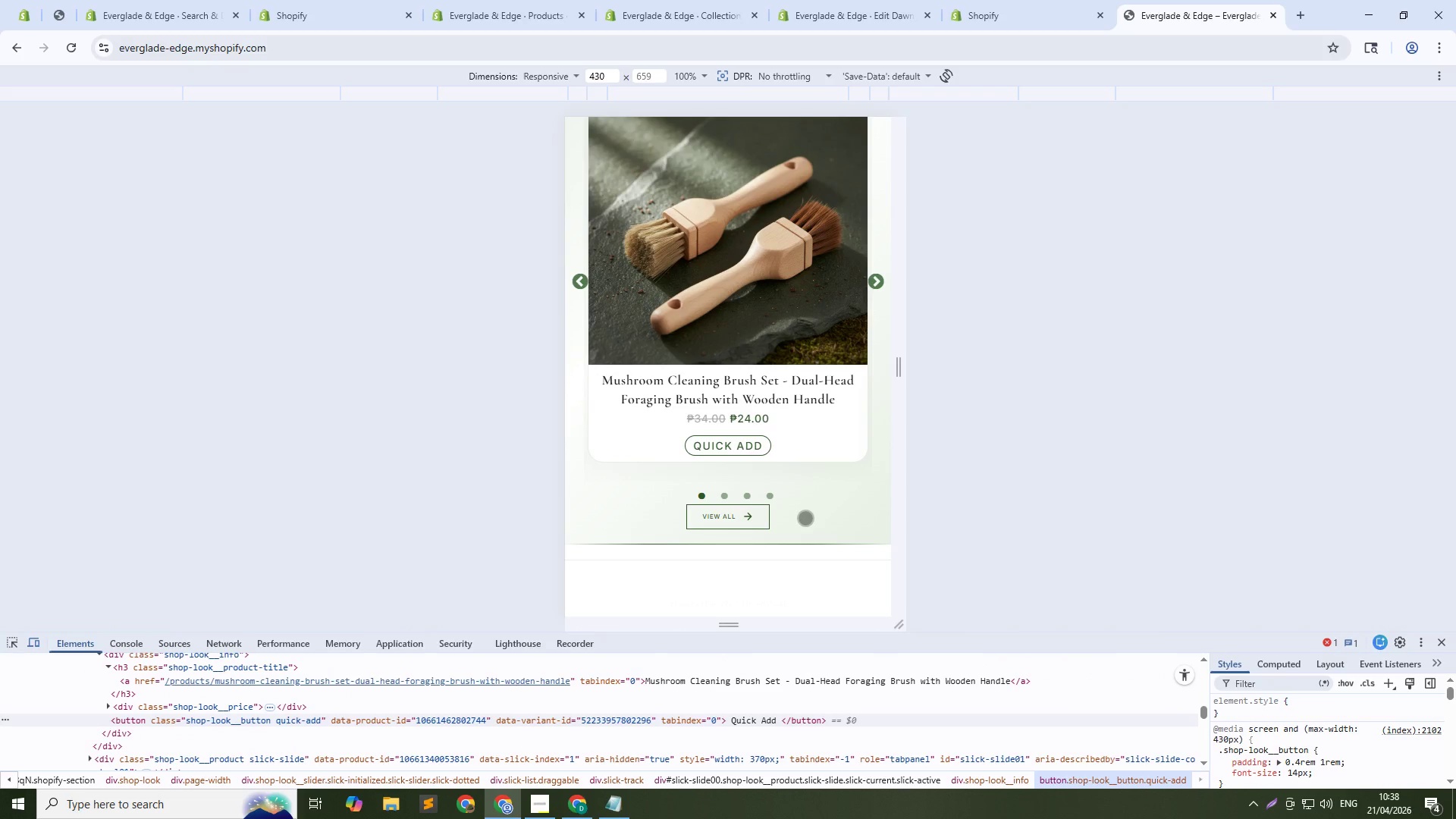 
key(Control+Shift+C)
 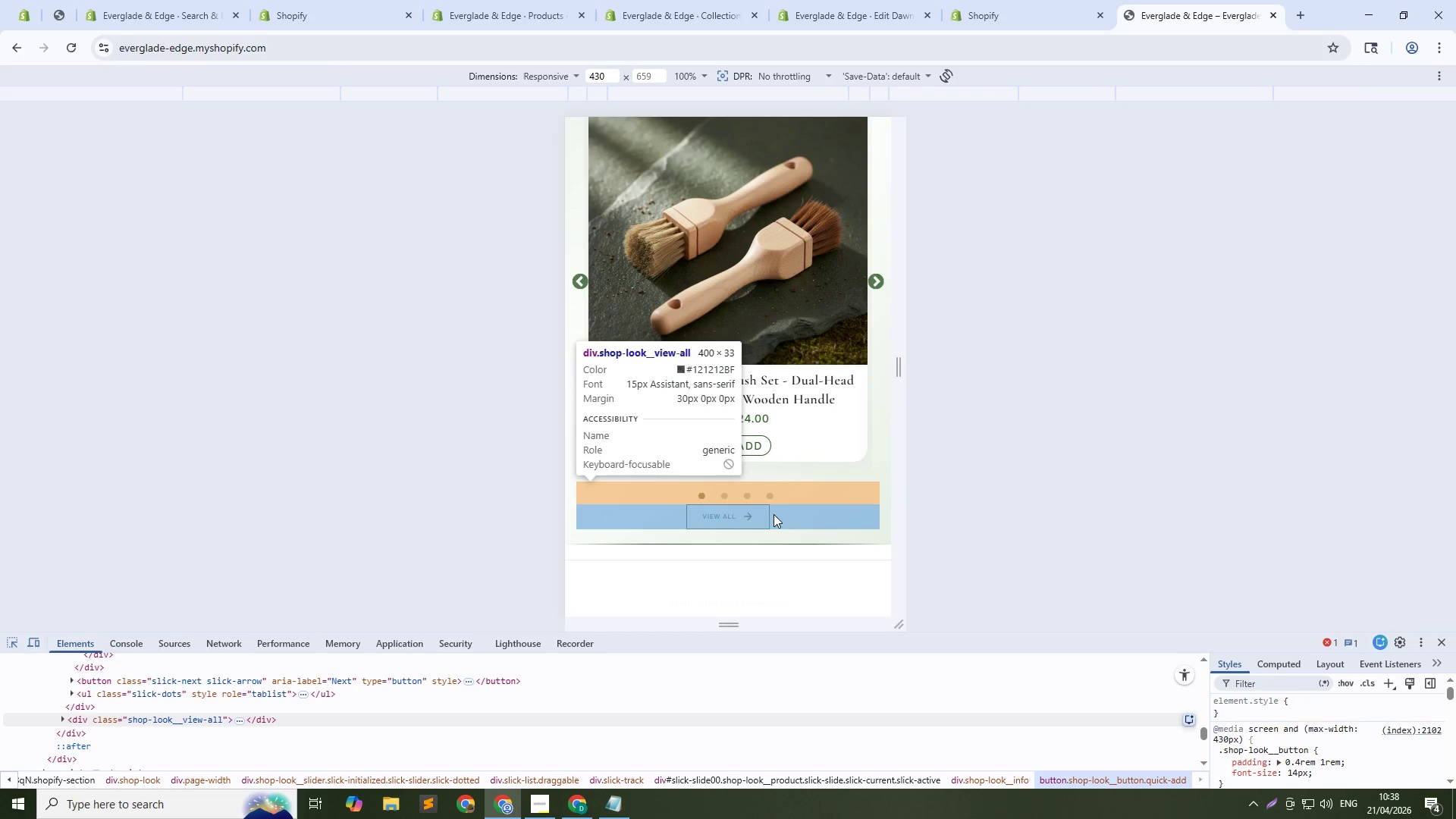 
left_click([774, 514])
 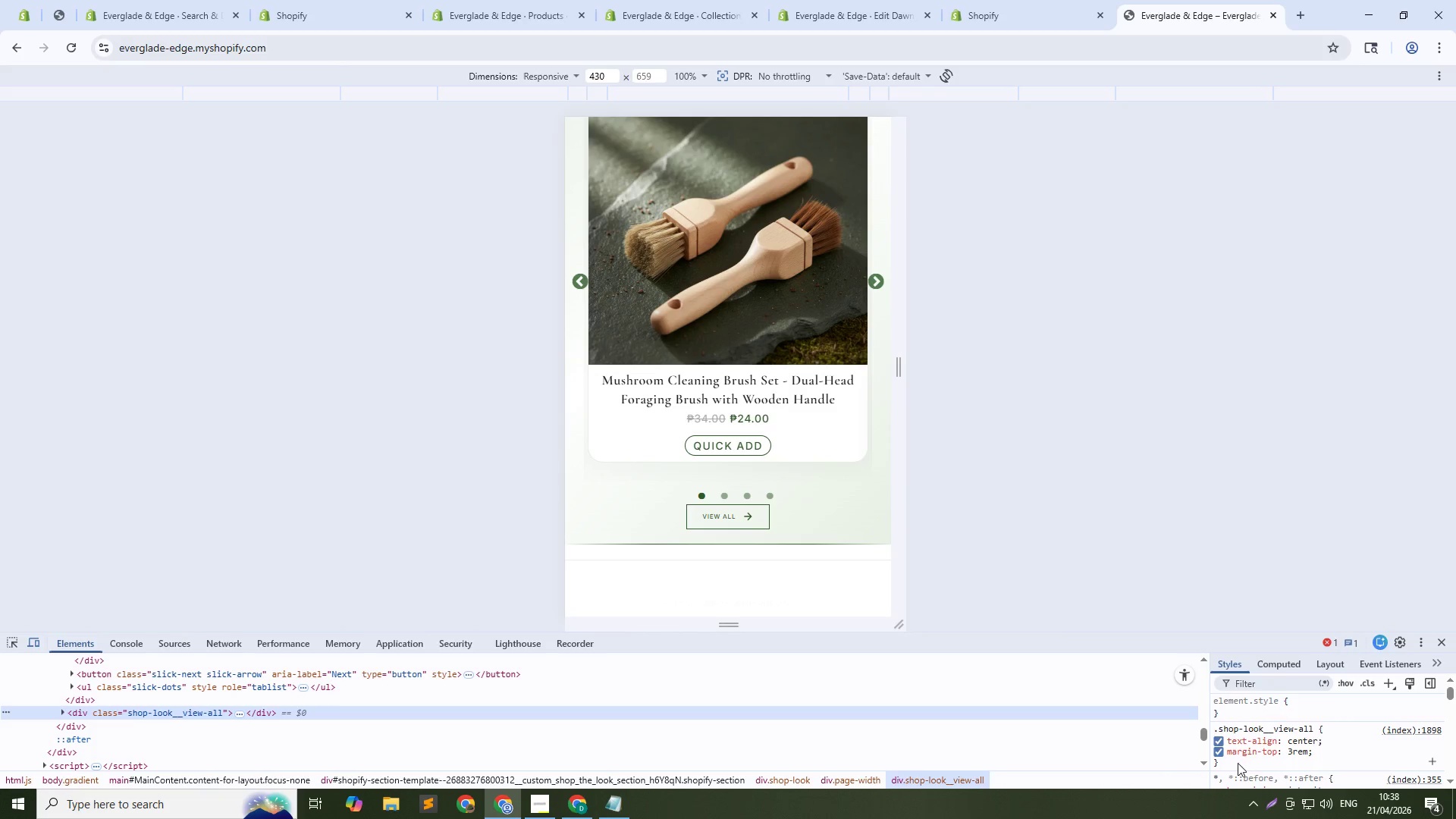 
left_click([1221, 748])
 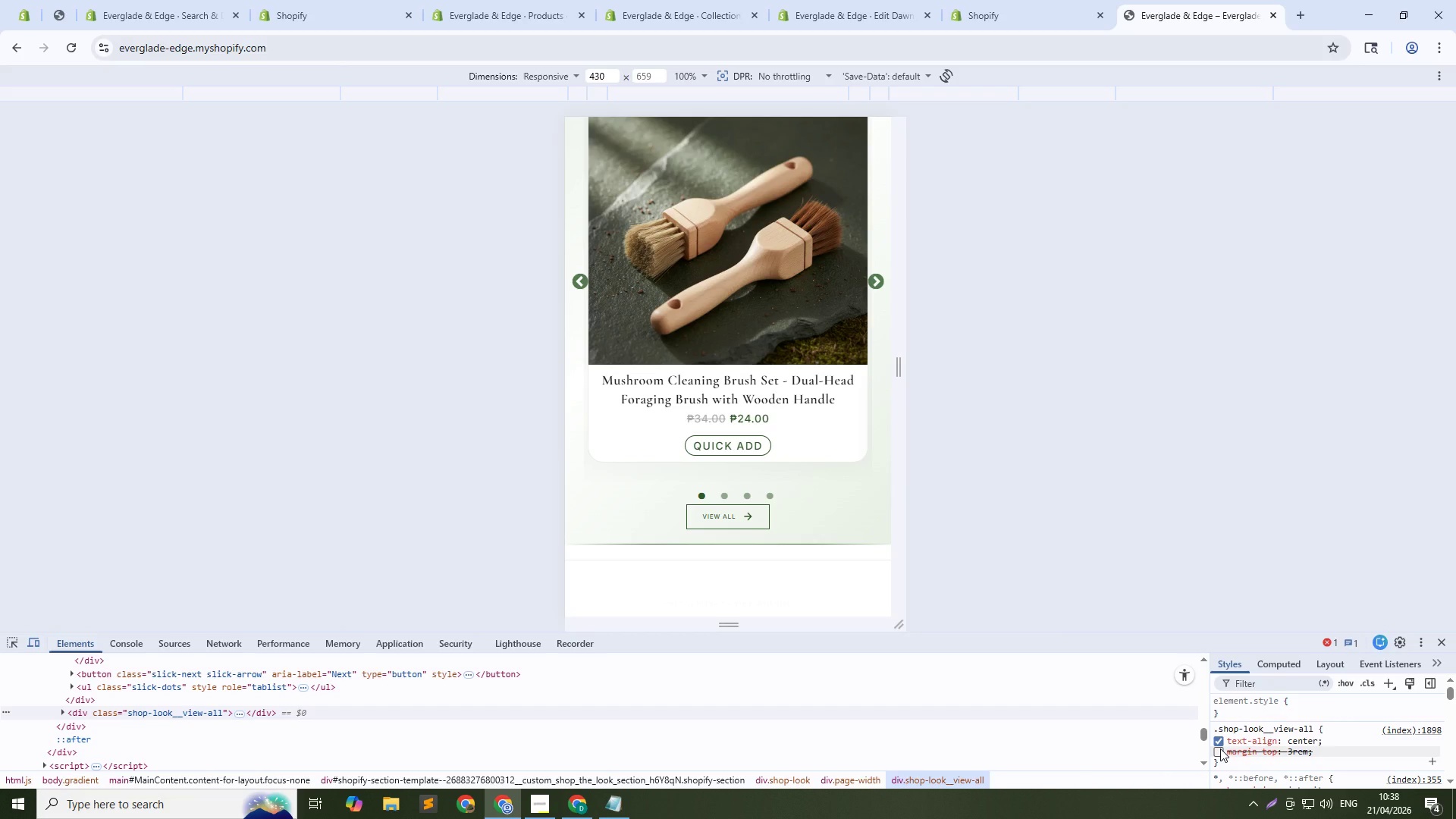 
left_click([1220, 748])
 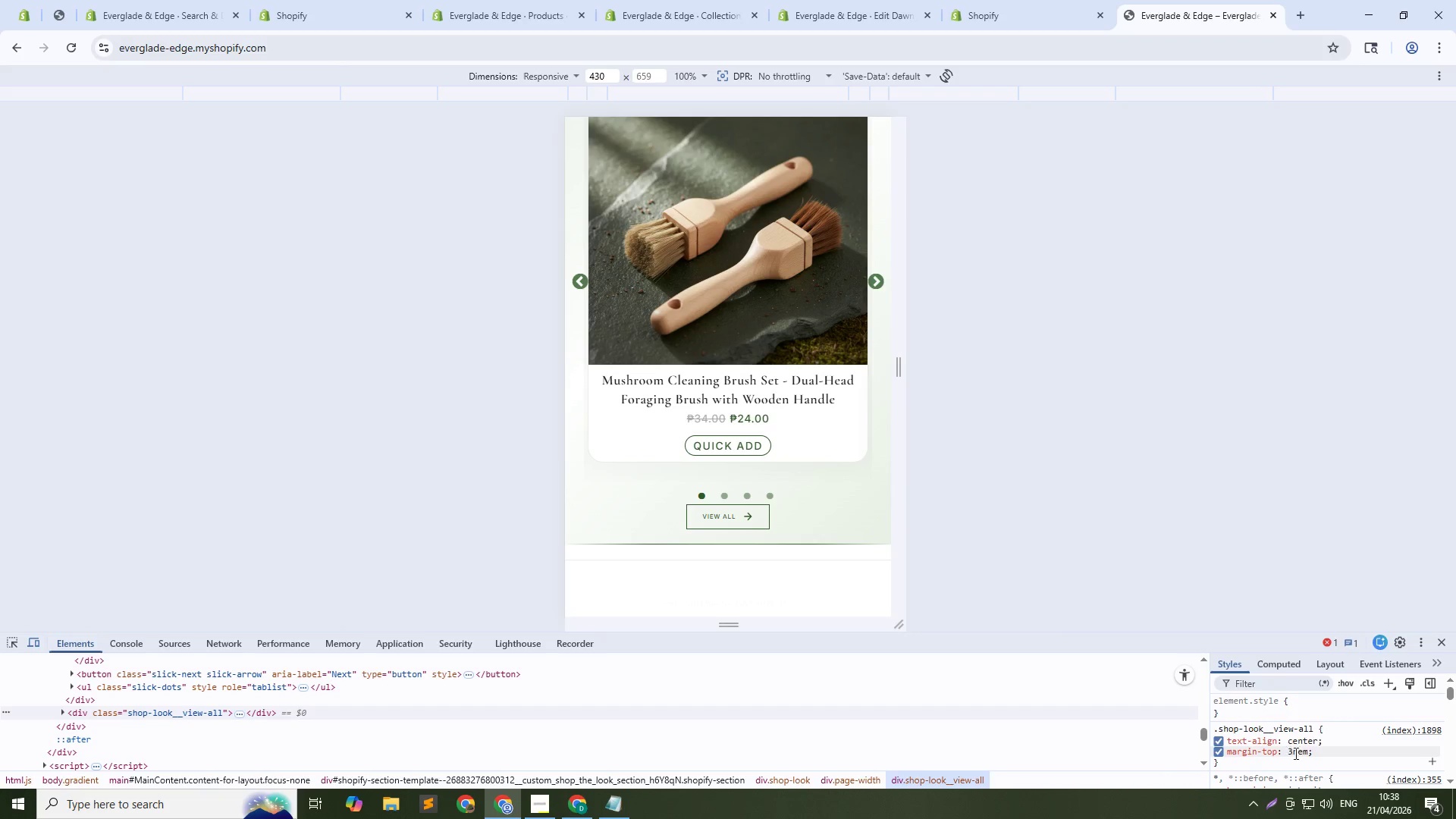 
key(Shift+ArrowUp)
 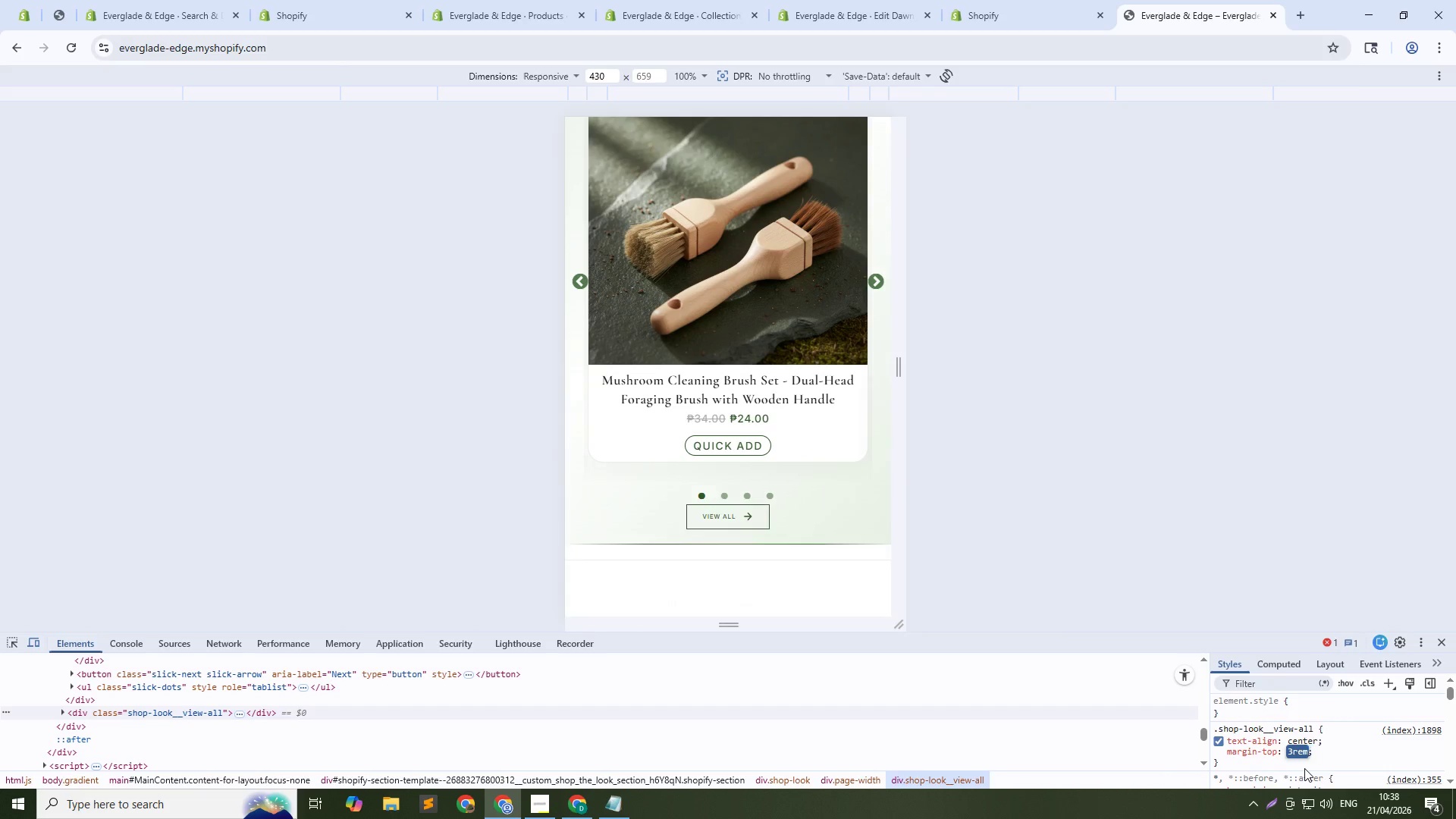 
key(Shift+ArrowDown)
 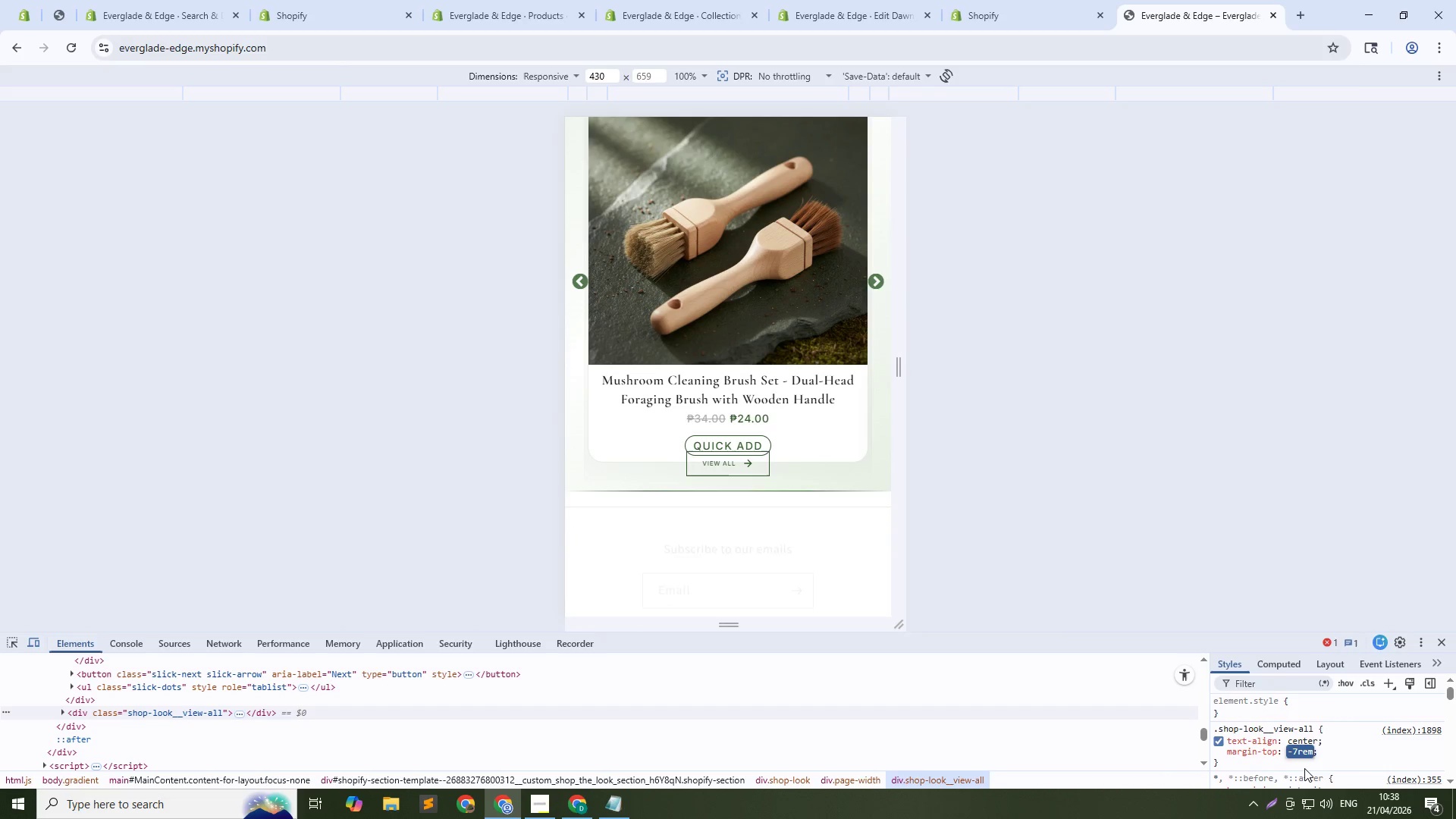 
key(Shift+ArrowDown)
 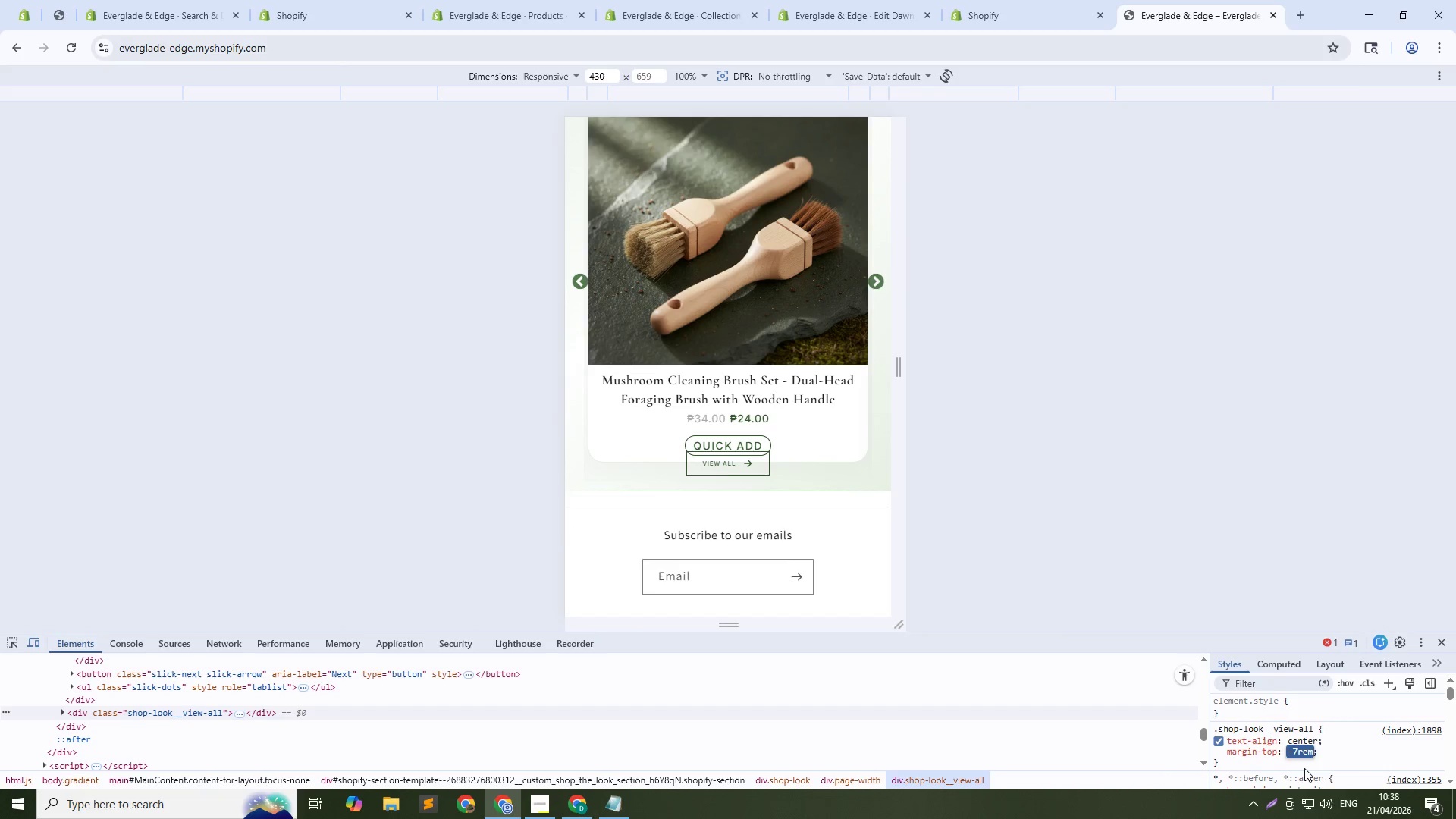 
key(Shift+ArrowUp)
 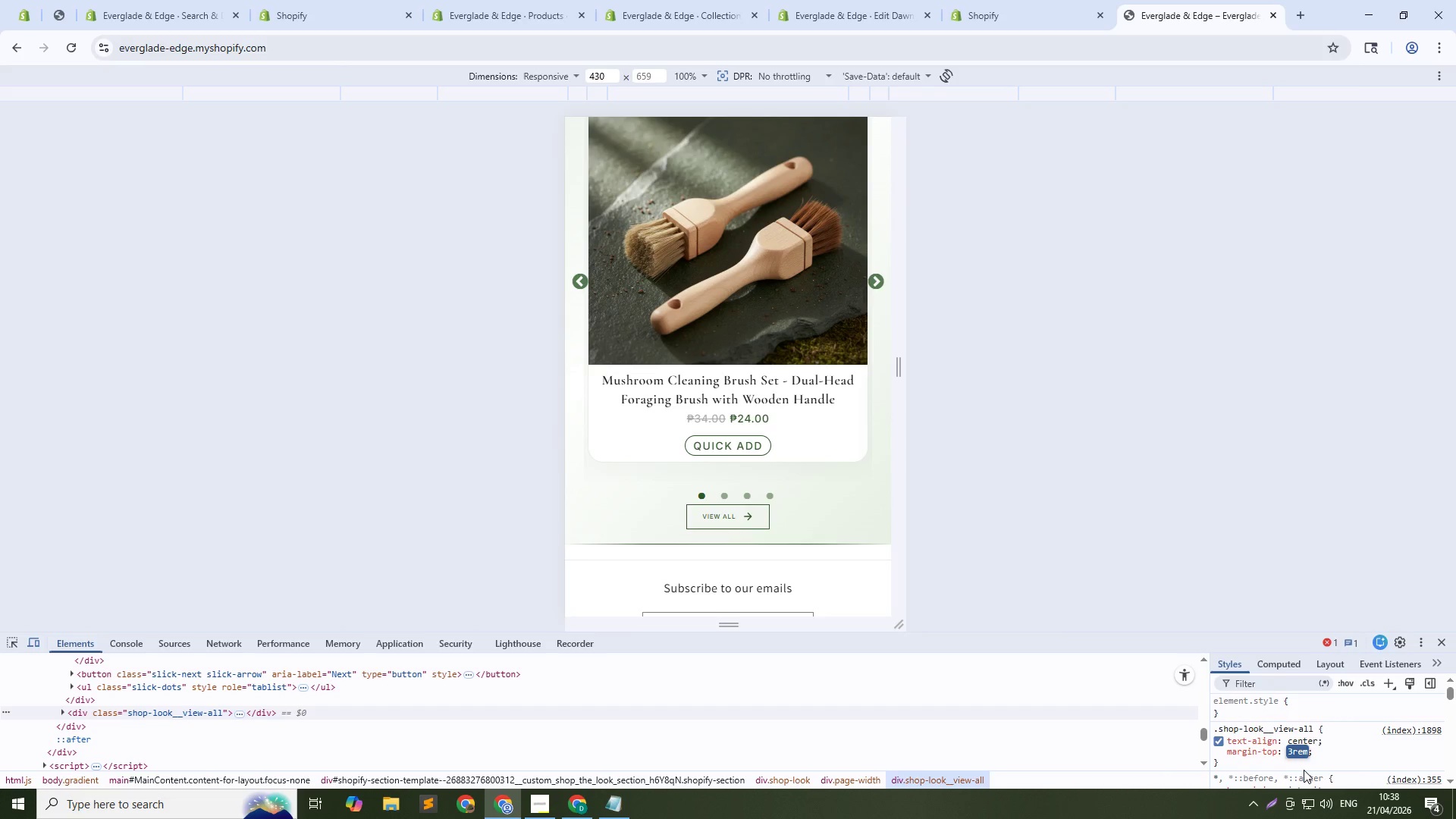 
key(Shift+ArrowUp)
 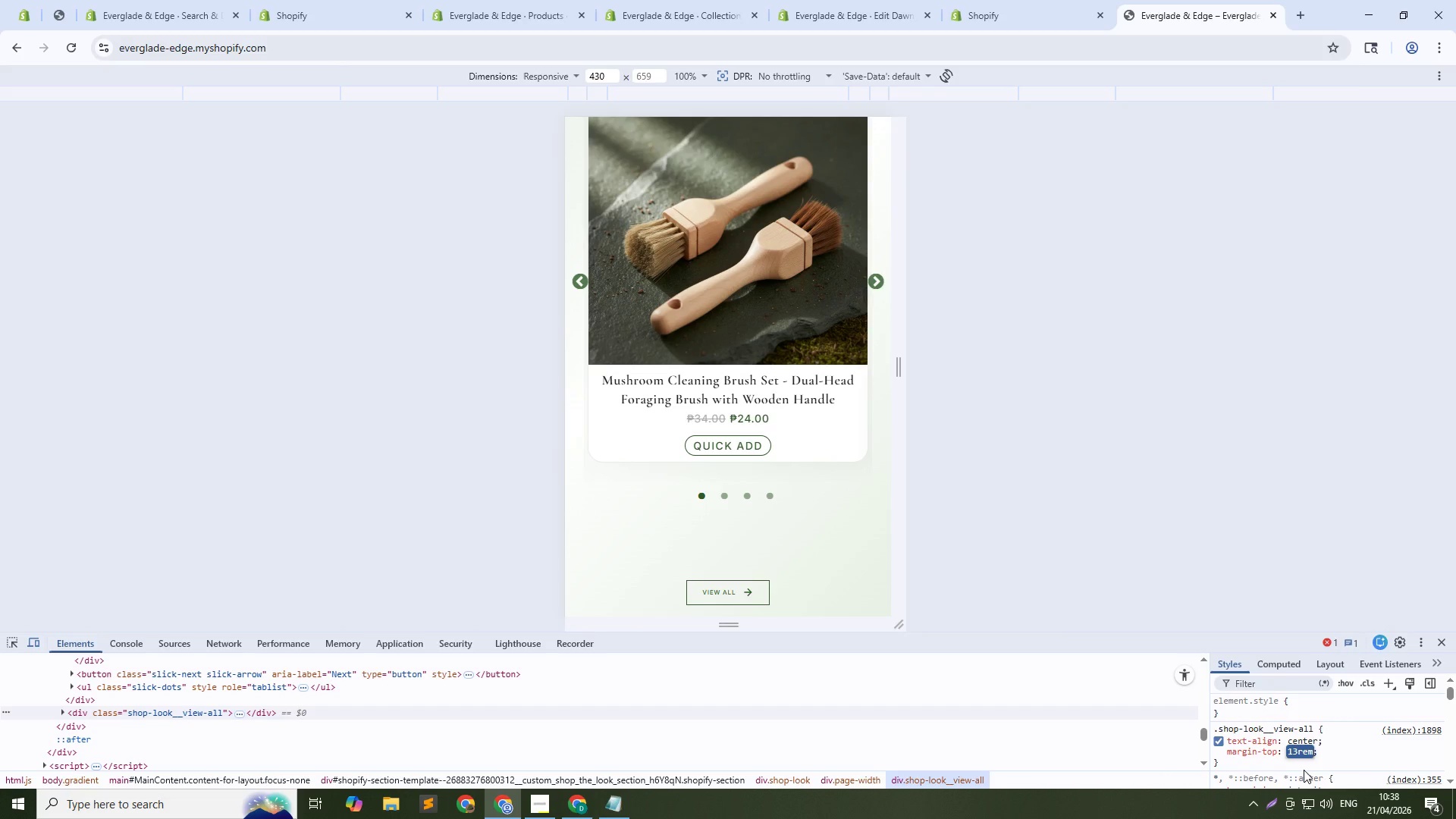 
key(Shift+ArrowDown)
 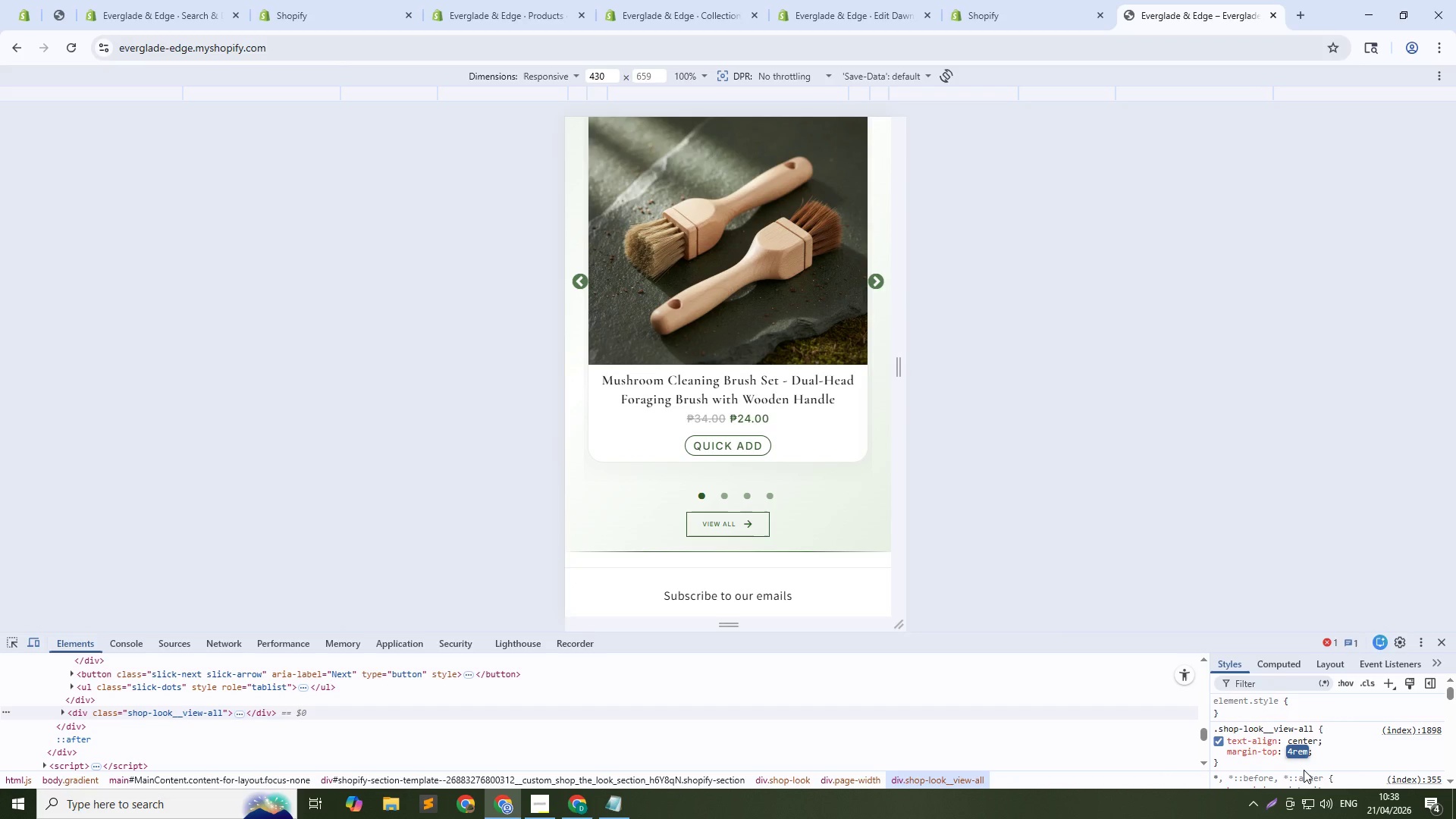 
key(ArrowUp)
 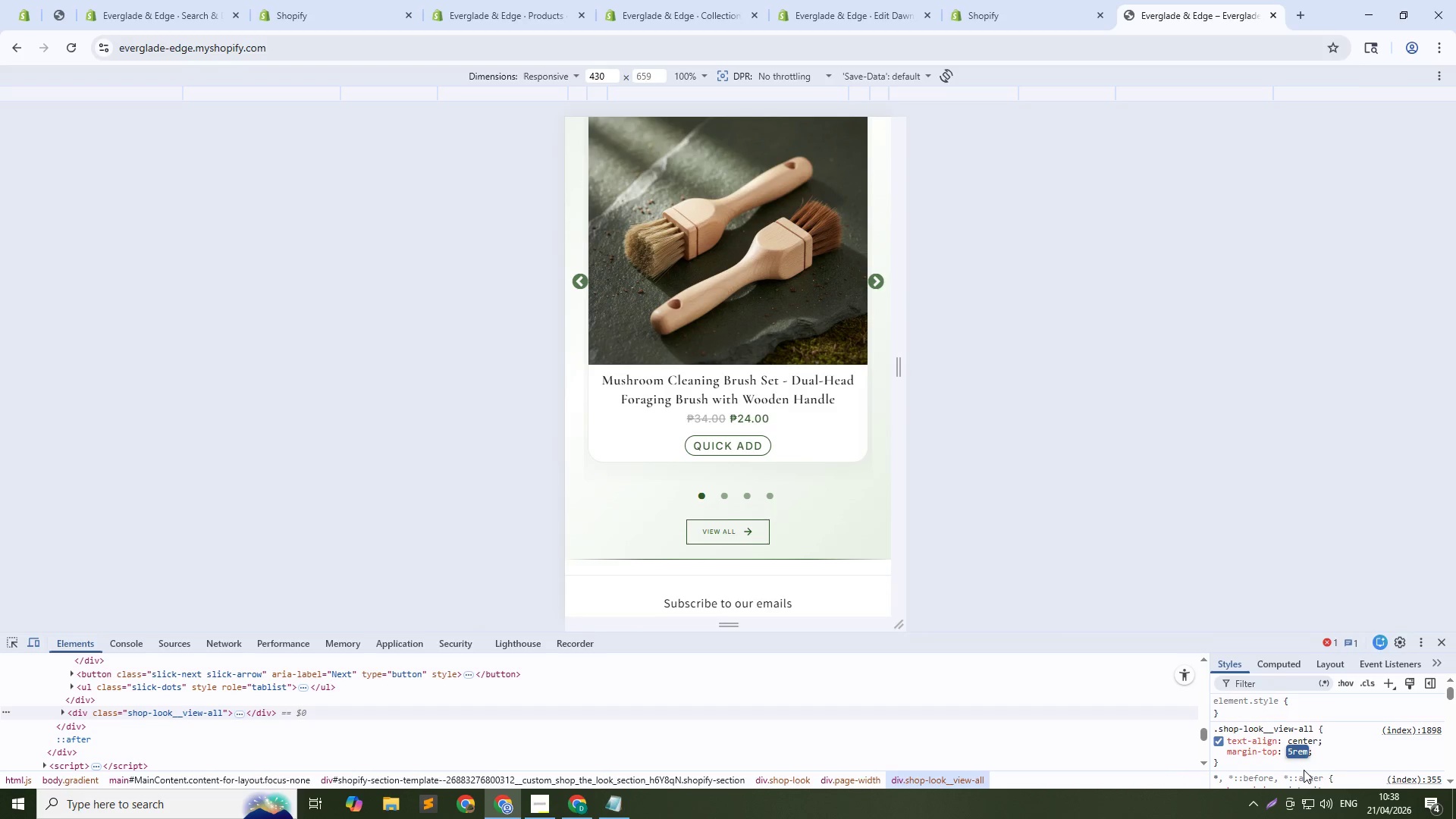 
key(ArrowUp)
 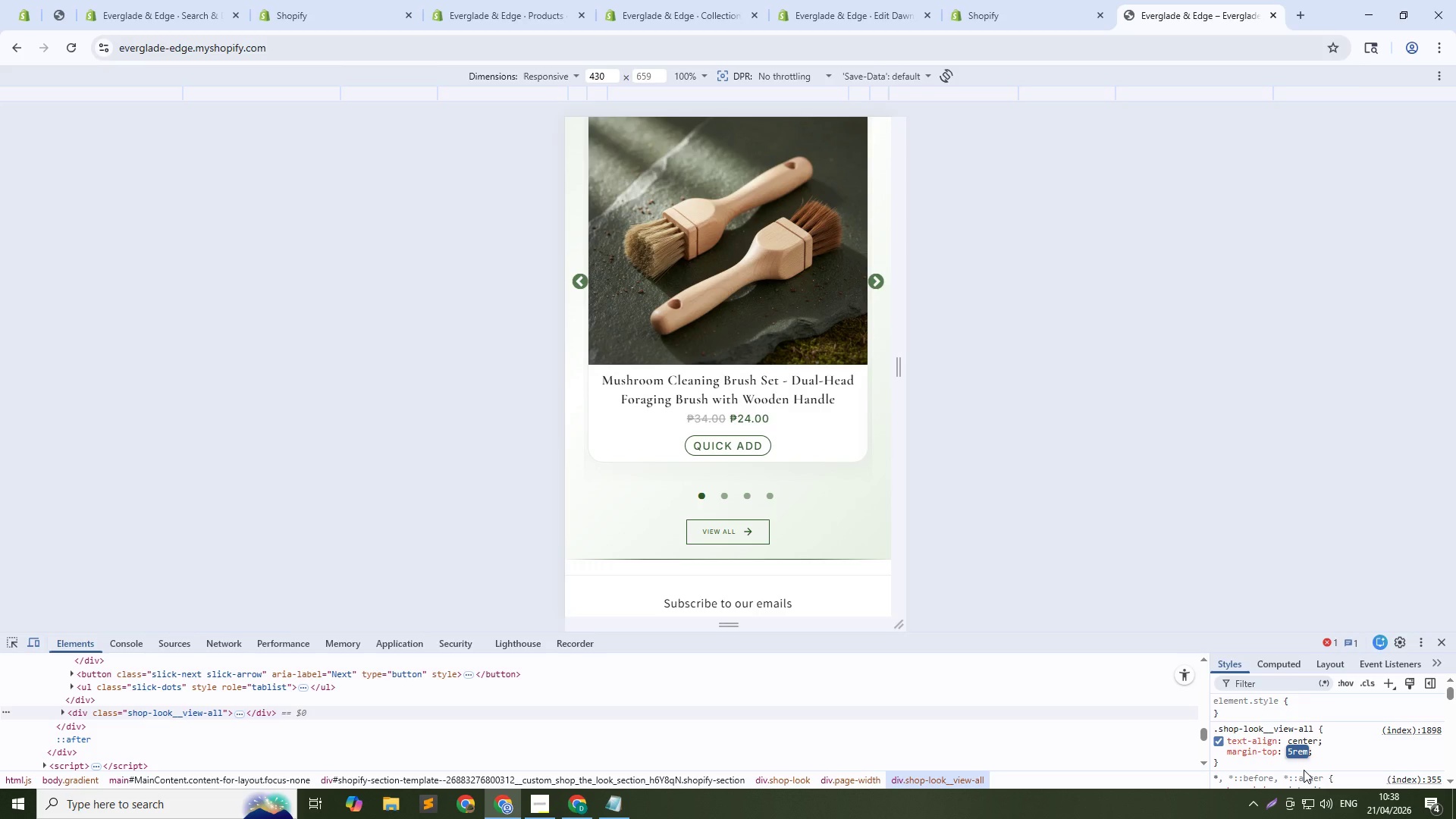 
key(ArrowDown)
 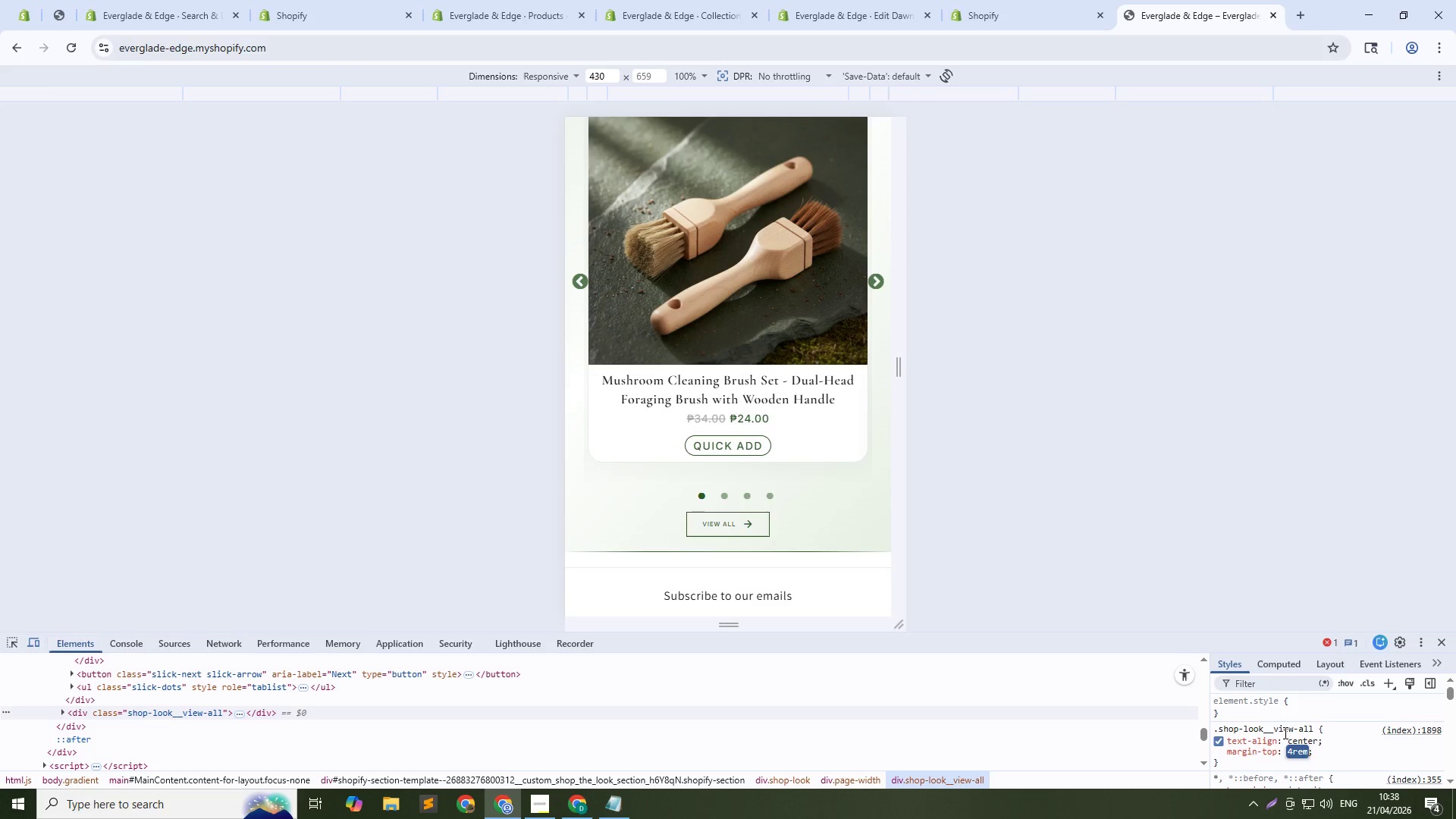 
left_click([1284, 733])
 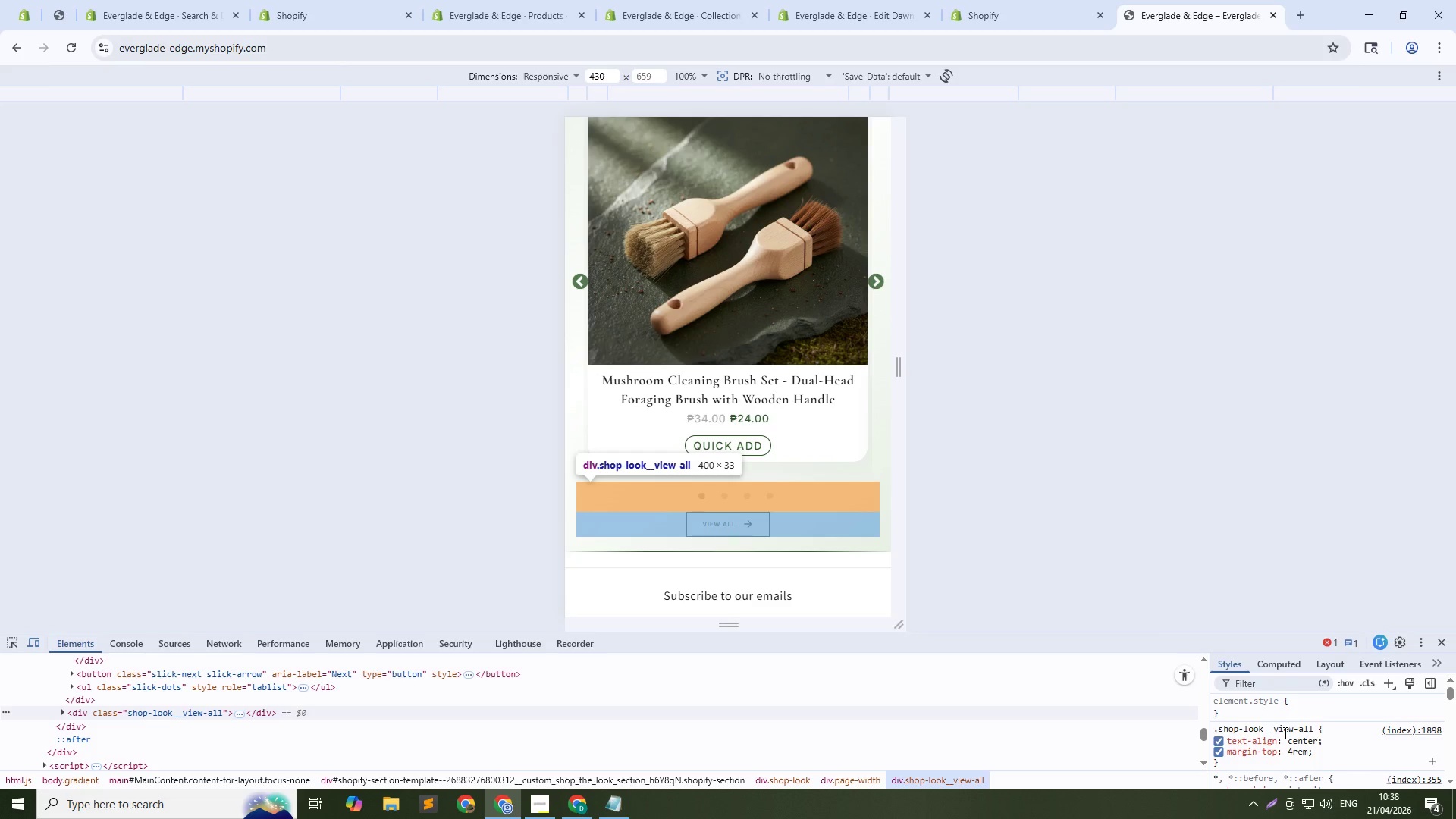 
left_click([1284, 733])
 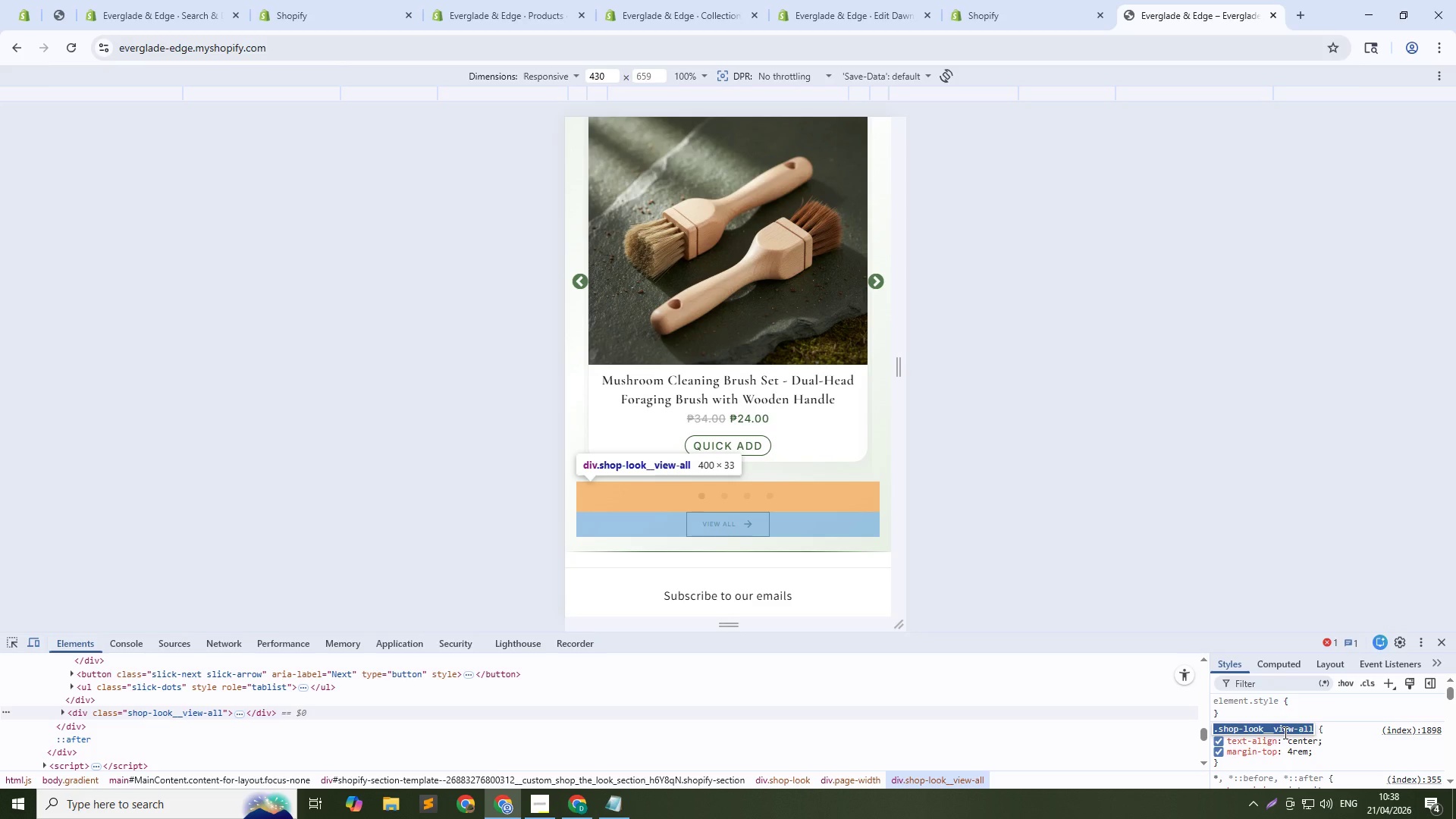 
key(Control+C)
 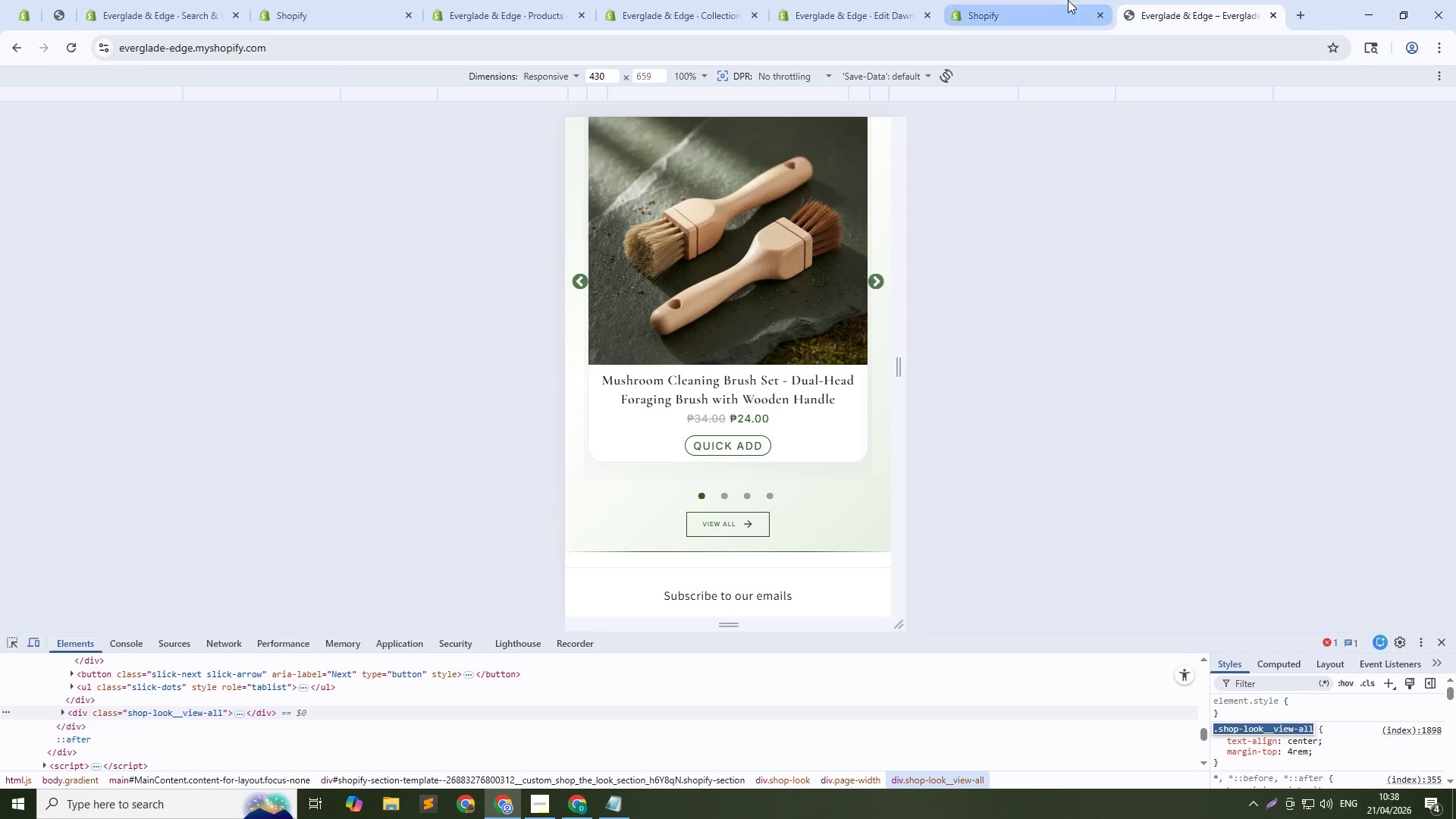 
left_click([1065, 0])
 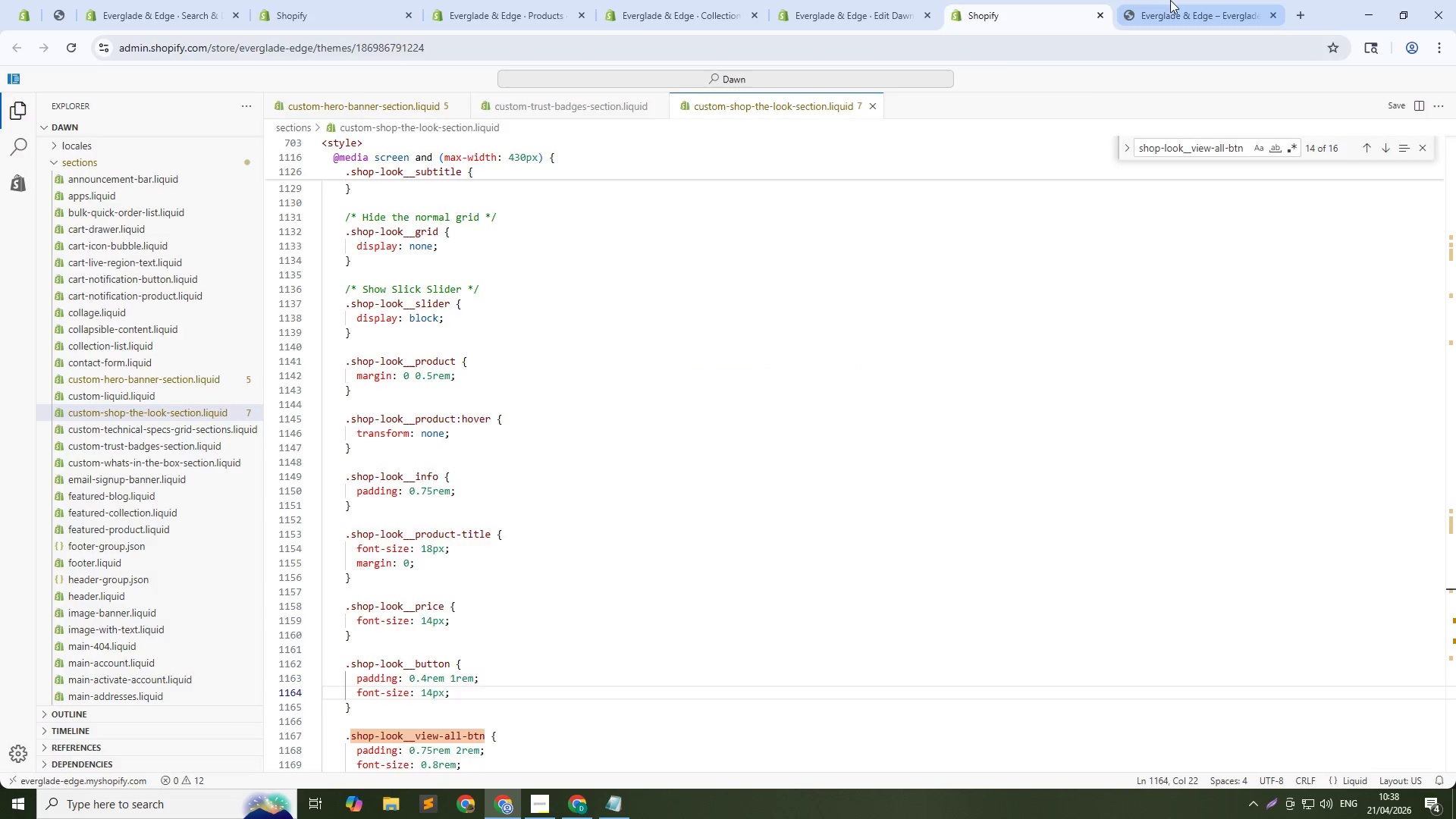 
left_click([1170, 0])
 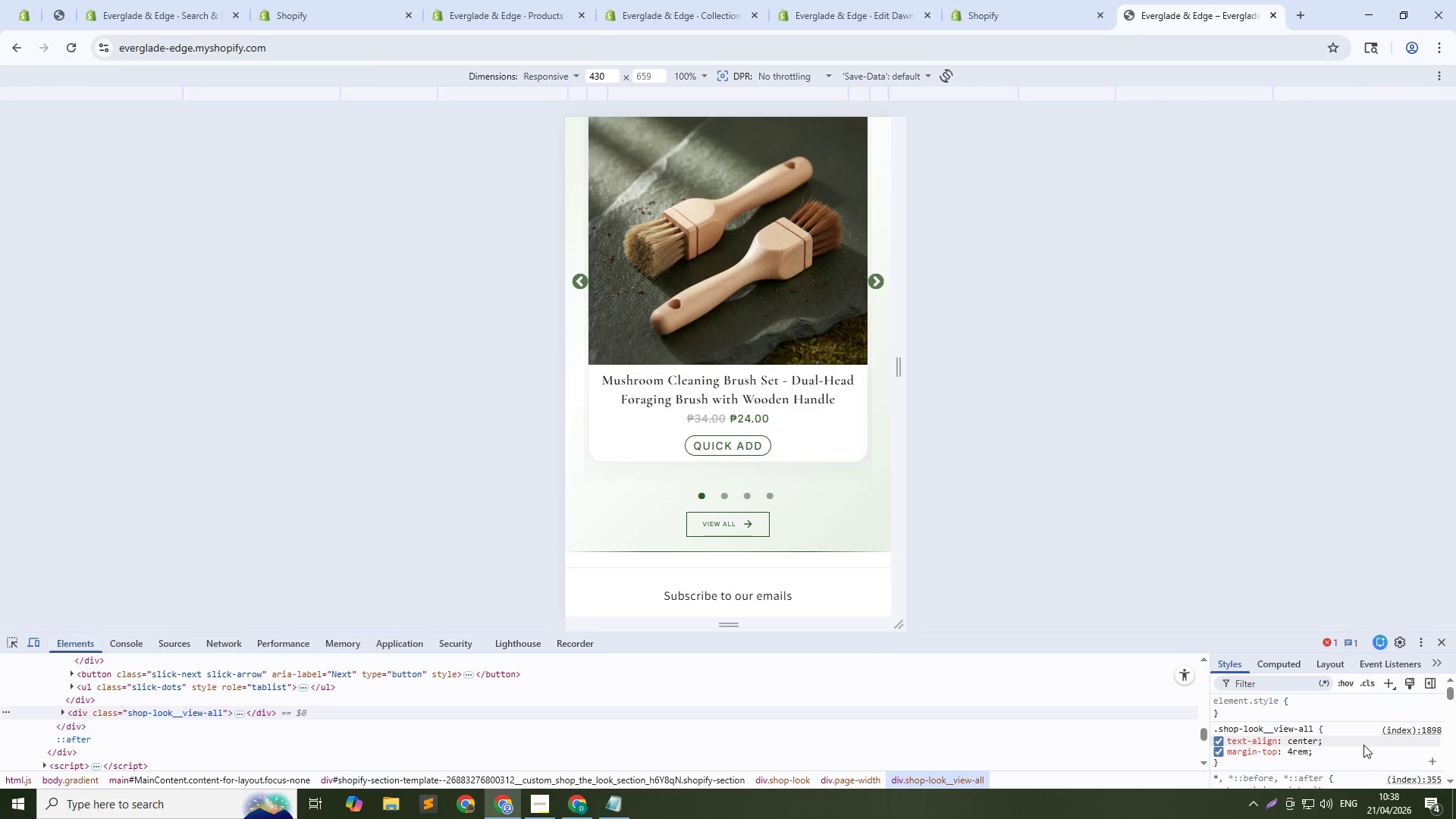 
right_click([1363, 745])
 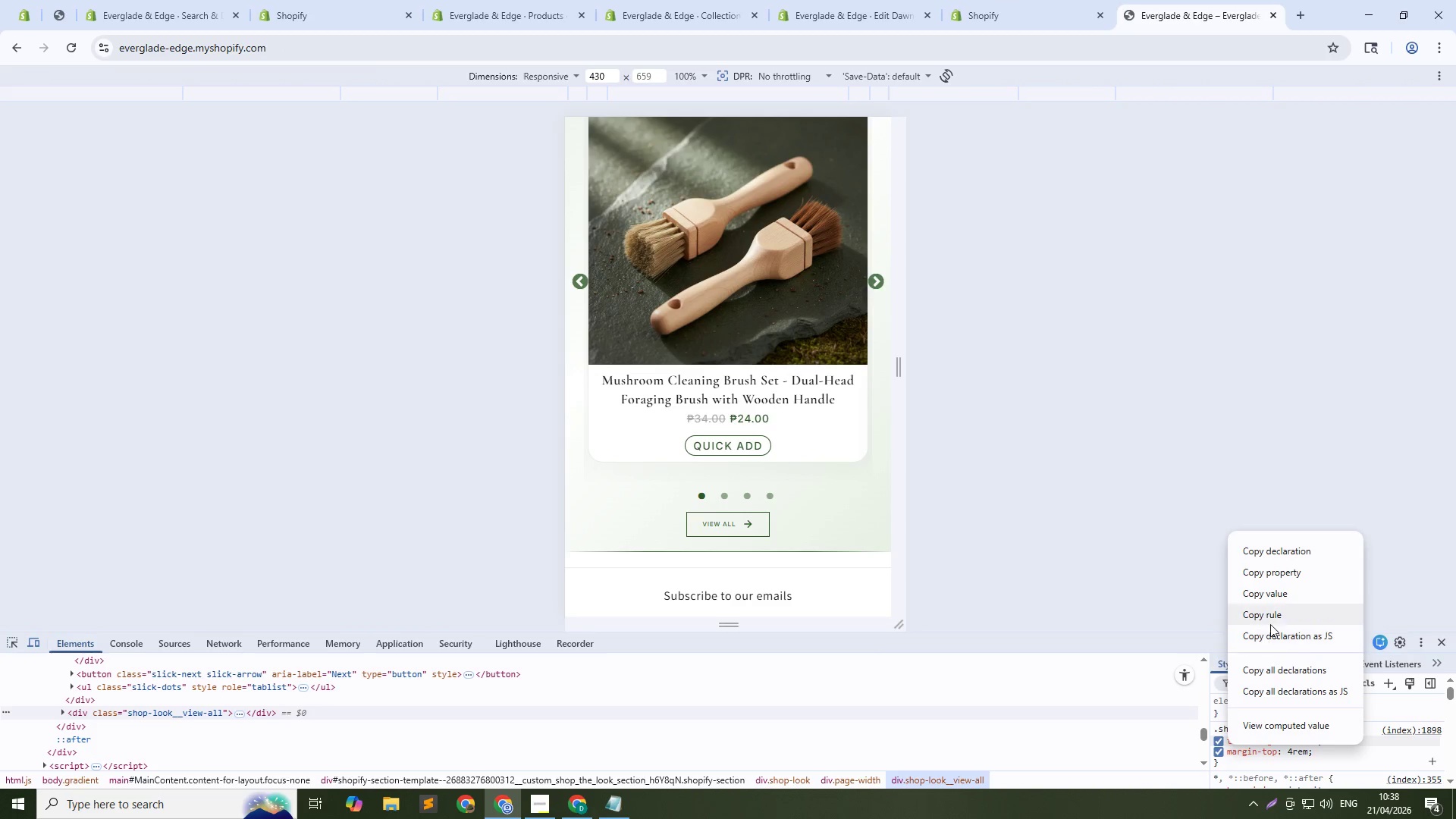 
left_click([1272, 617])
 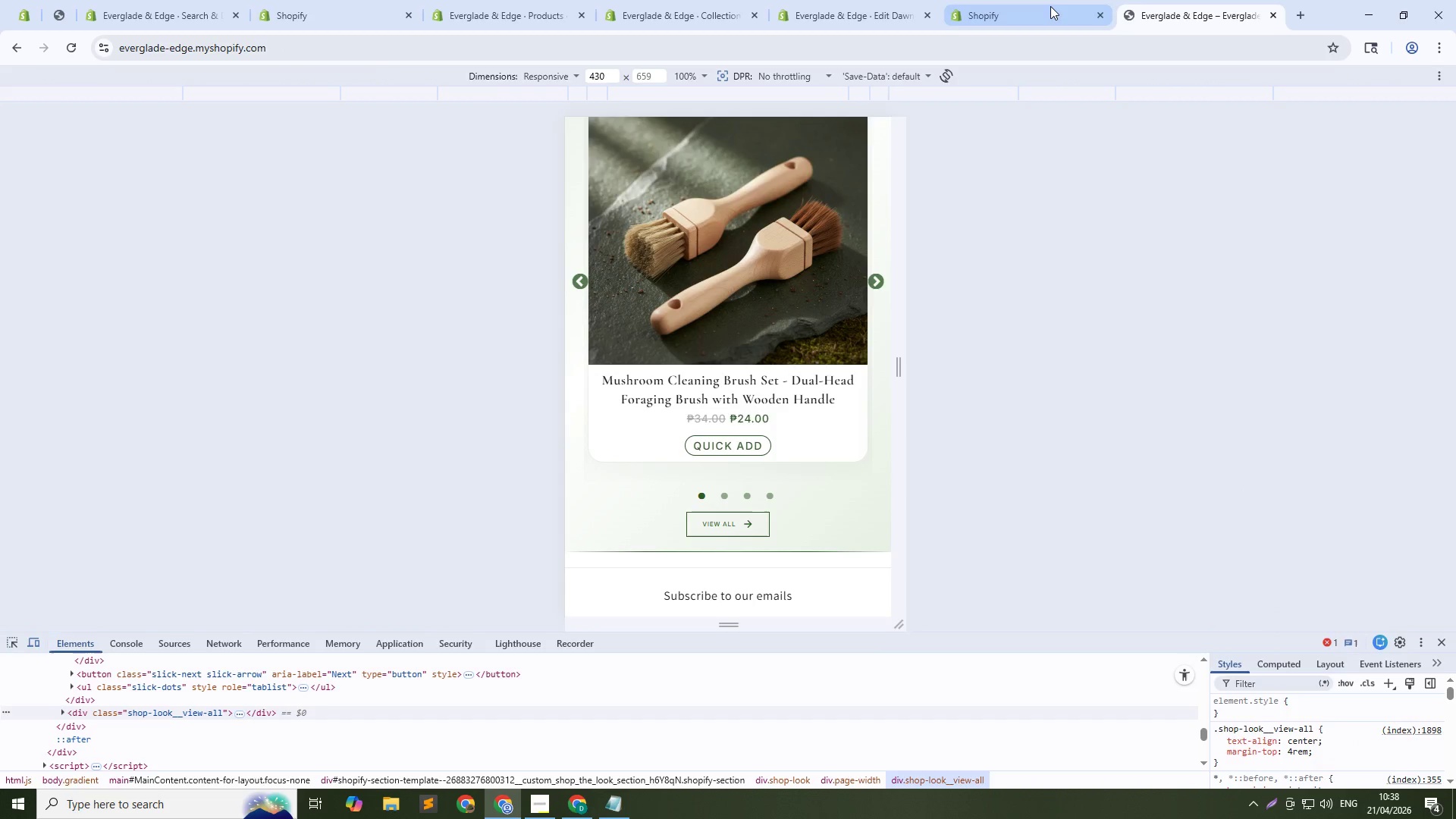 
left_click([1049, 5])
 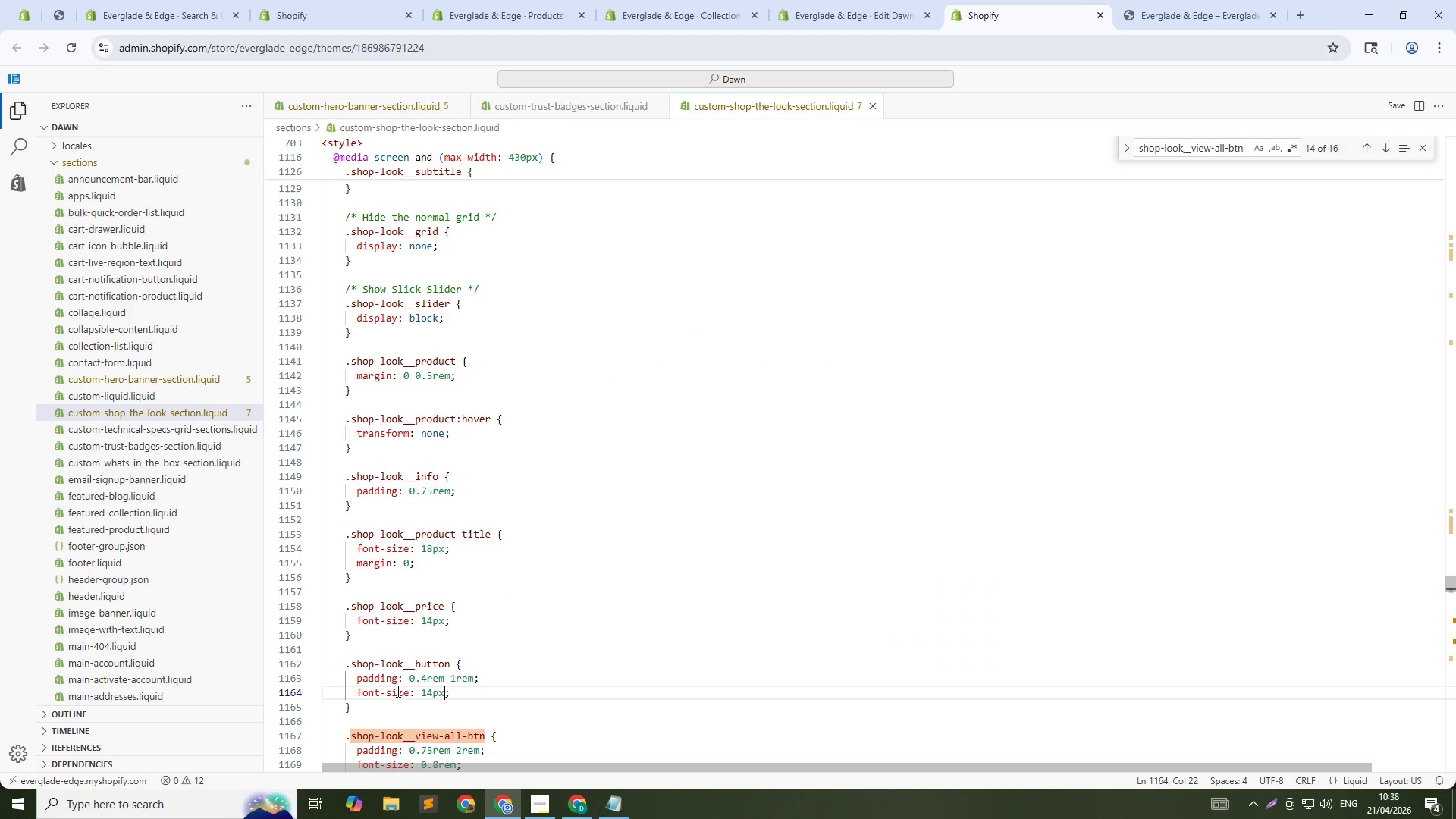 
left_click([385, 702])
 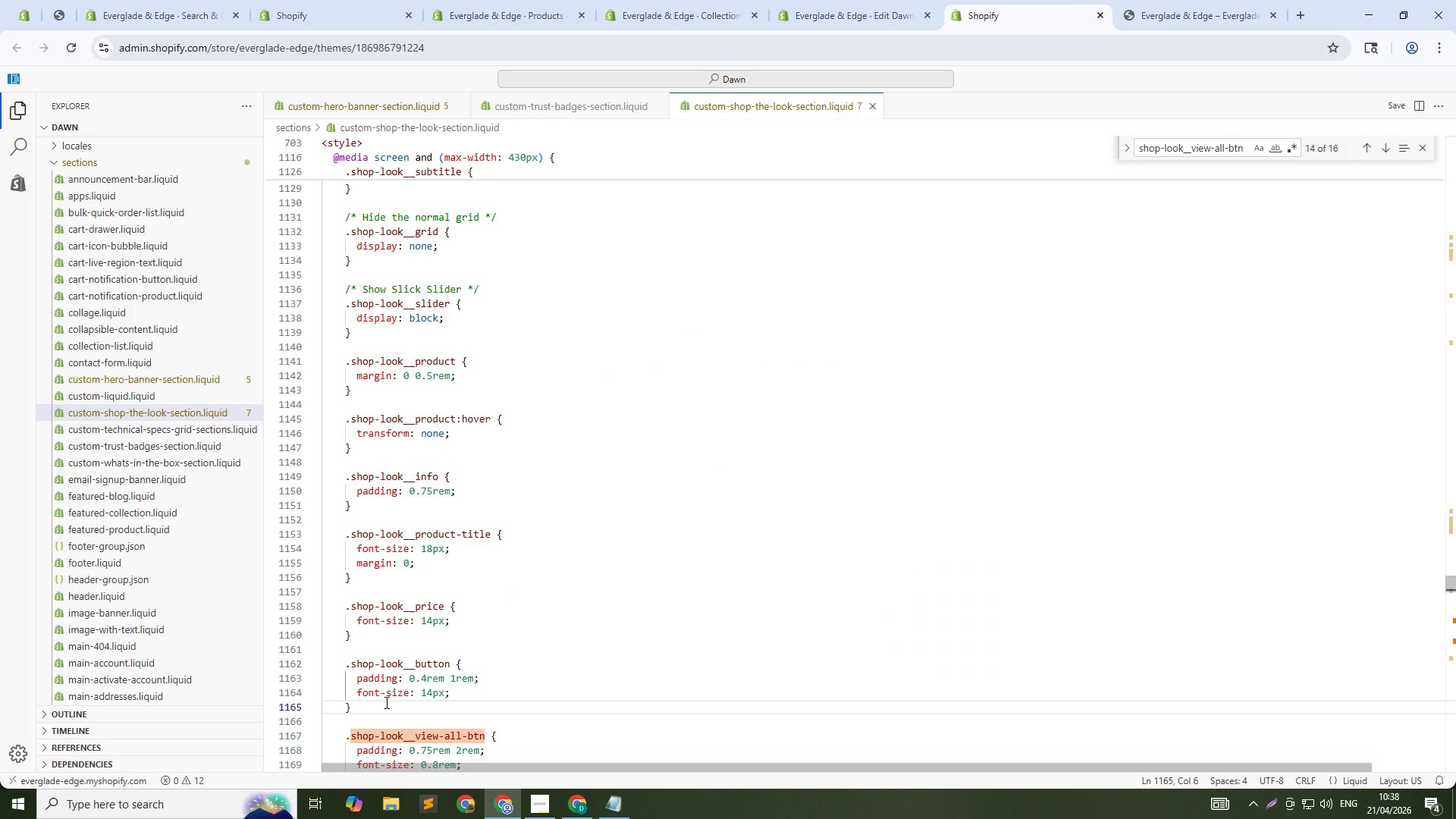 
key(NumpadEnter)
 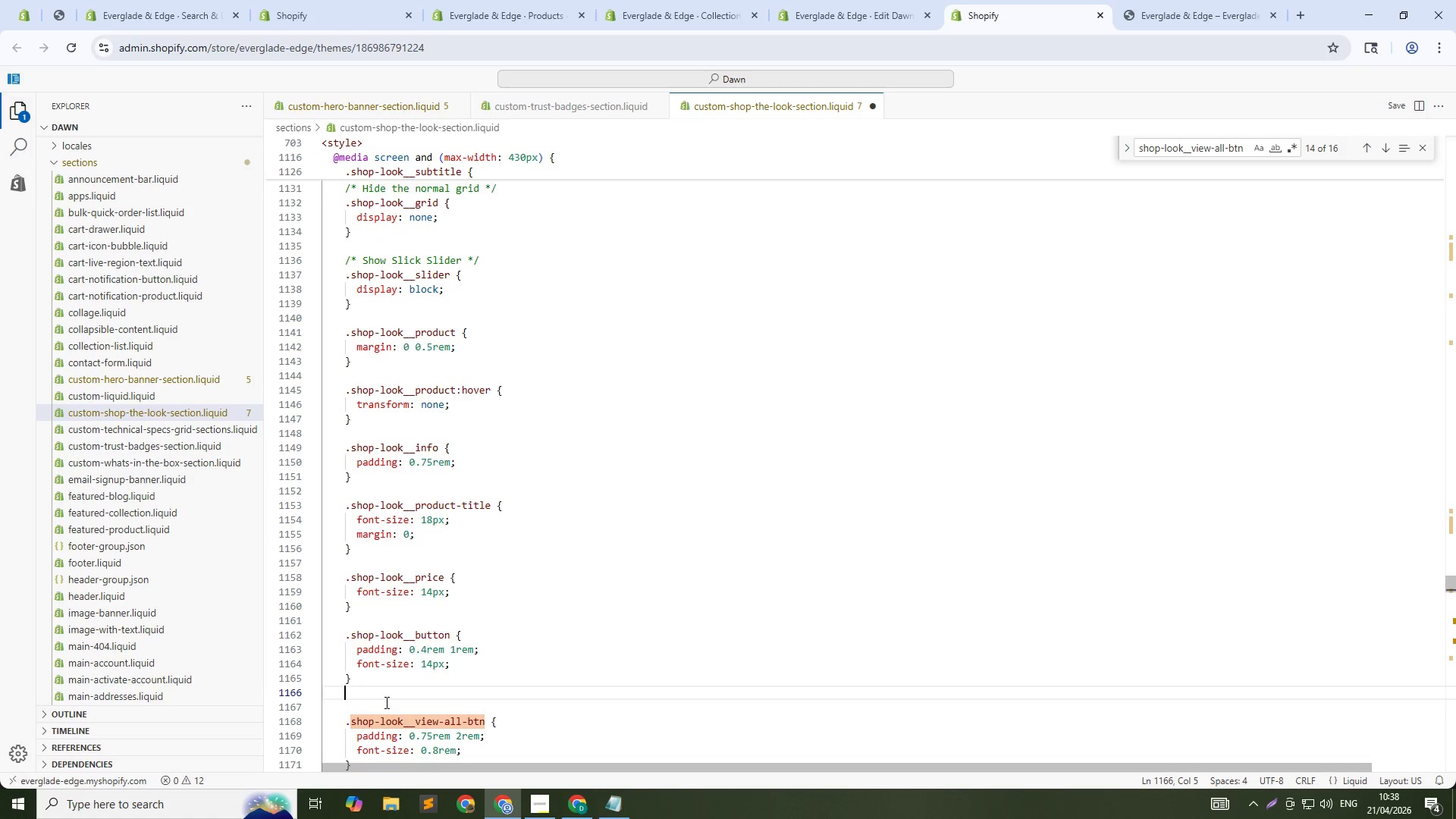 
key(NumpadEnter)
 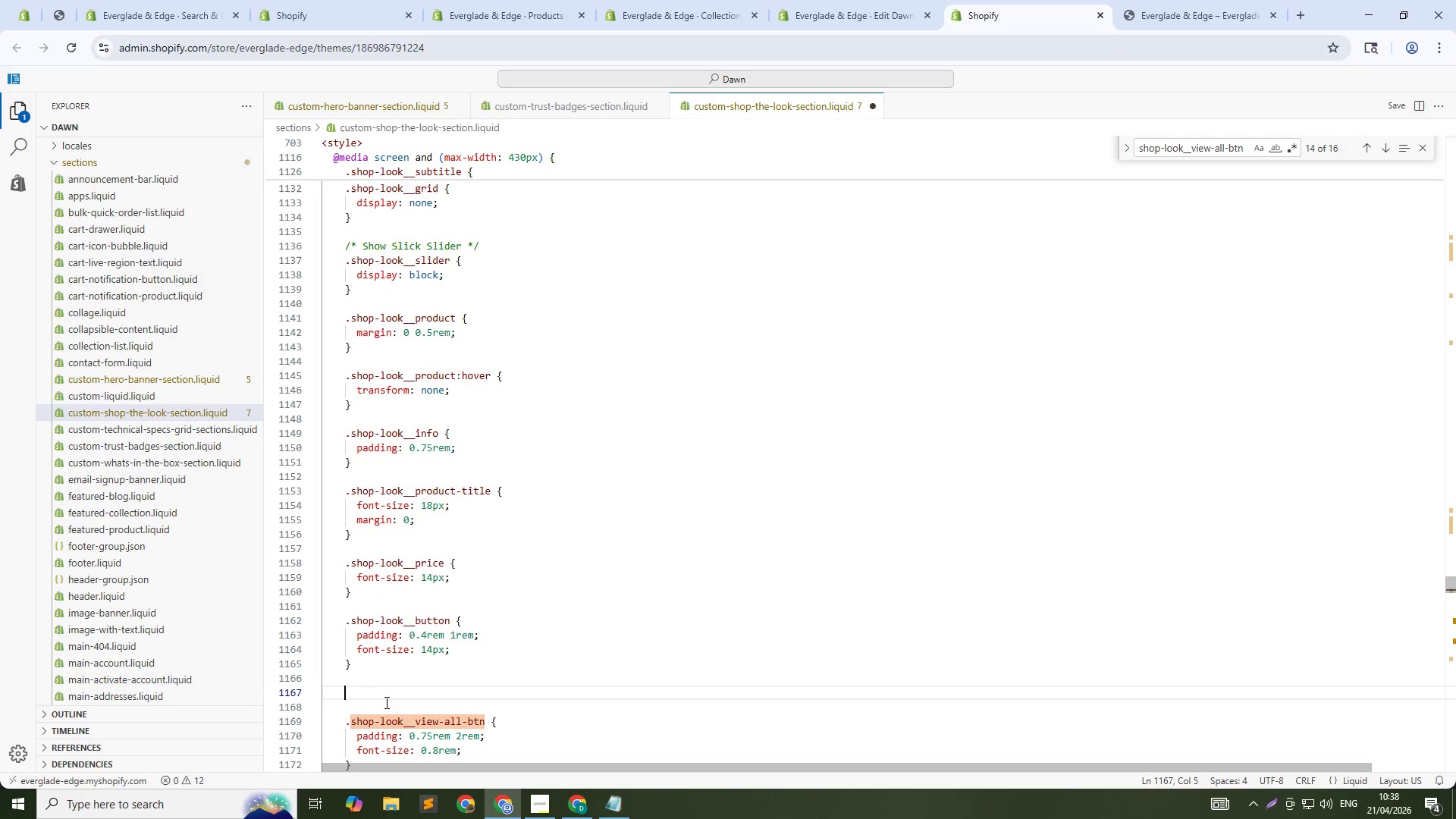 
key(V)
 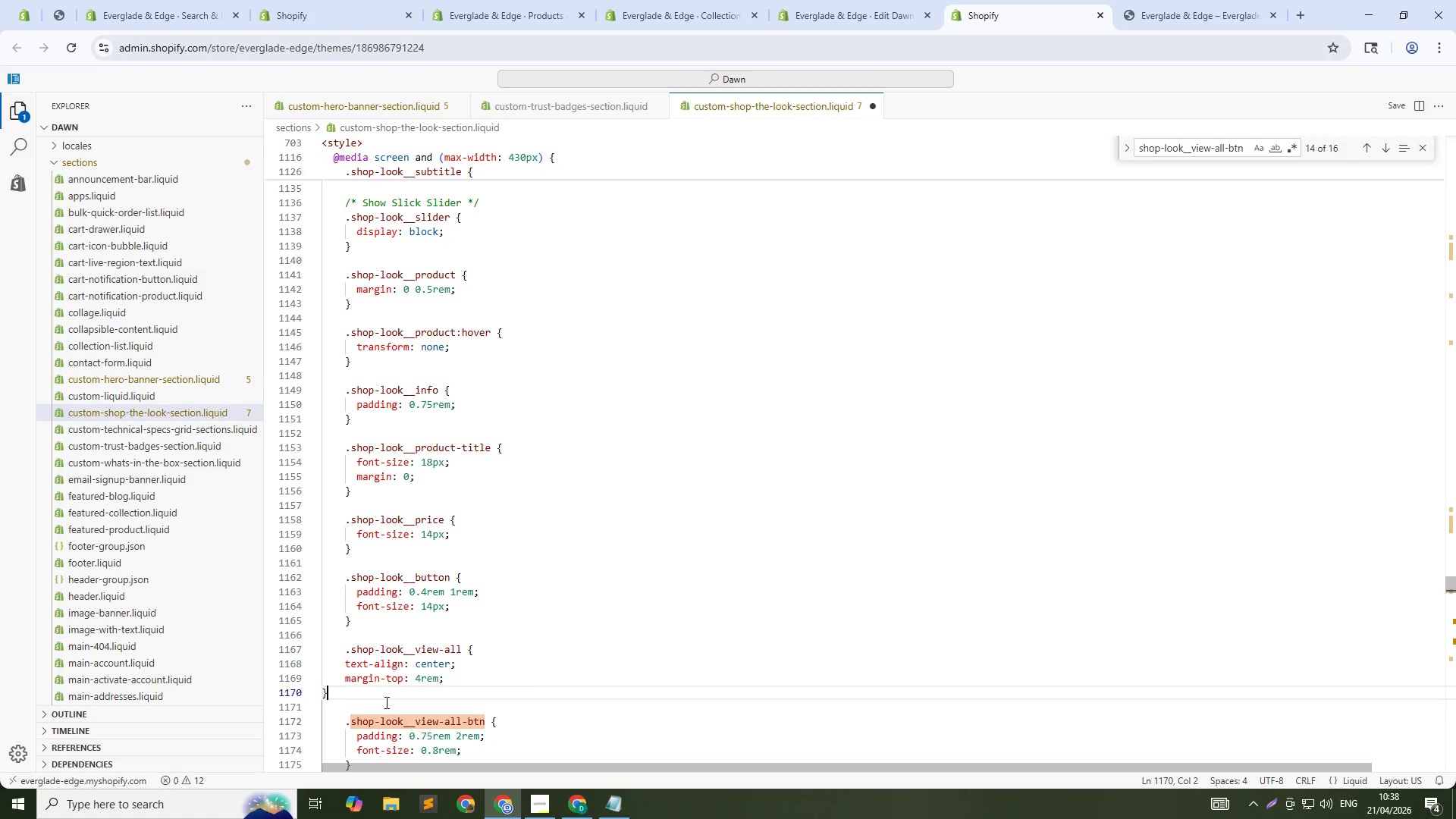 
key(Control+S)
 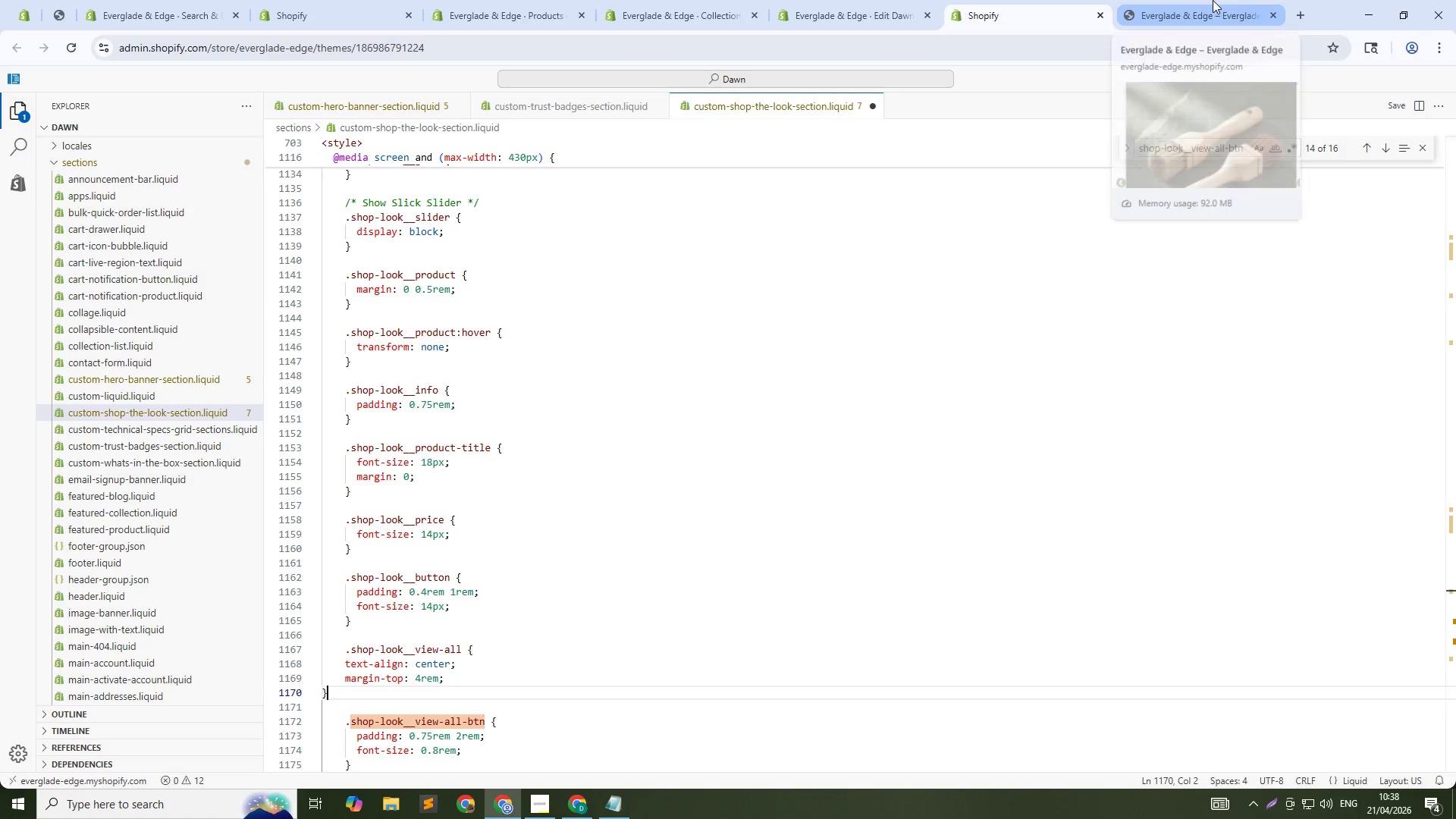 
left_click([1213, 0])
 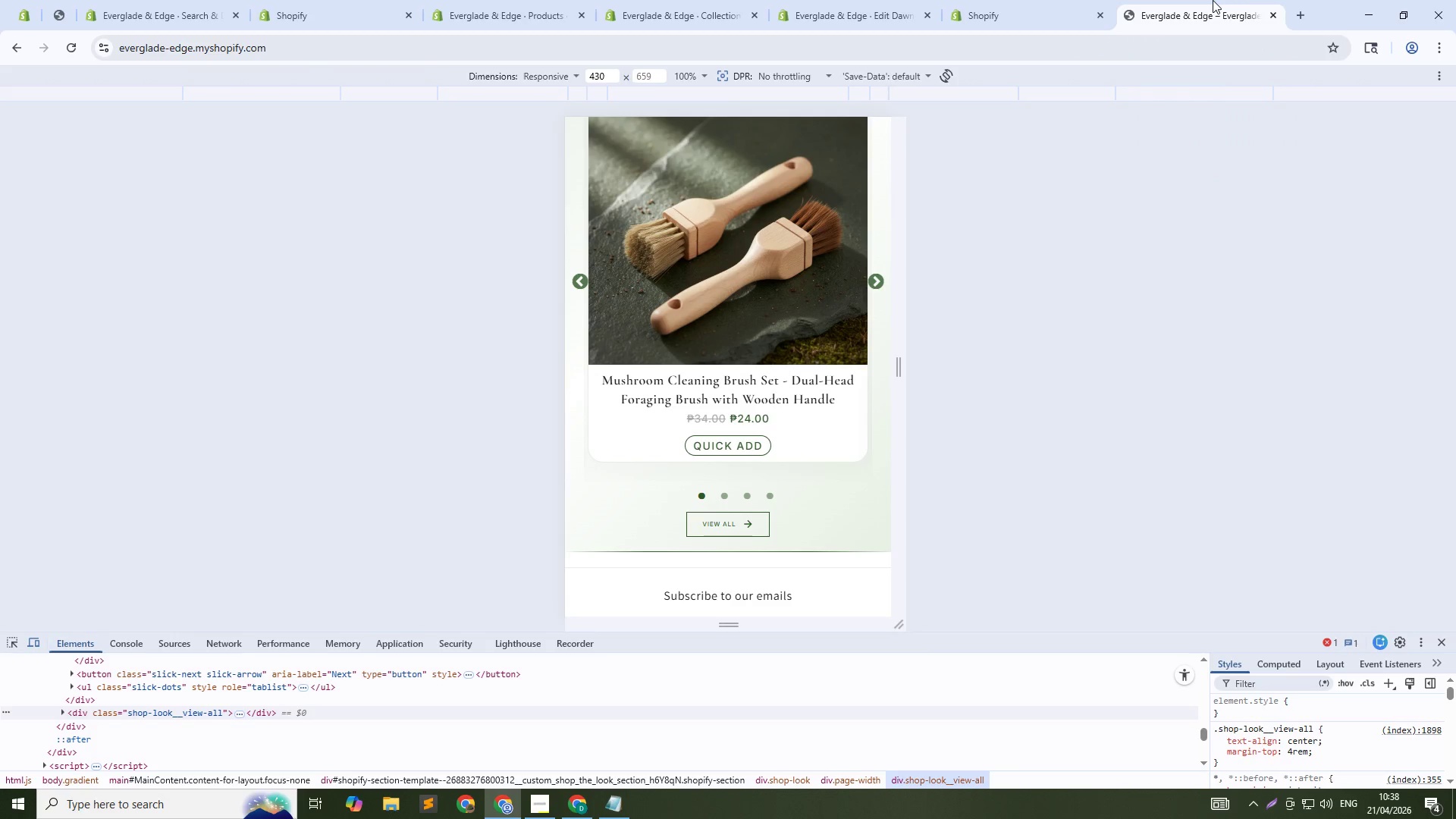 
key(Control+Shift+R)
 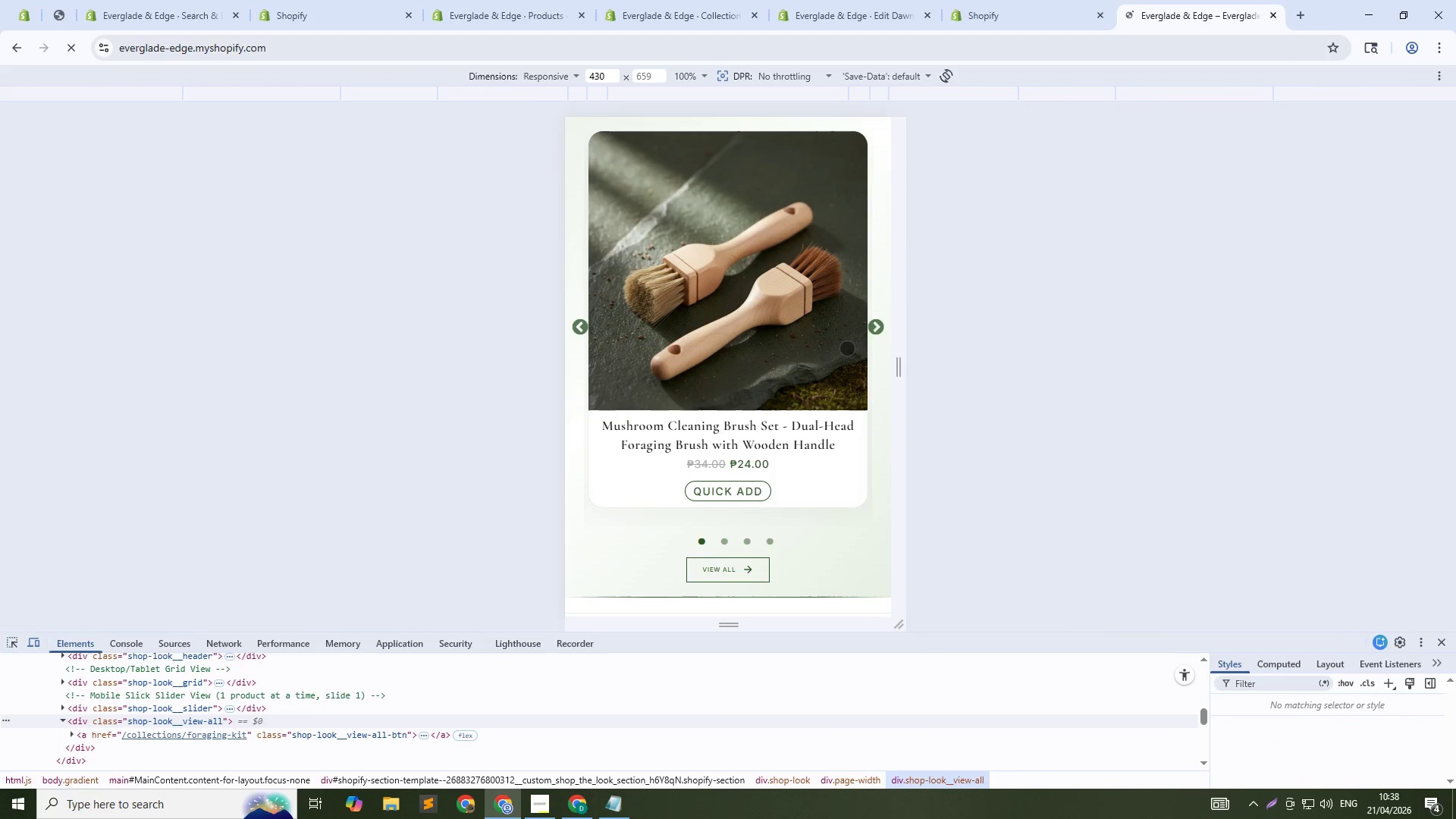 
scroll: coordinate [758, 395], scroll_direction: up, amount: 4.0
 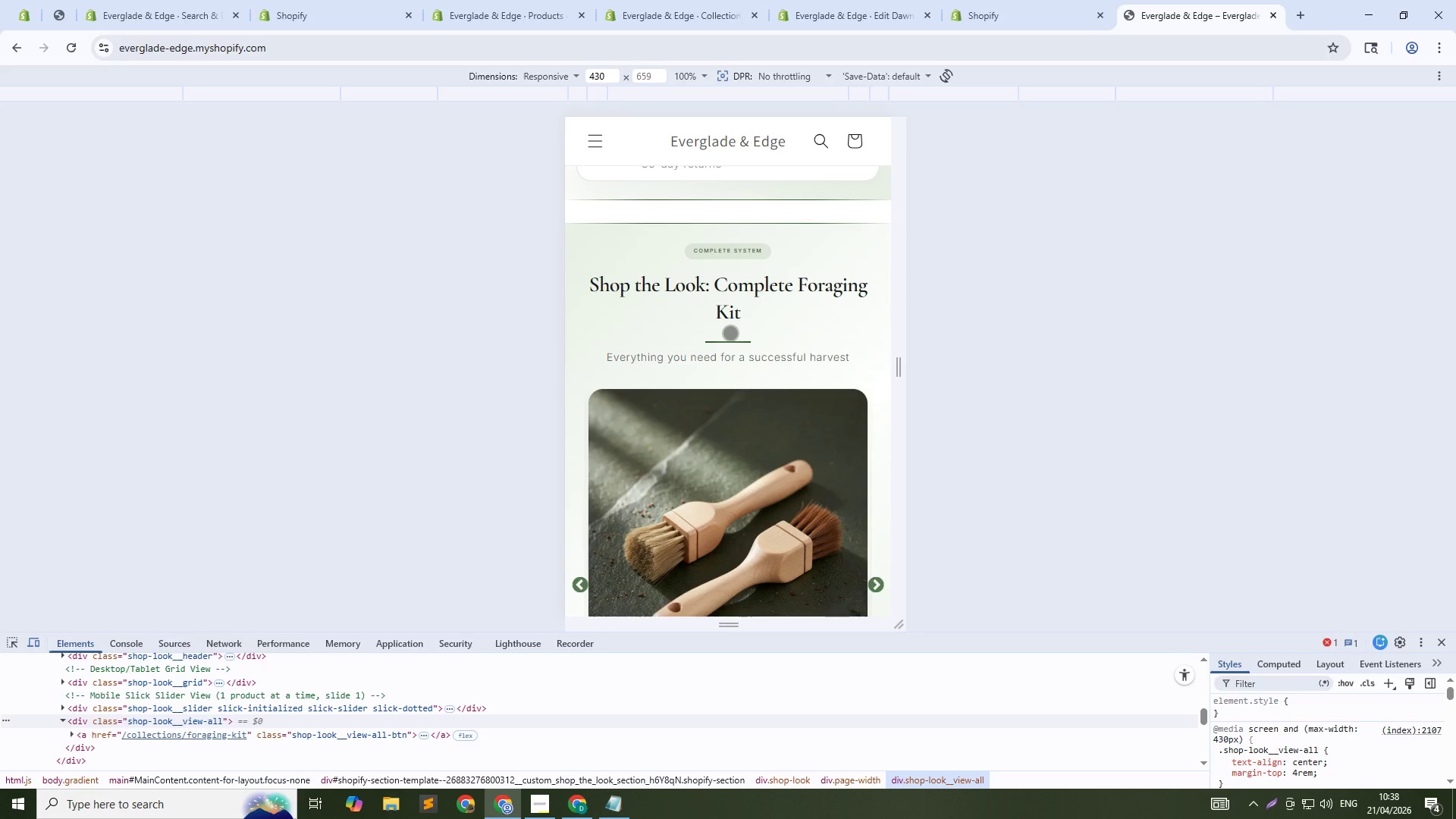 
key(Control+Shift+C)
 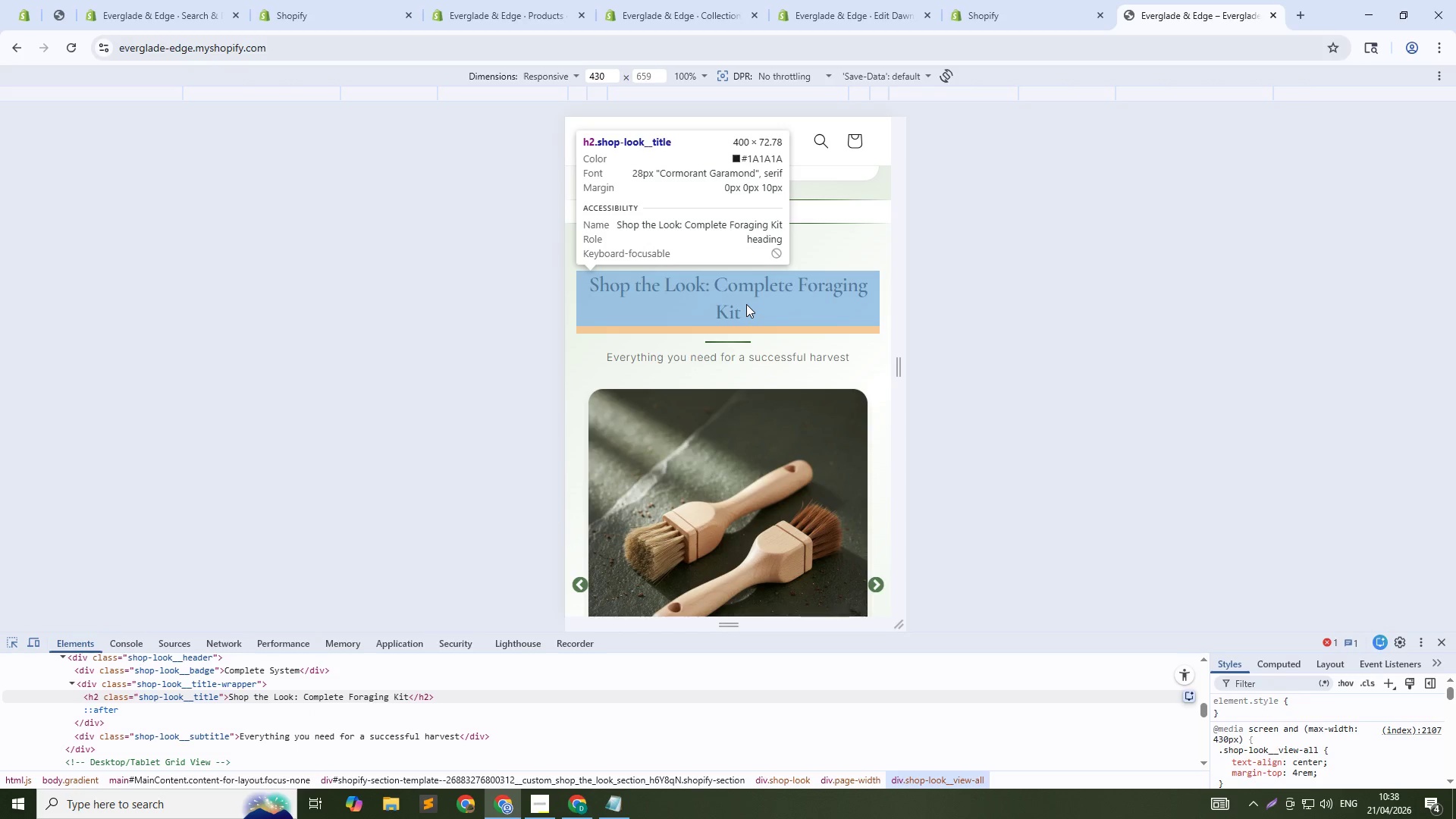 
left_click([746, 304])
 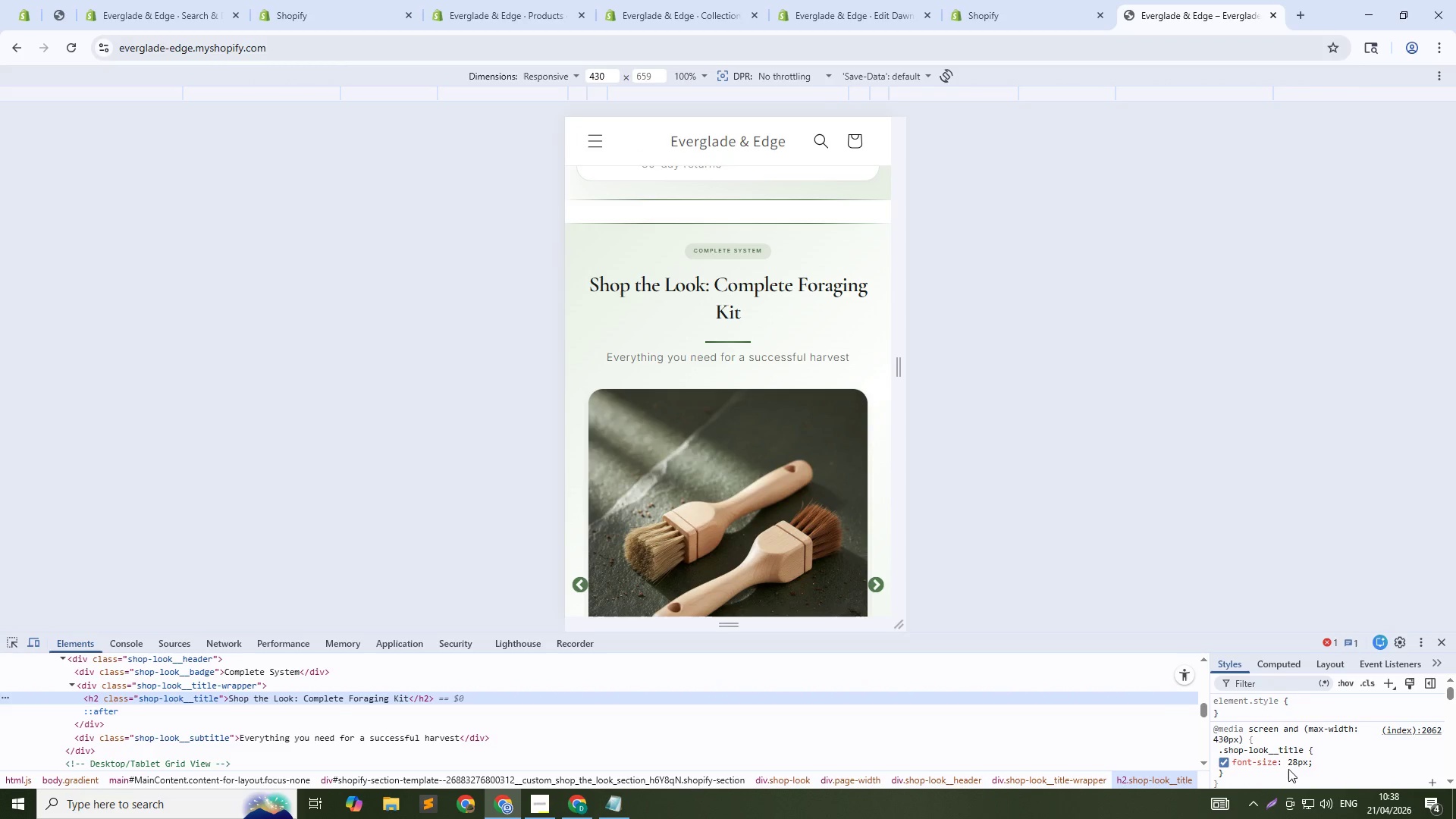 
left_click([1292, 765])
 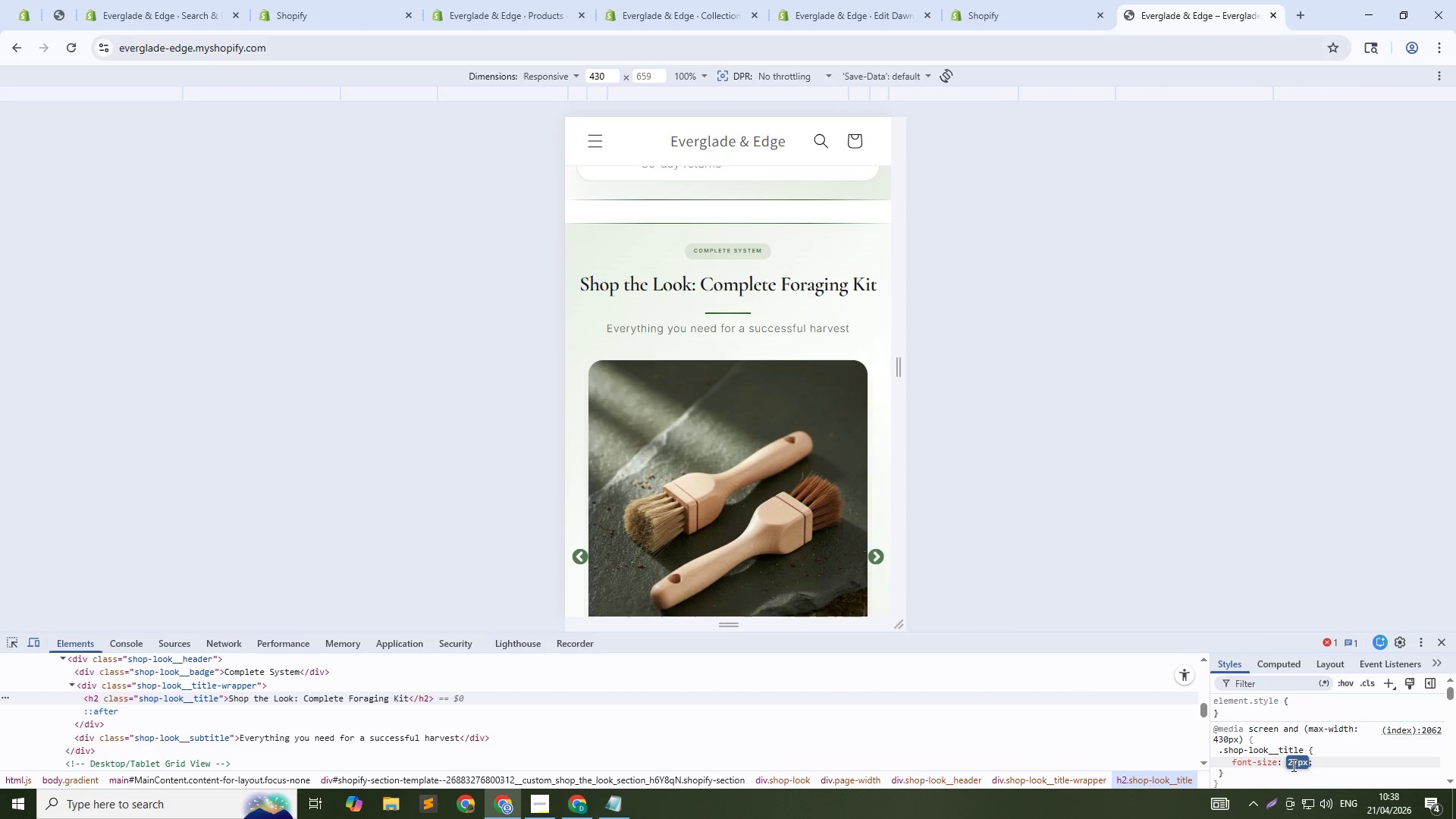 
key(ArrowDown)
 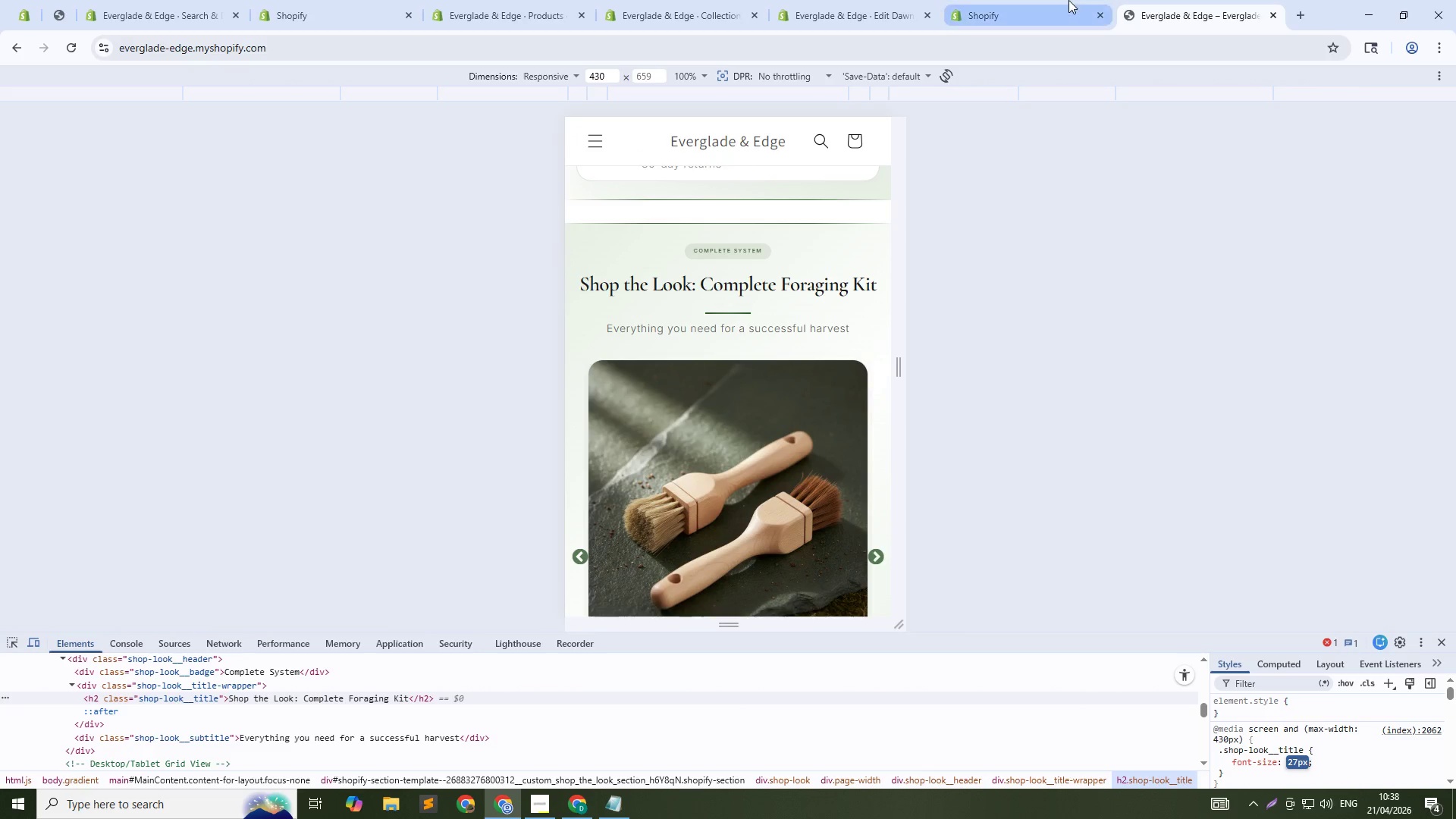 
left_click([1065, 0])
 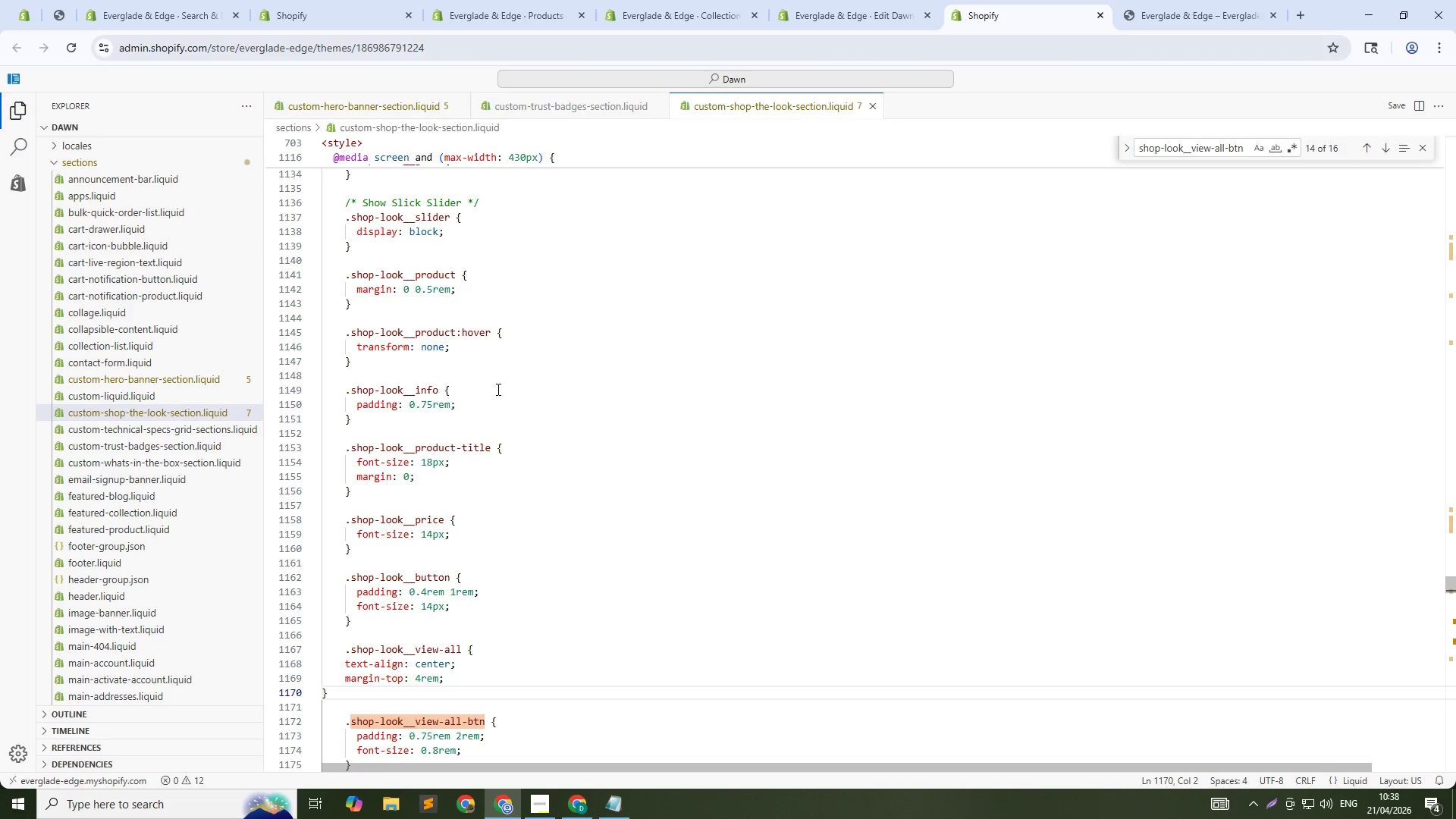 
scroll: coordinate [481, 394], scroll_direction: up, amount: 7.0
 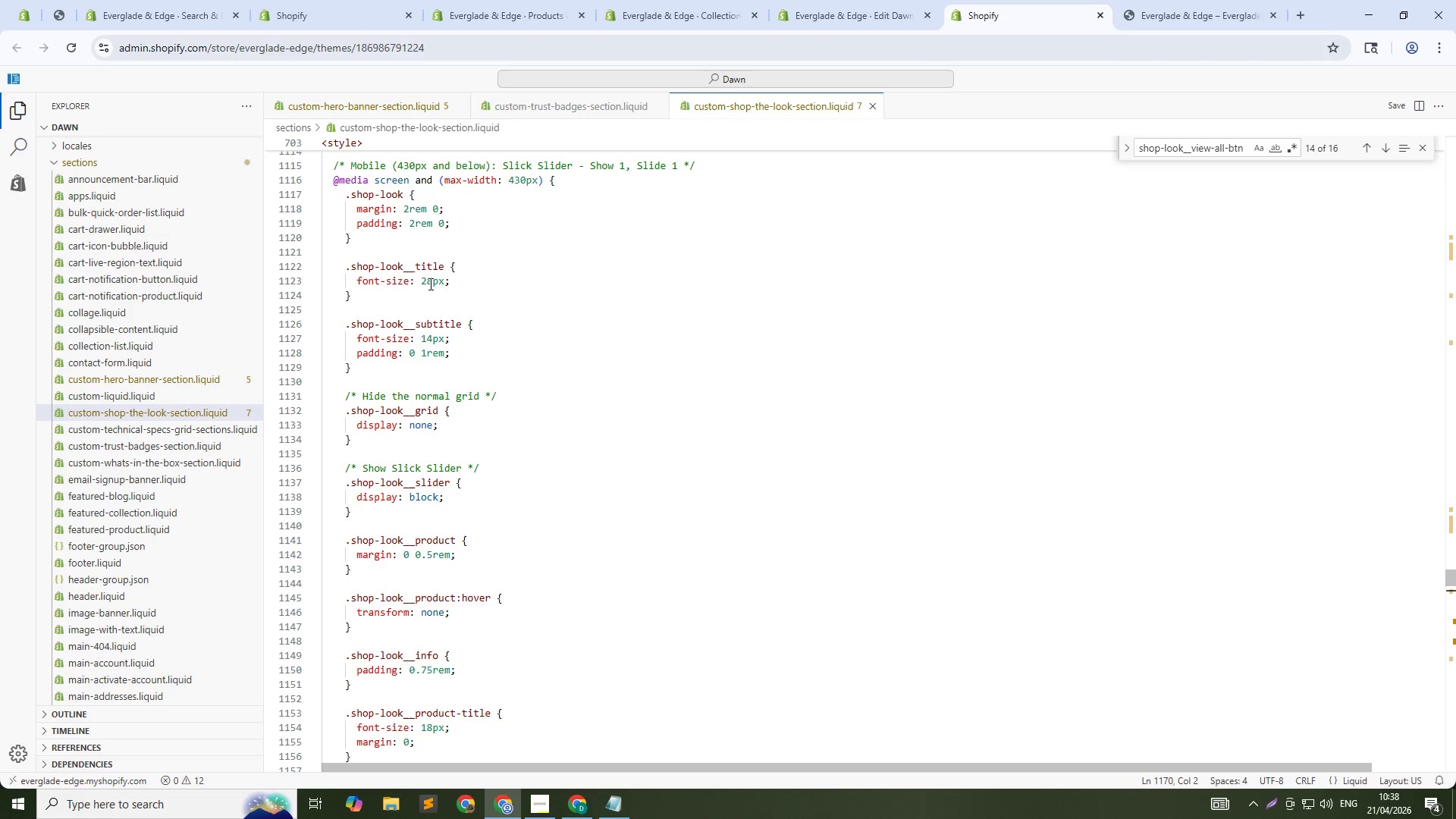 
left_click([432, 283])
 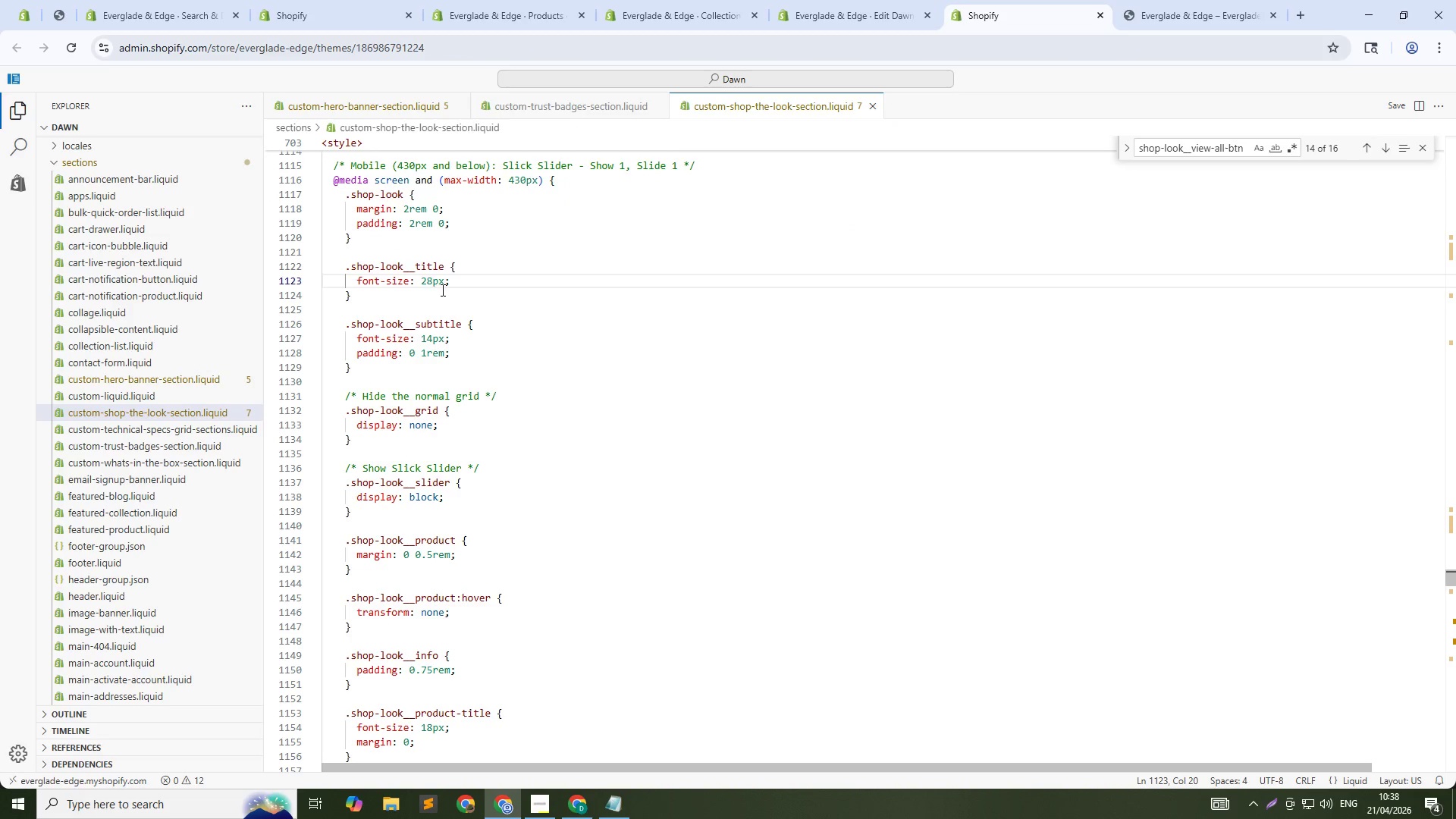 
key(Backspace)
 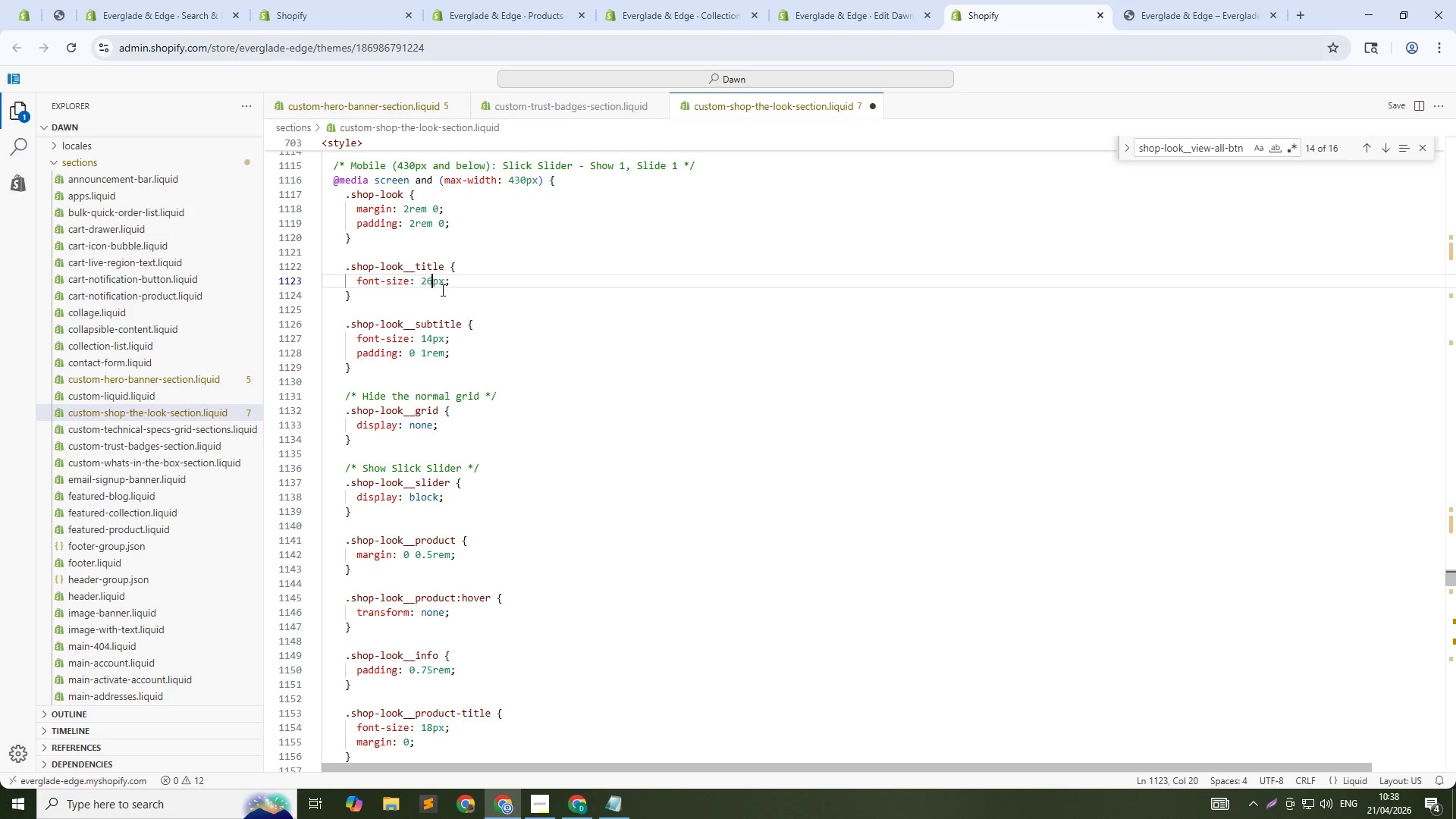 
key(Numpad6)
 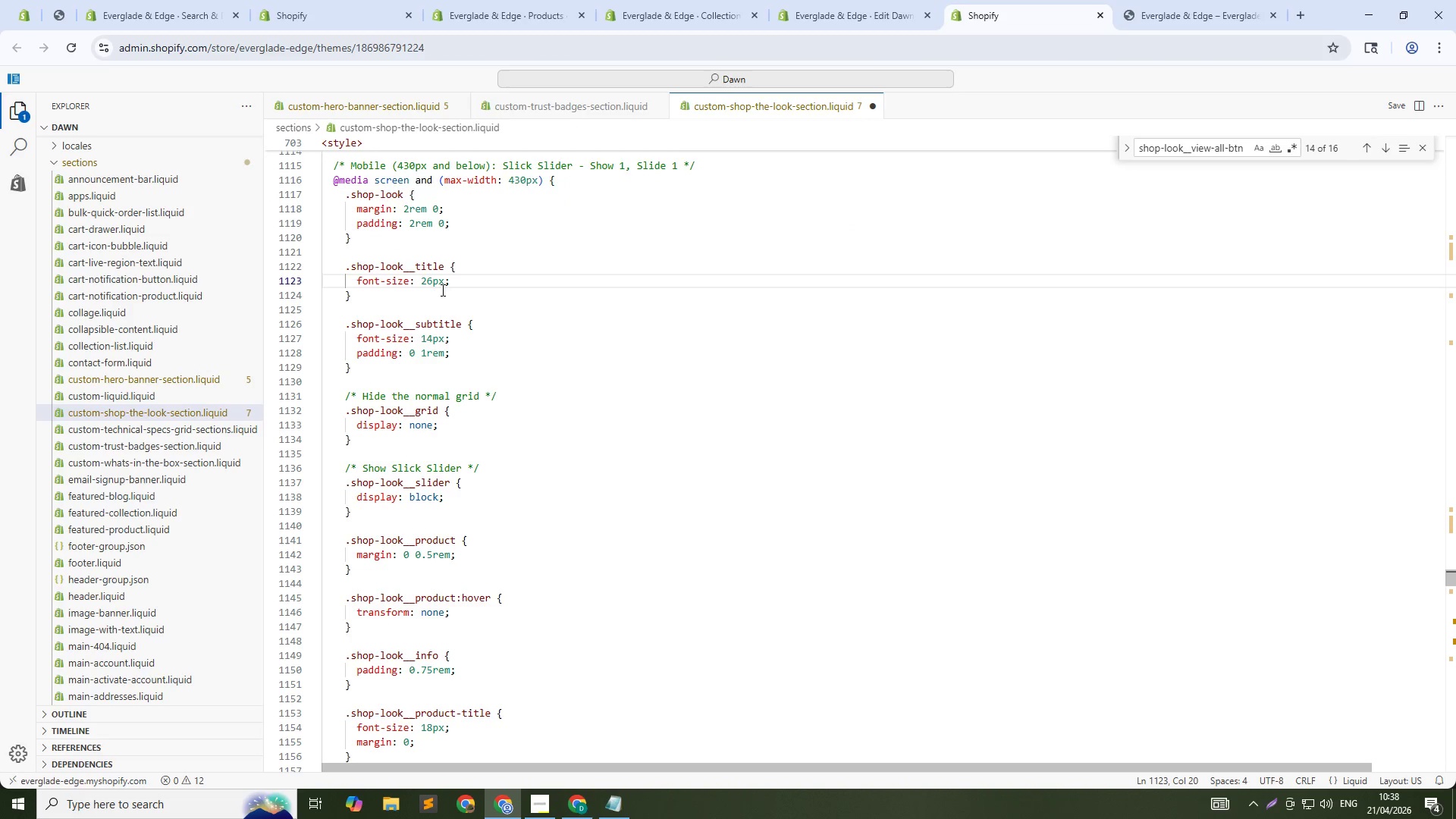 
key(Control+ControlLeft)
 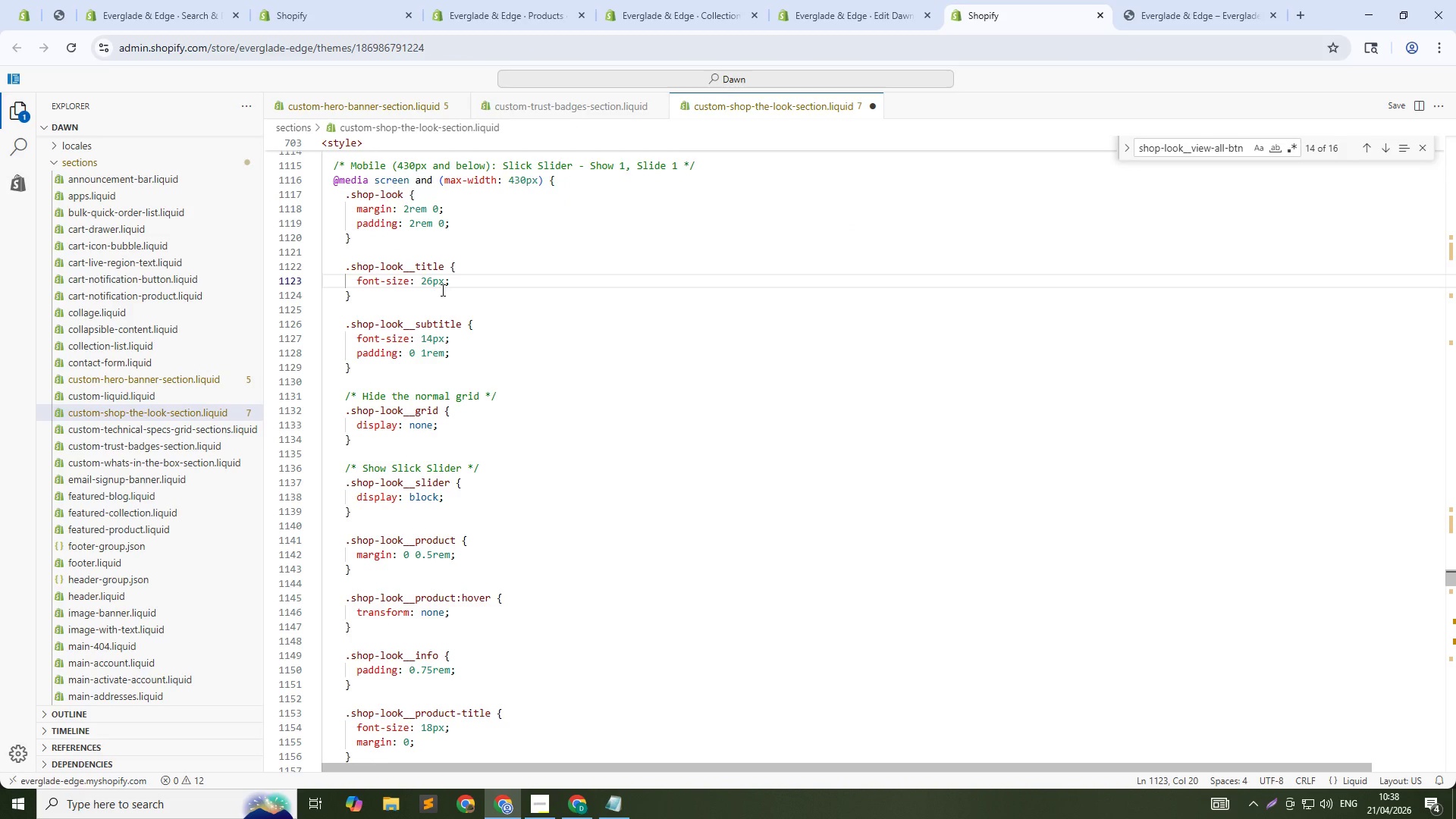 
key(Control+S)
 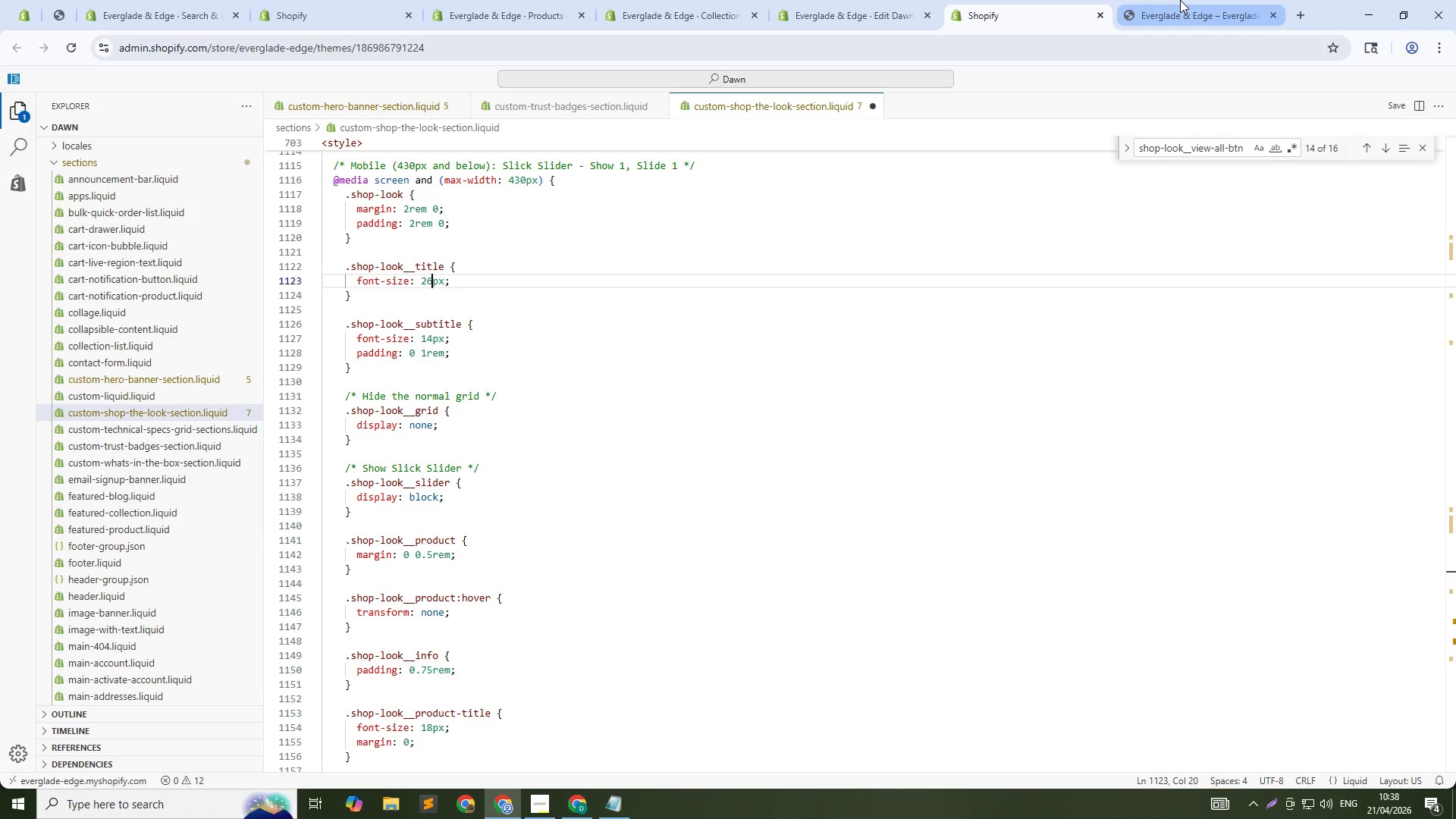 
left_click([1180, 0])
 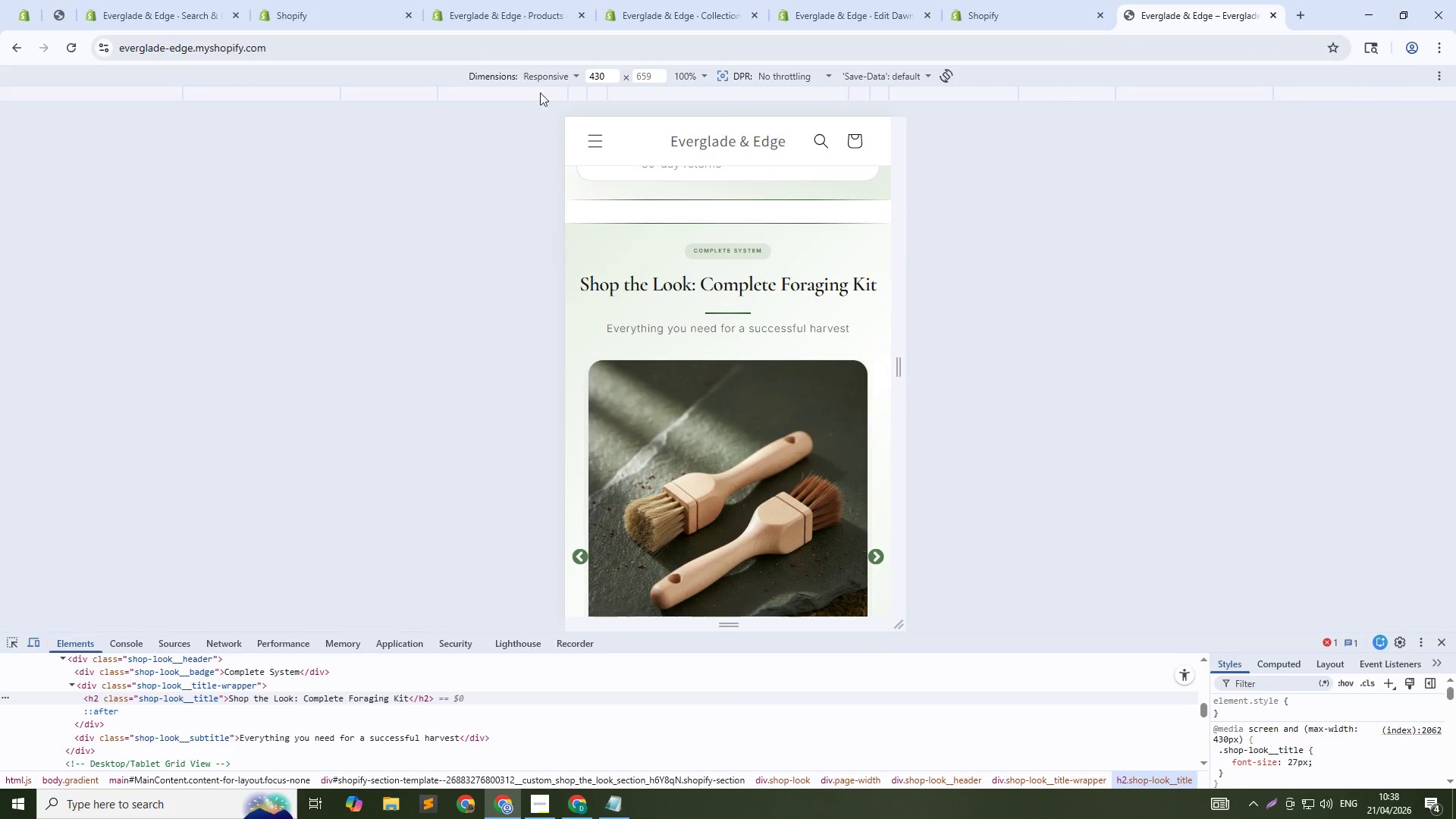 
left_click([507, 94])
 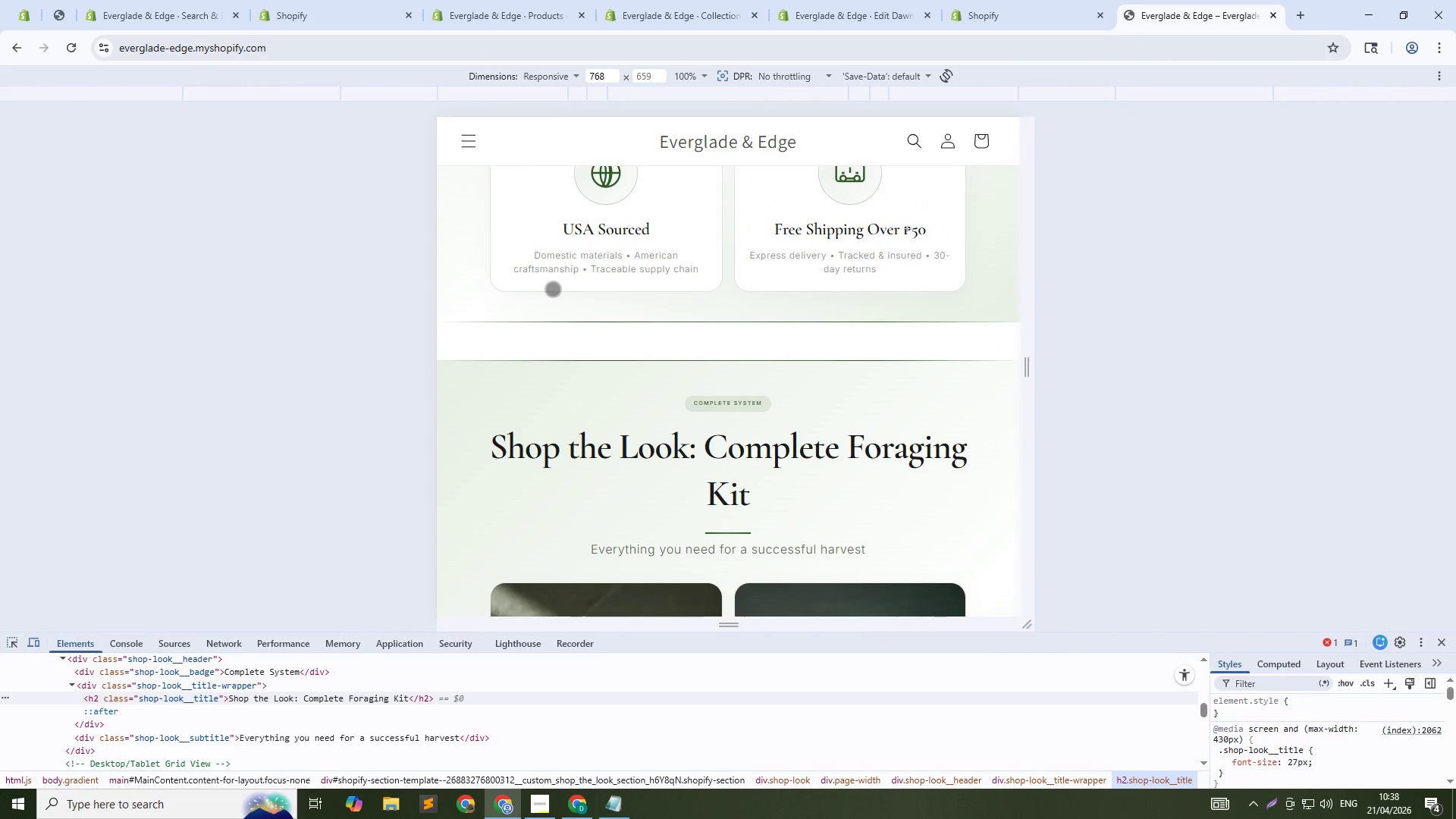 
scroll: coordinate [563, 318], scroll_direction: down, amount: 3.0
 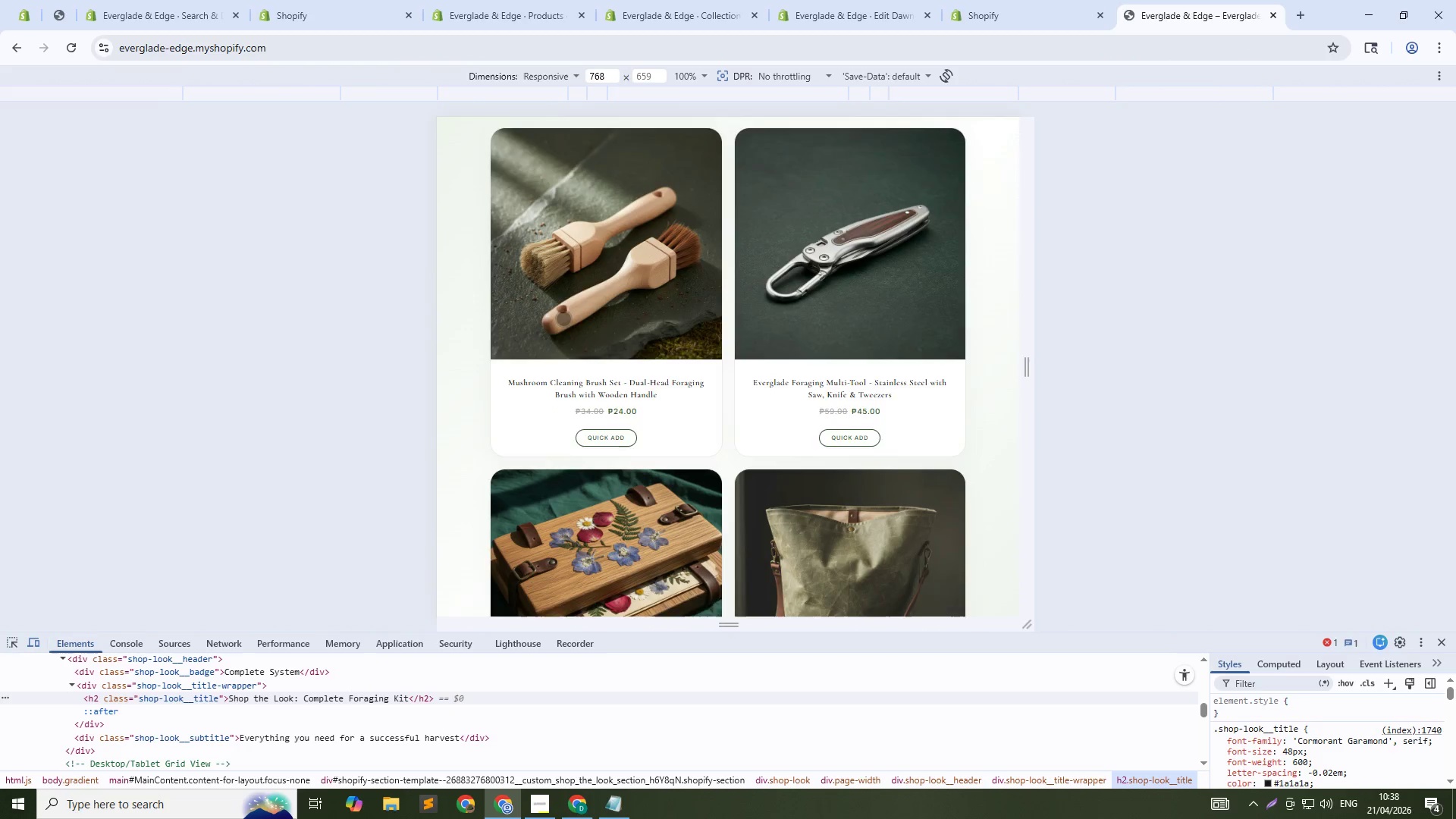 
key(Control+Shift+C)
 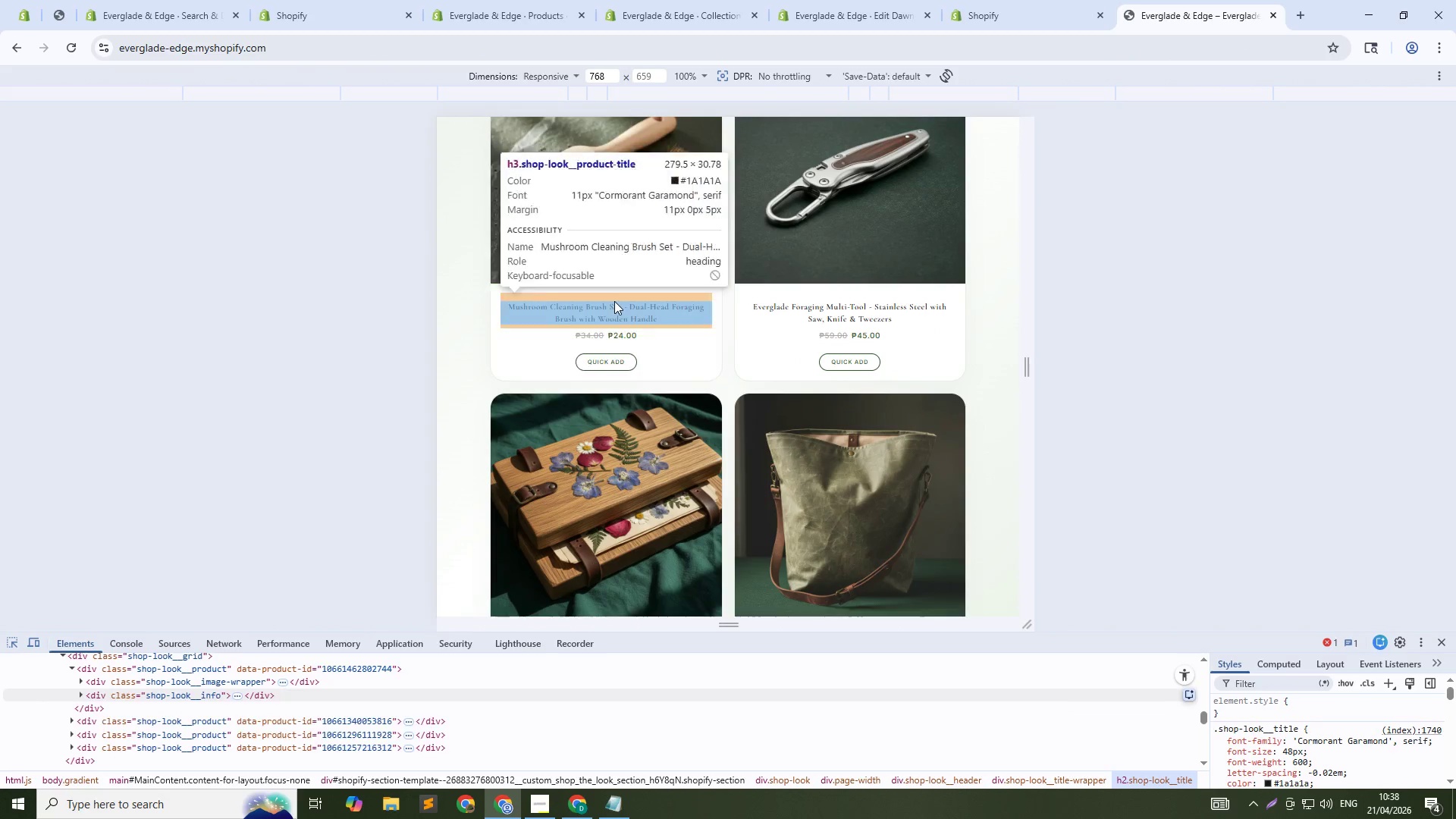 
left_click([618, 306])
 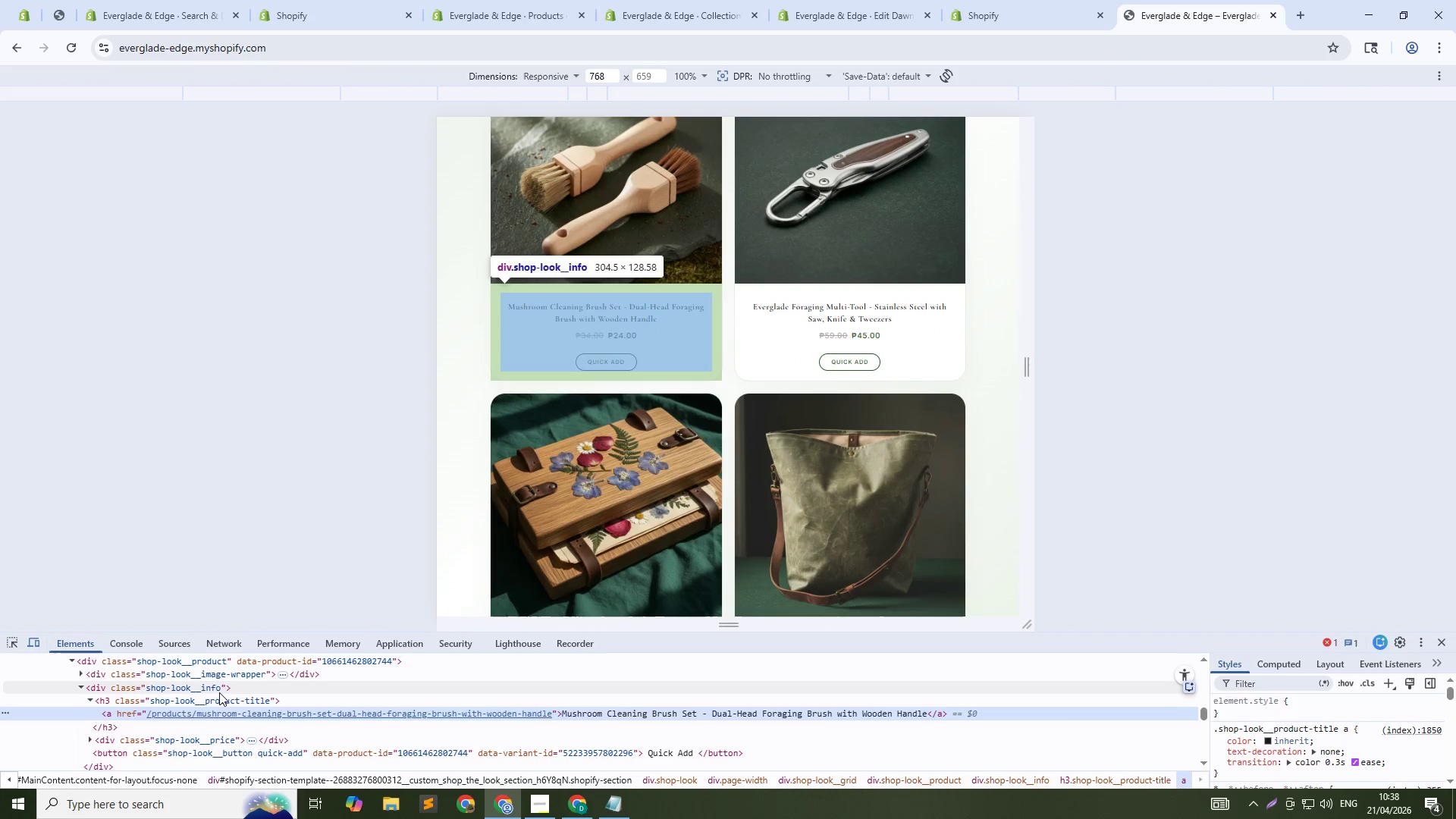 
left_click([222, 698])
 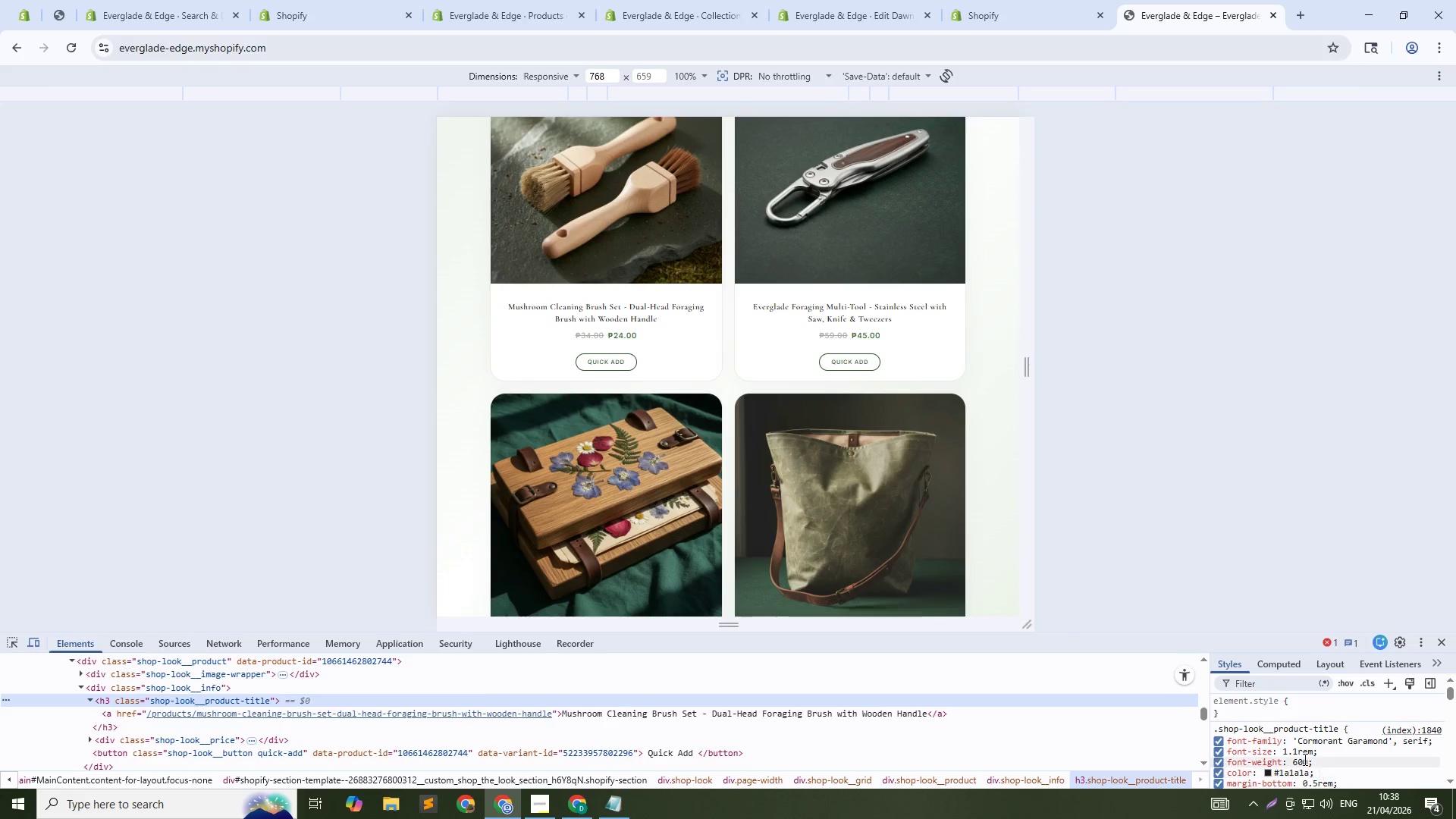 
left_click([1297, 753])
 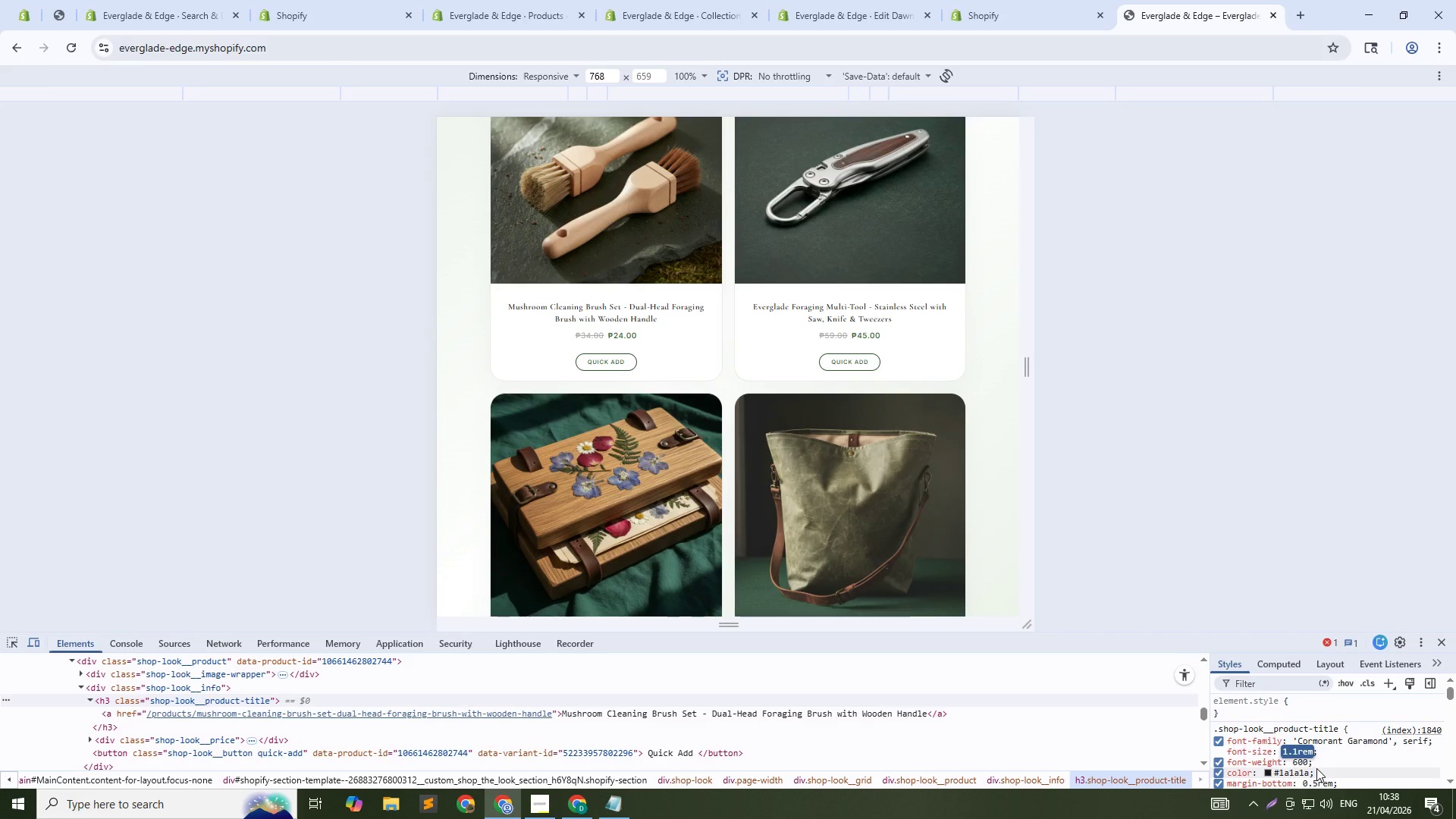 
type(18px)
 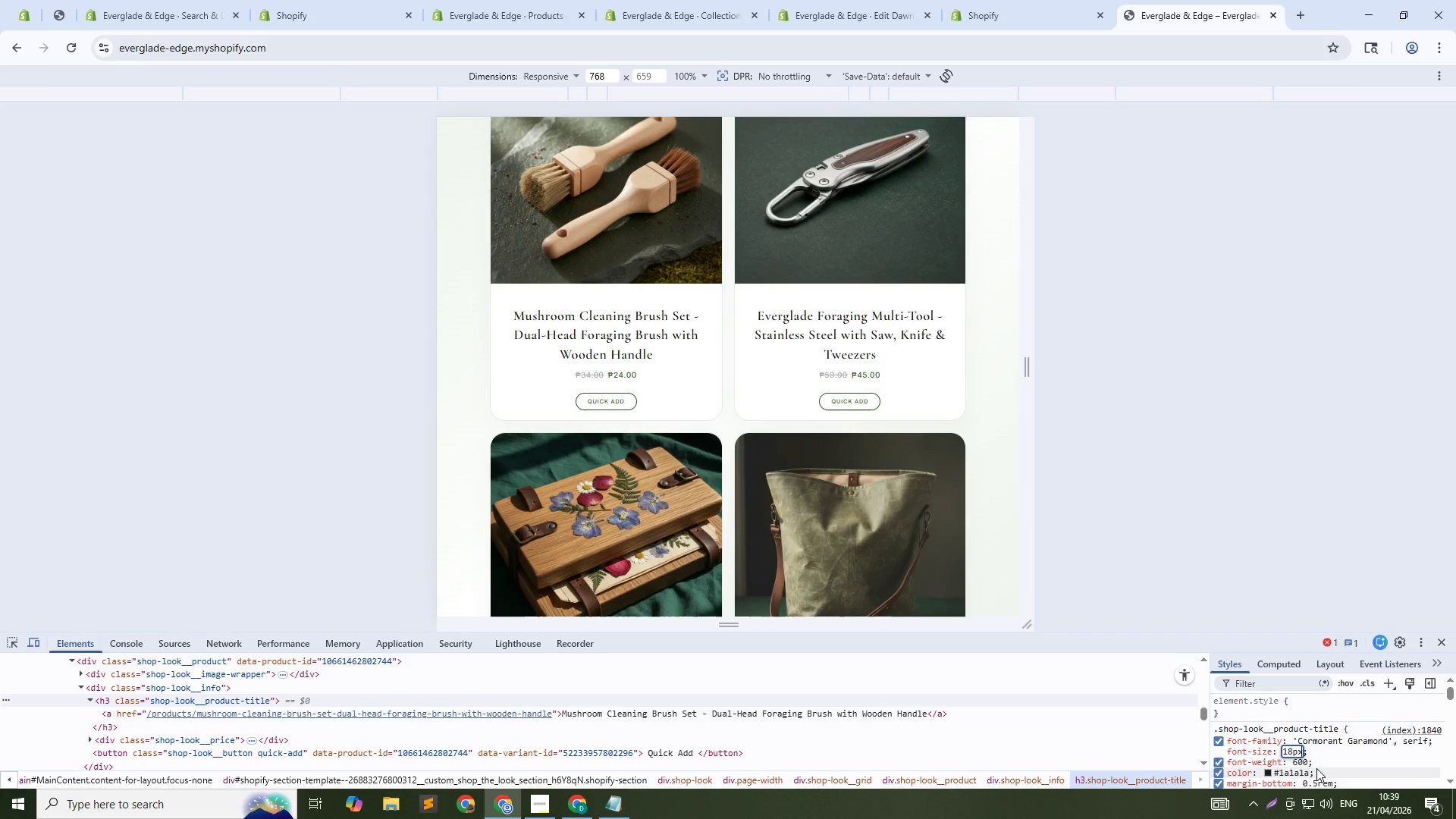 
key(Enter)
 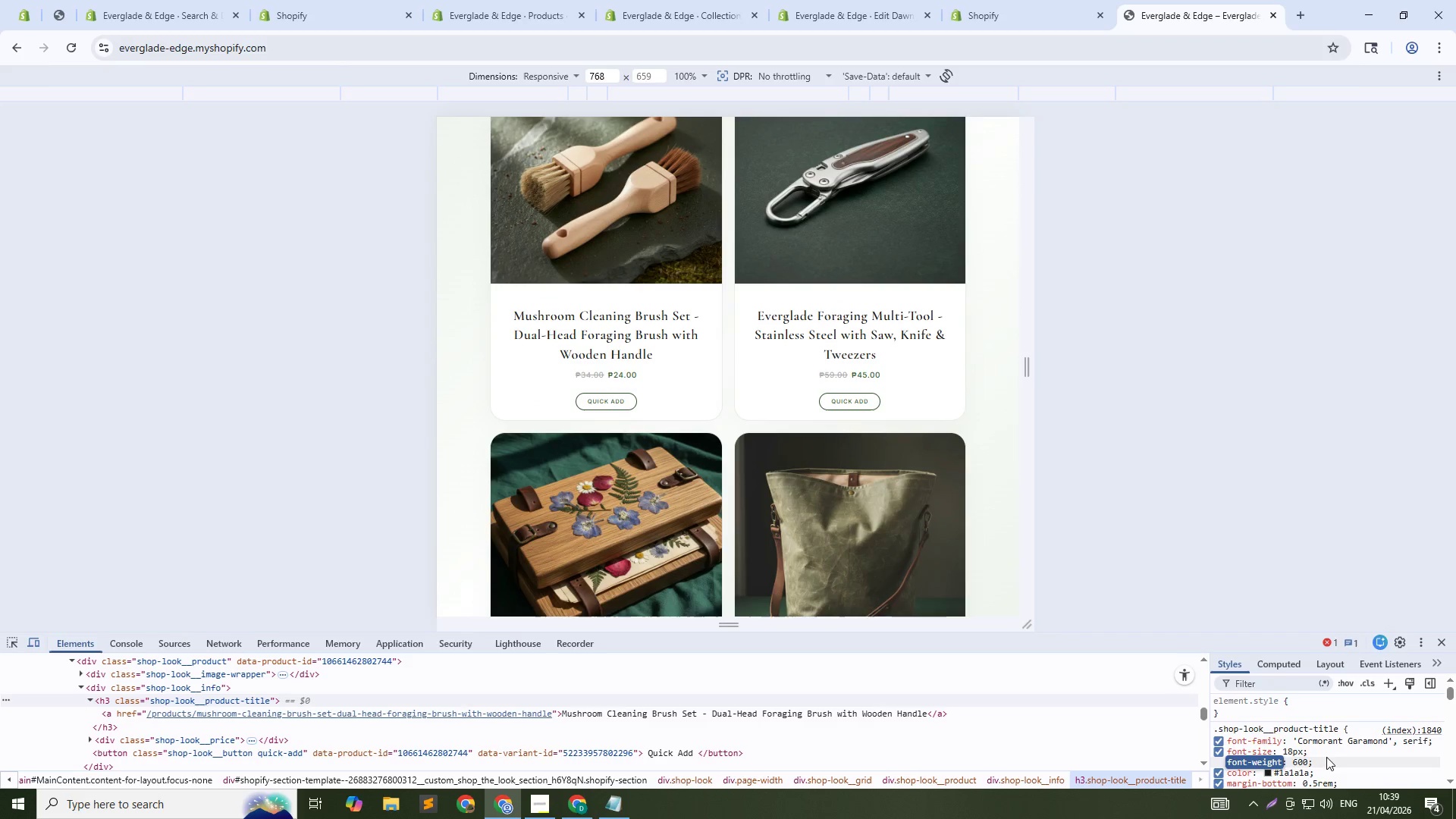 
left_click([1329, 744])
 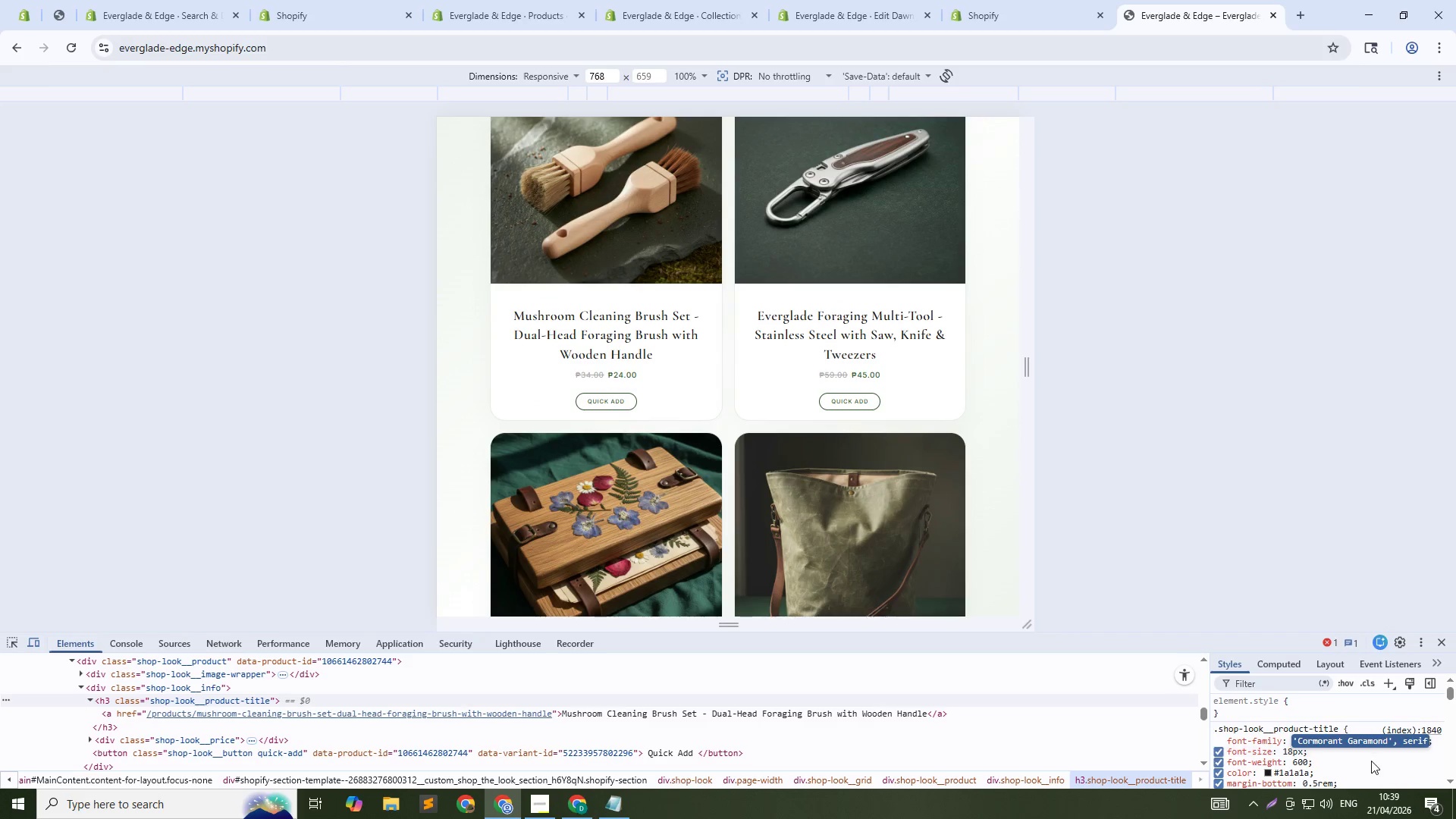 
scroll: coordinate [1372, 763], scroll_direction: down, amount: 2.0
 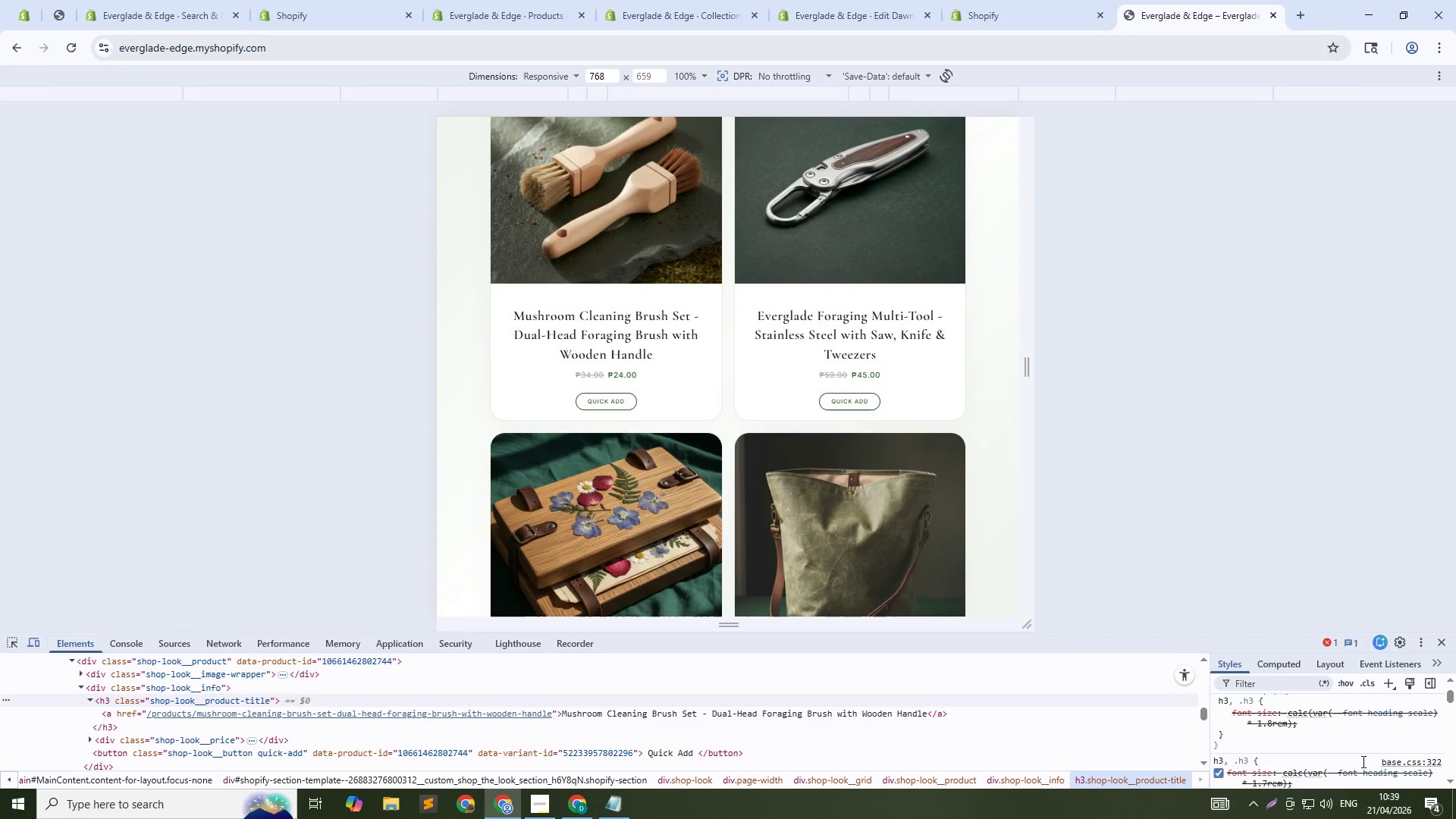 
scroll: coordinate [1362, 761], scroll_direction: up, amount: 1.0
 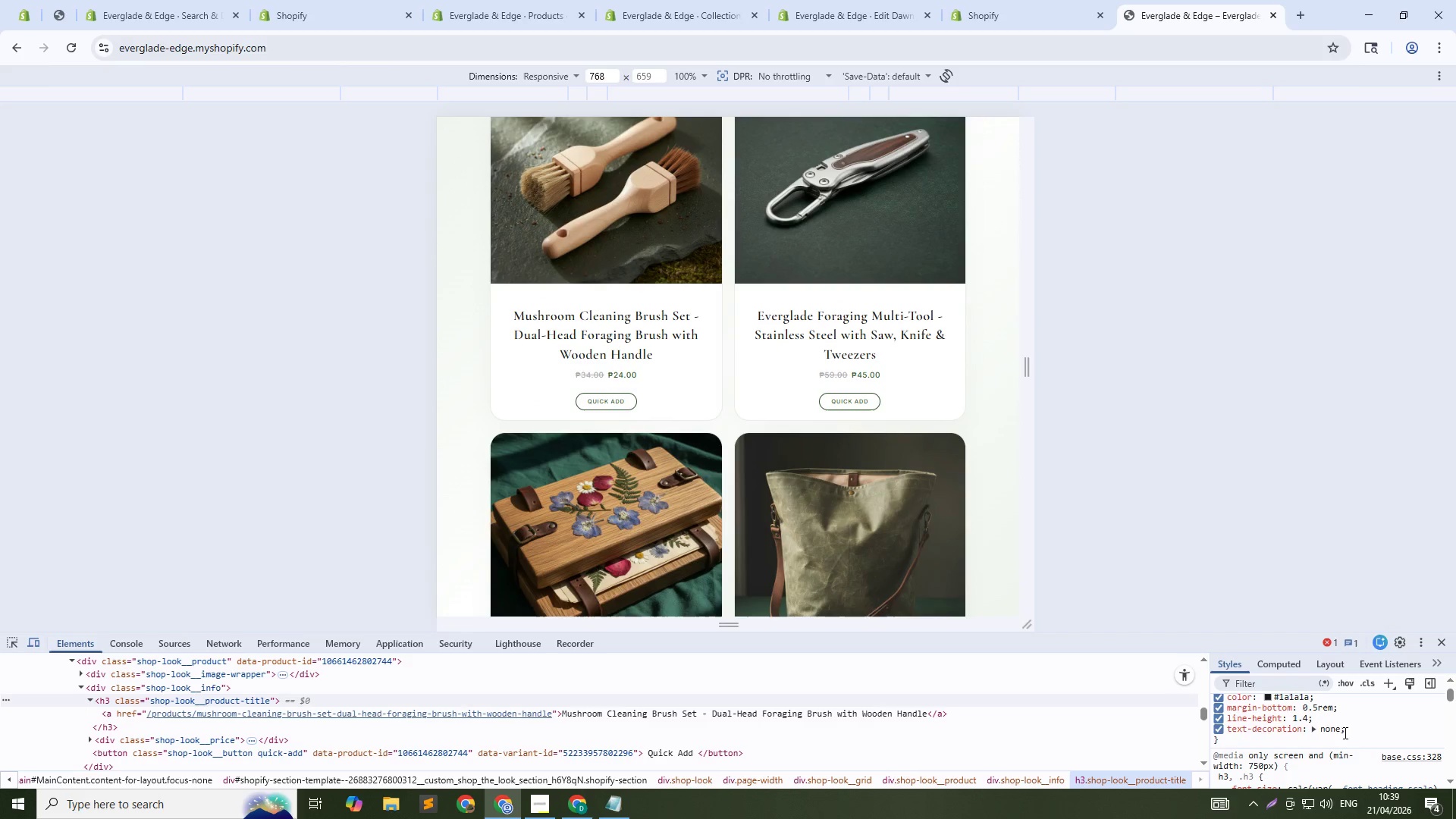 
left_click([1352, 726])
 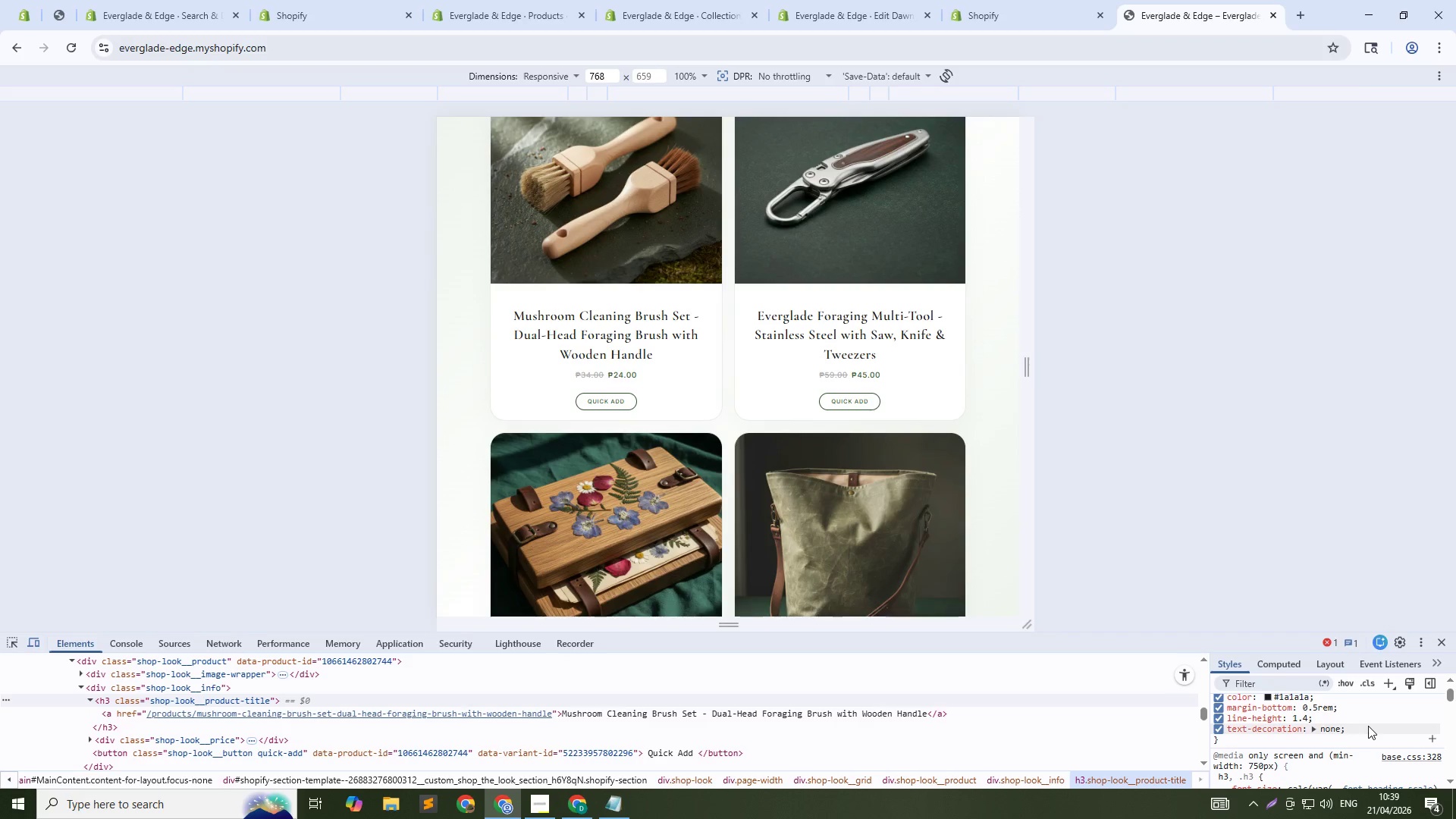 
left_click([1368, 726])
 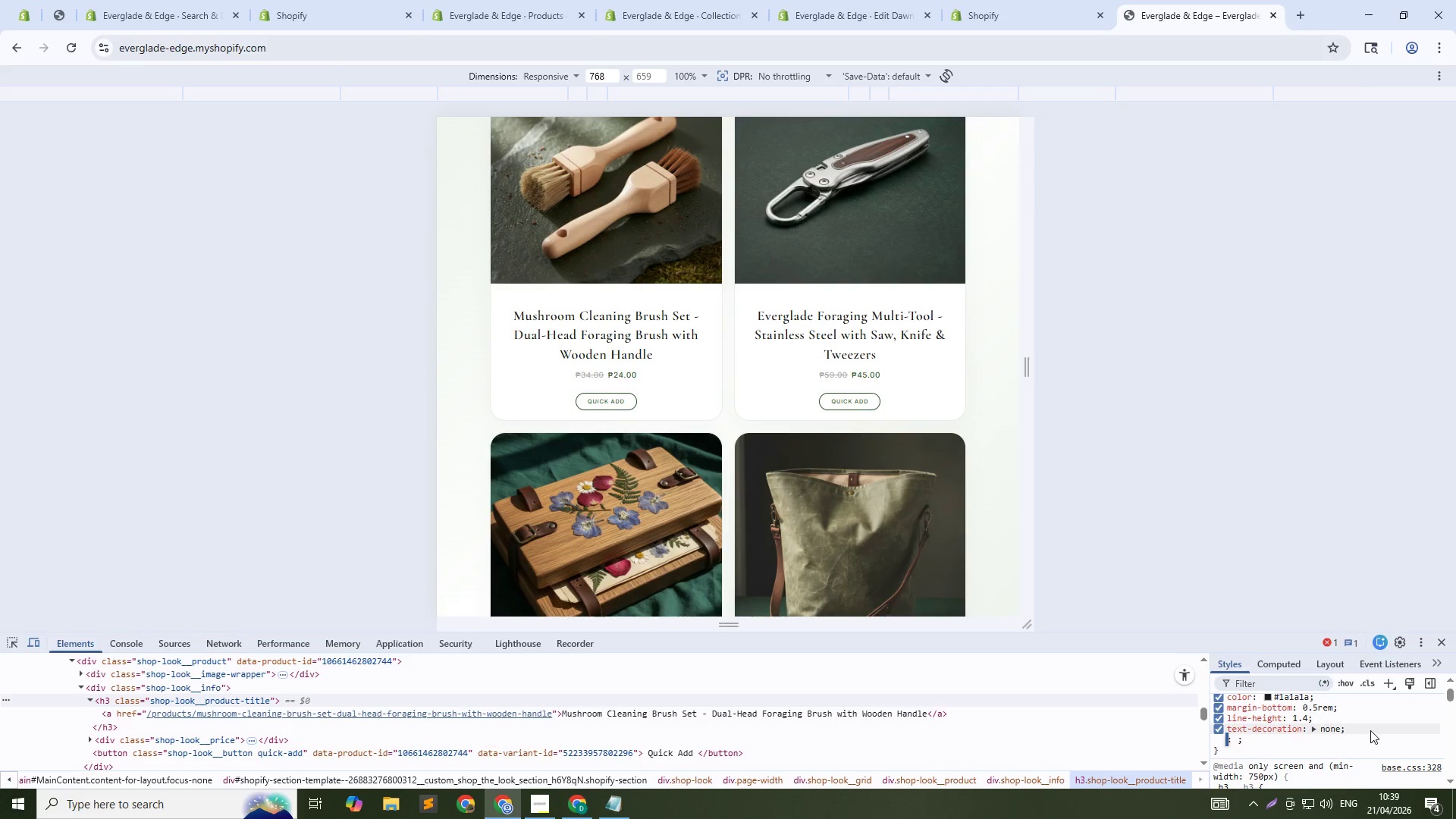 
key(M)
 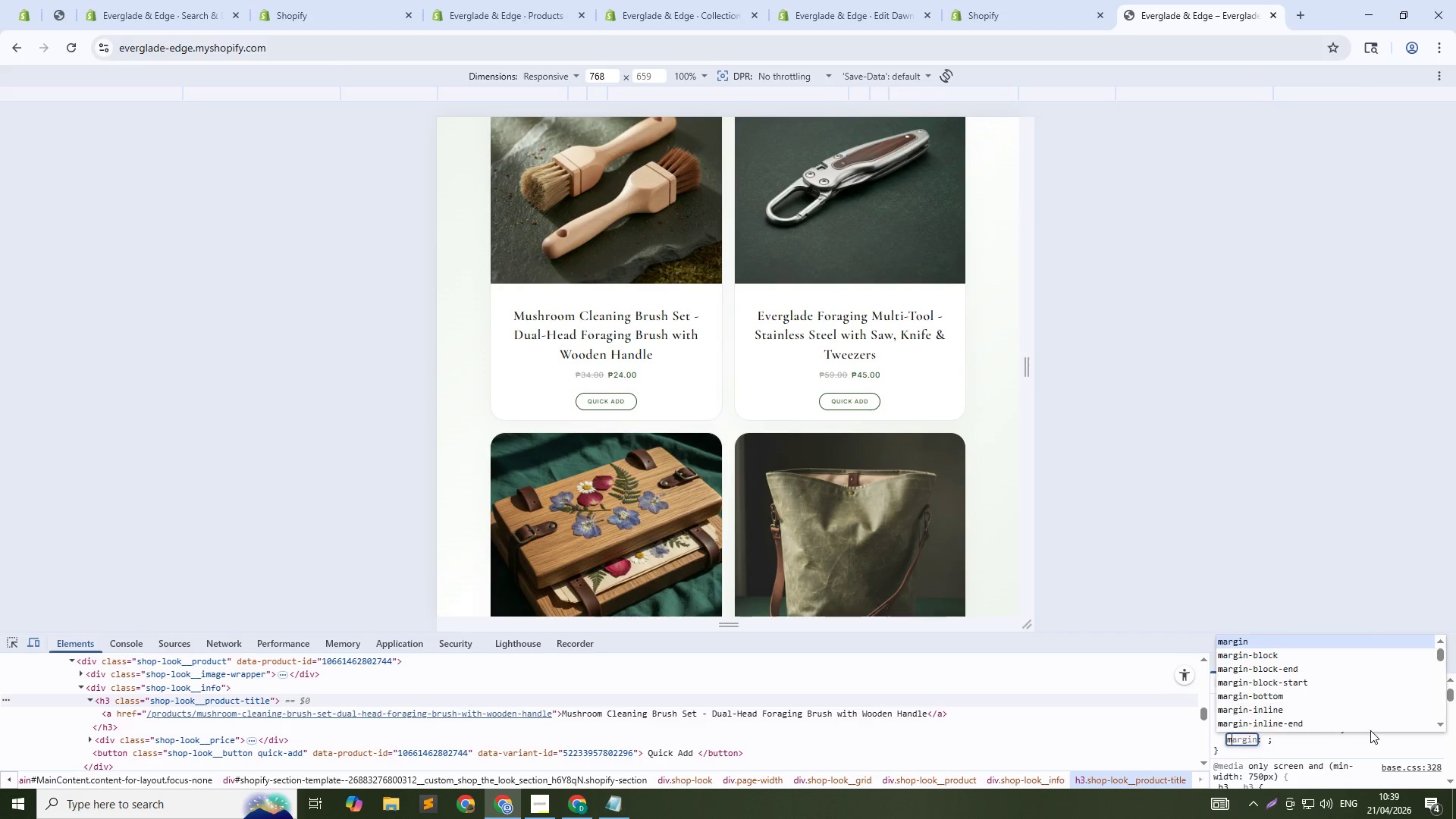 
key(NumpadEnter)
 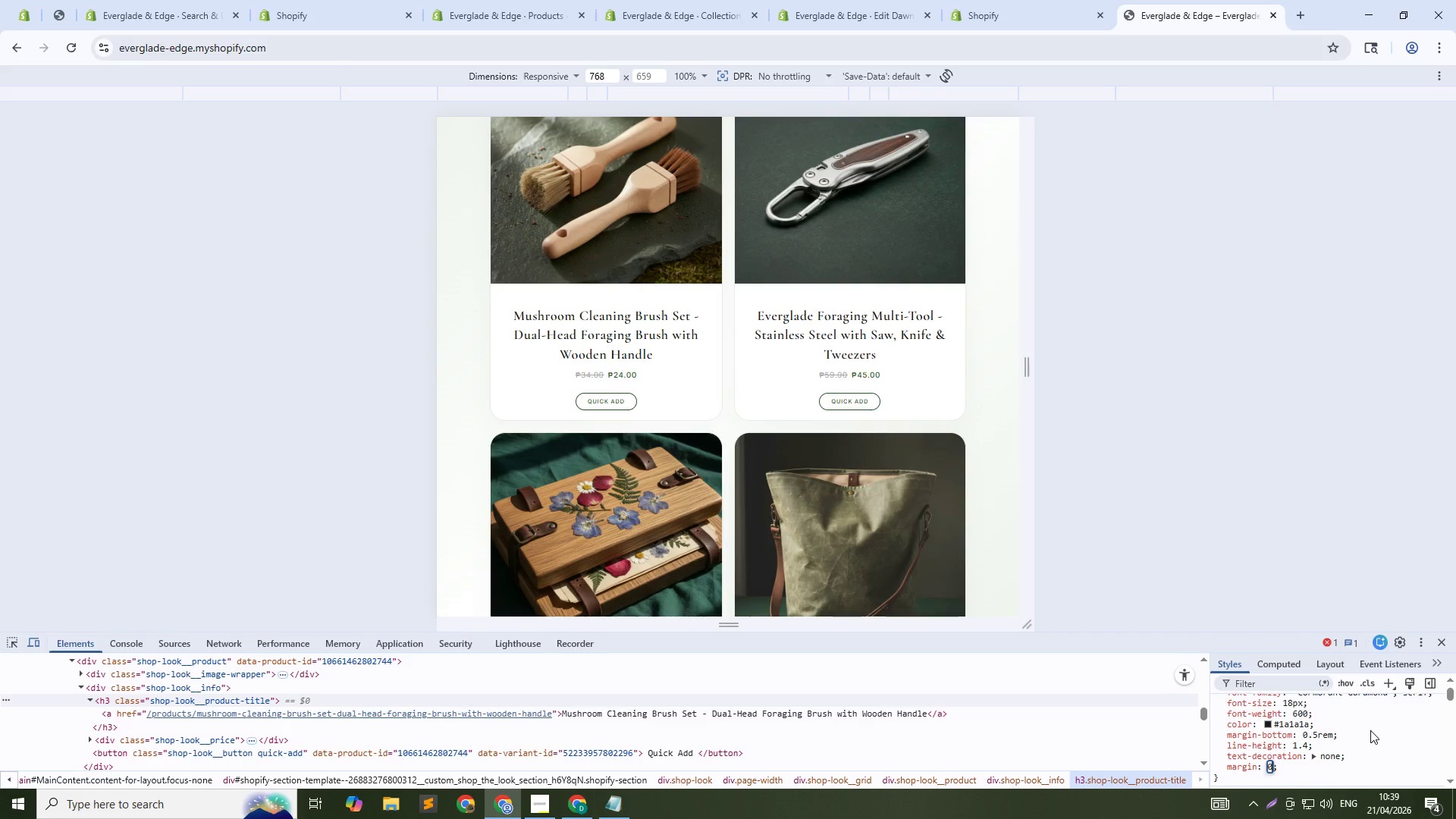 
key(Numpad0)
 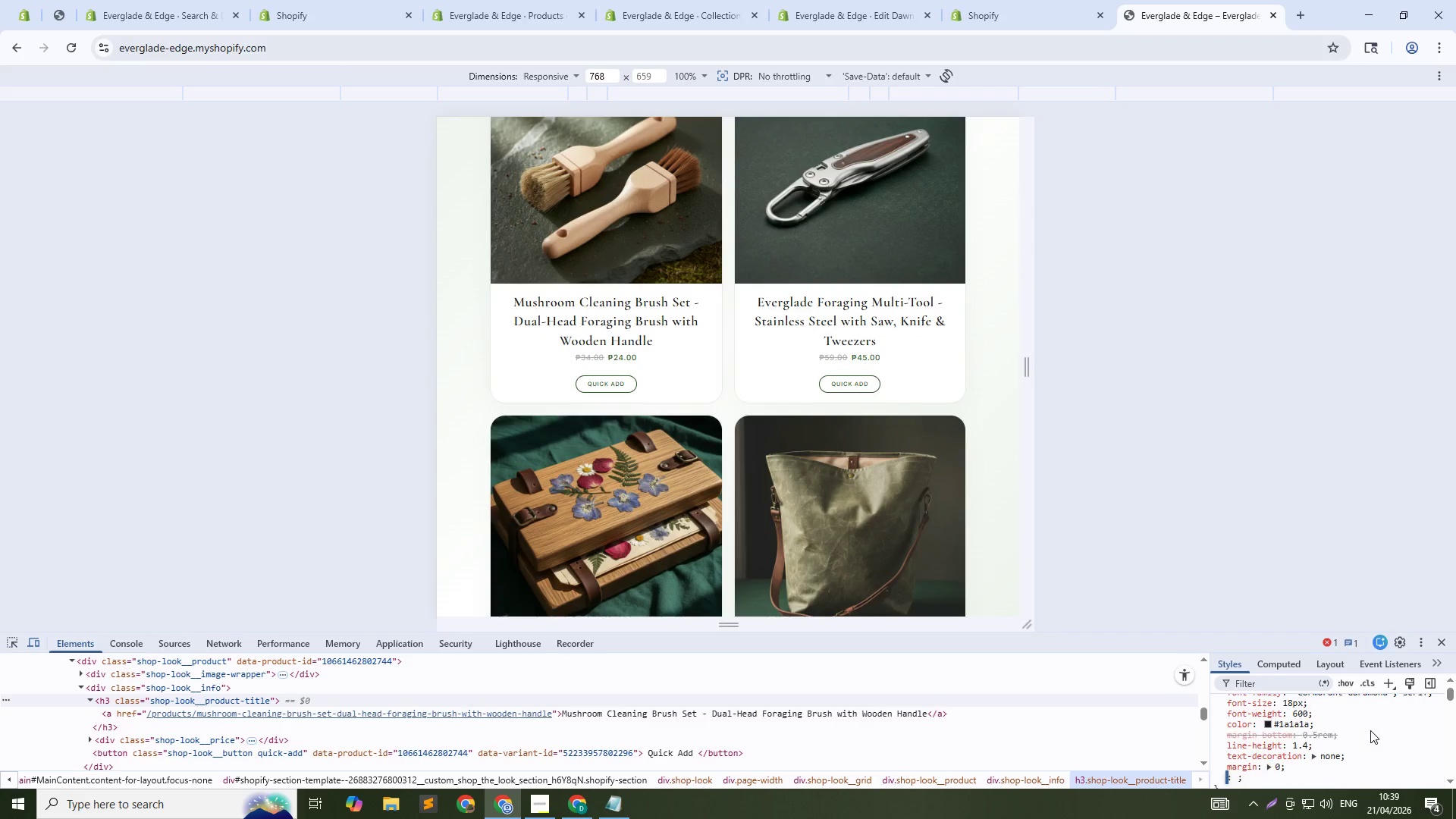 
key(NumpadEnter)
 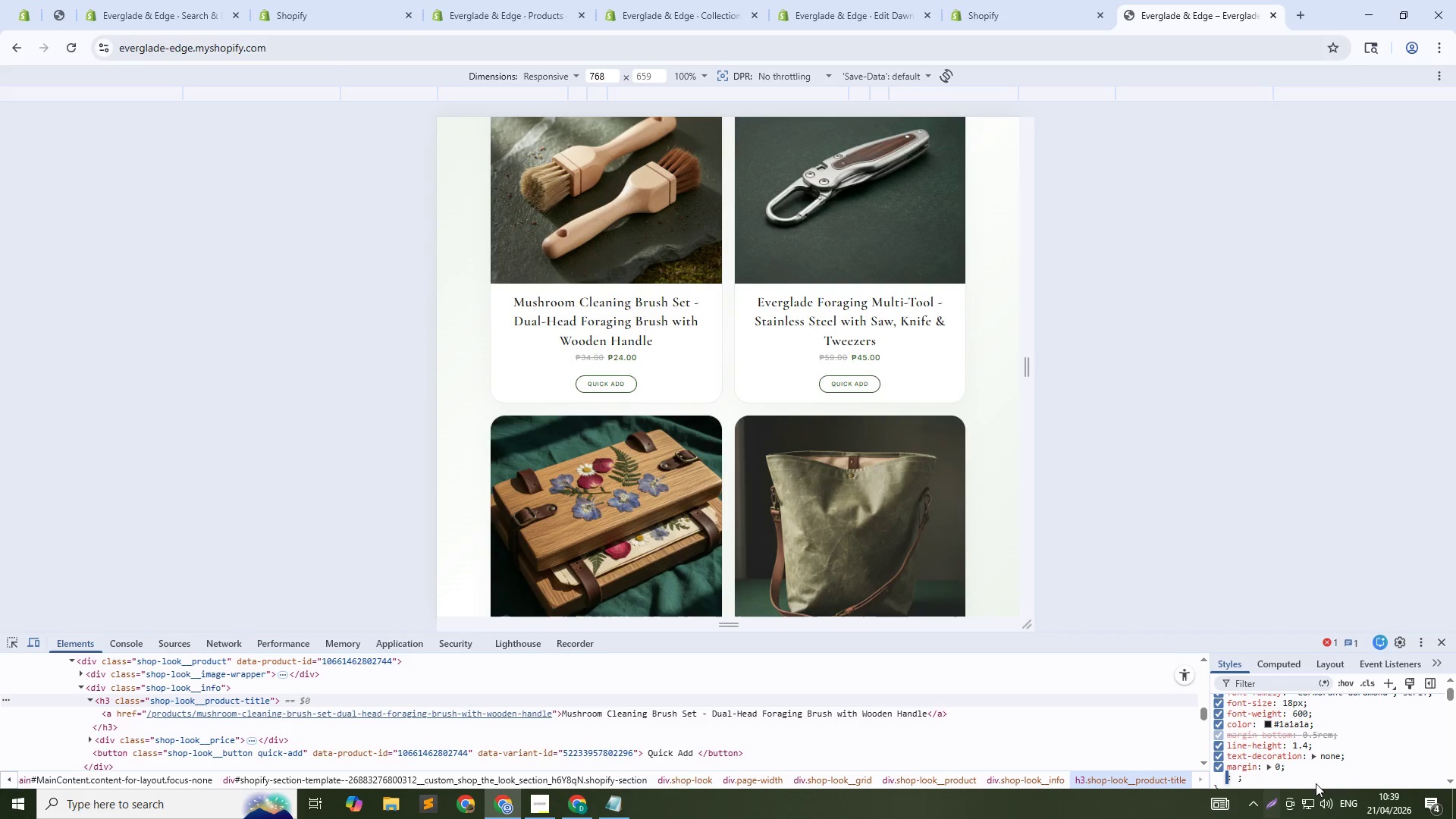 
scroll: coordinate [1401, 739], scroll_direction: up, amount: 1.0
 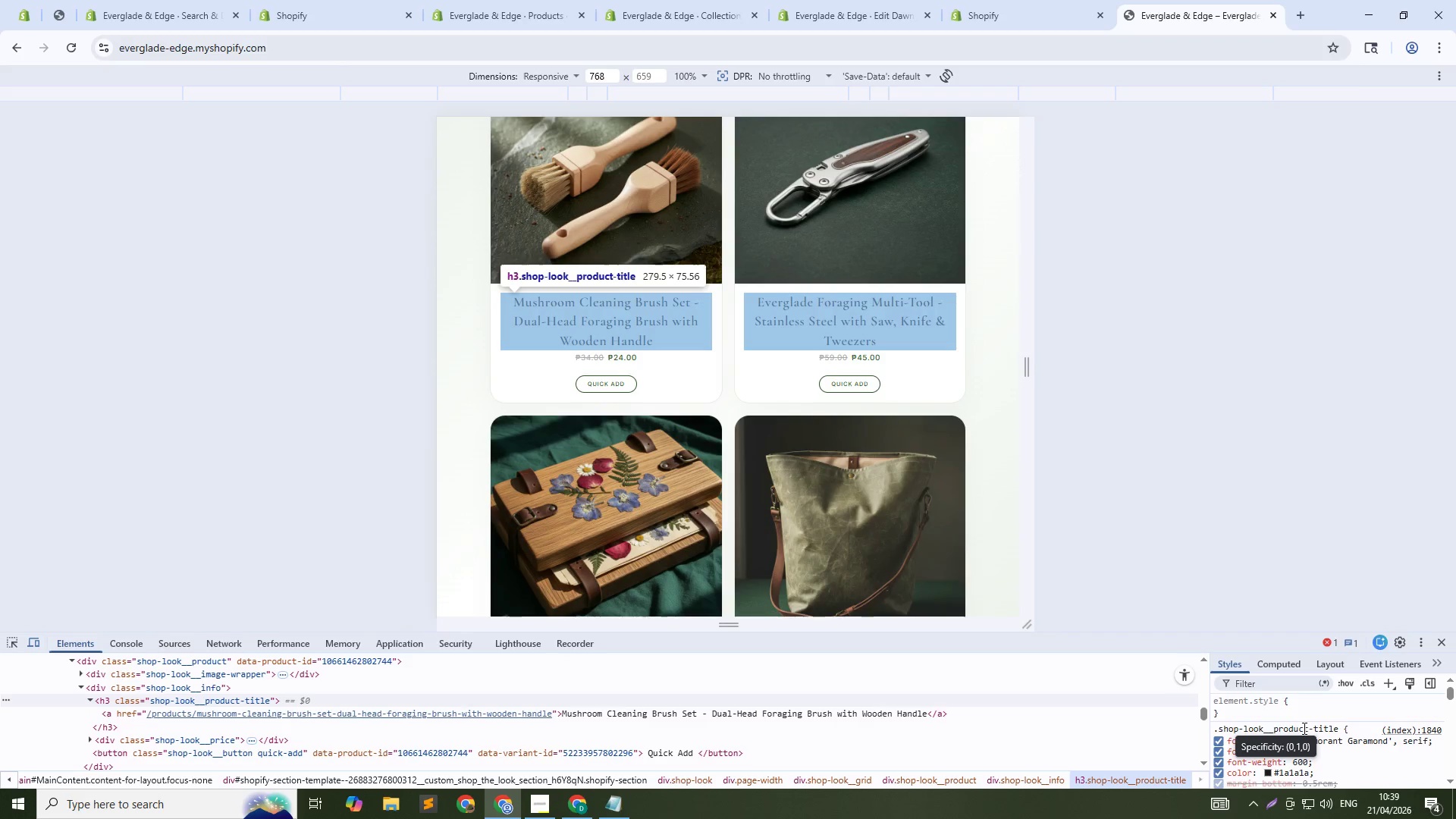 
left_click([1303, 728])
 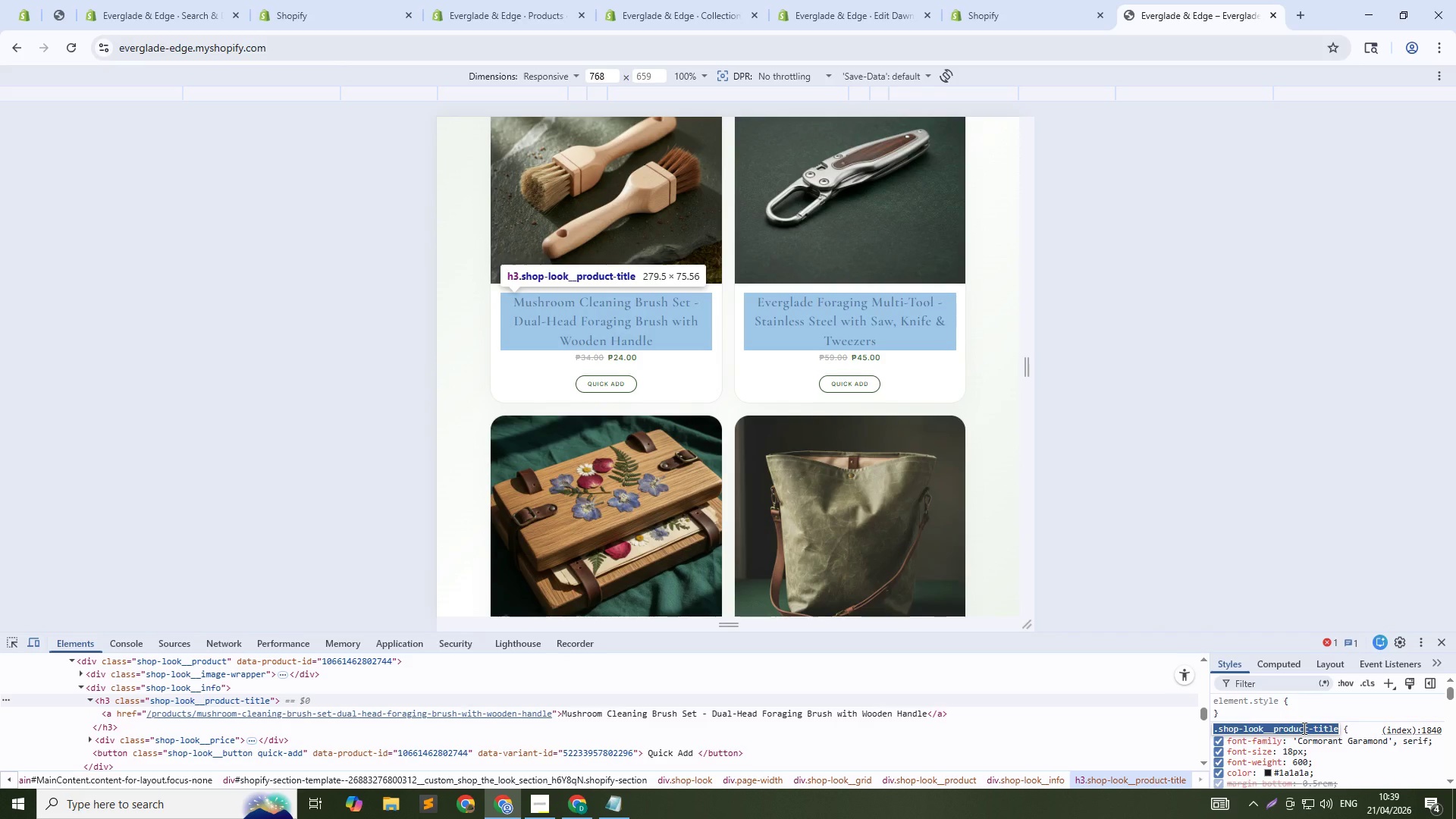 
key(Control+C)
 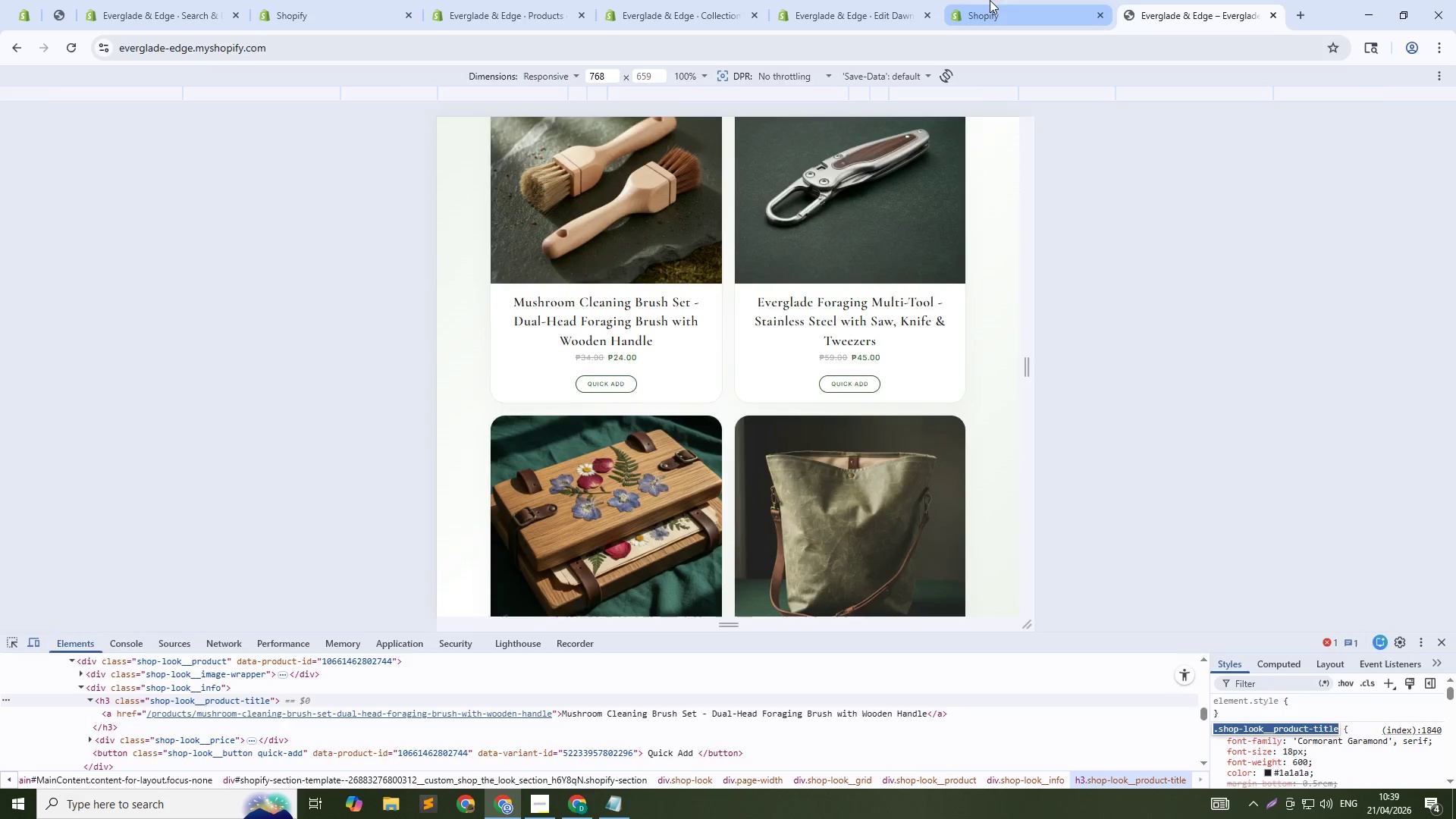 
left_click([995, 0])
 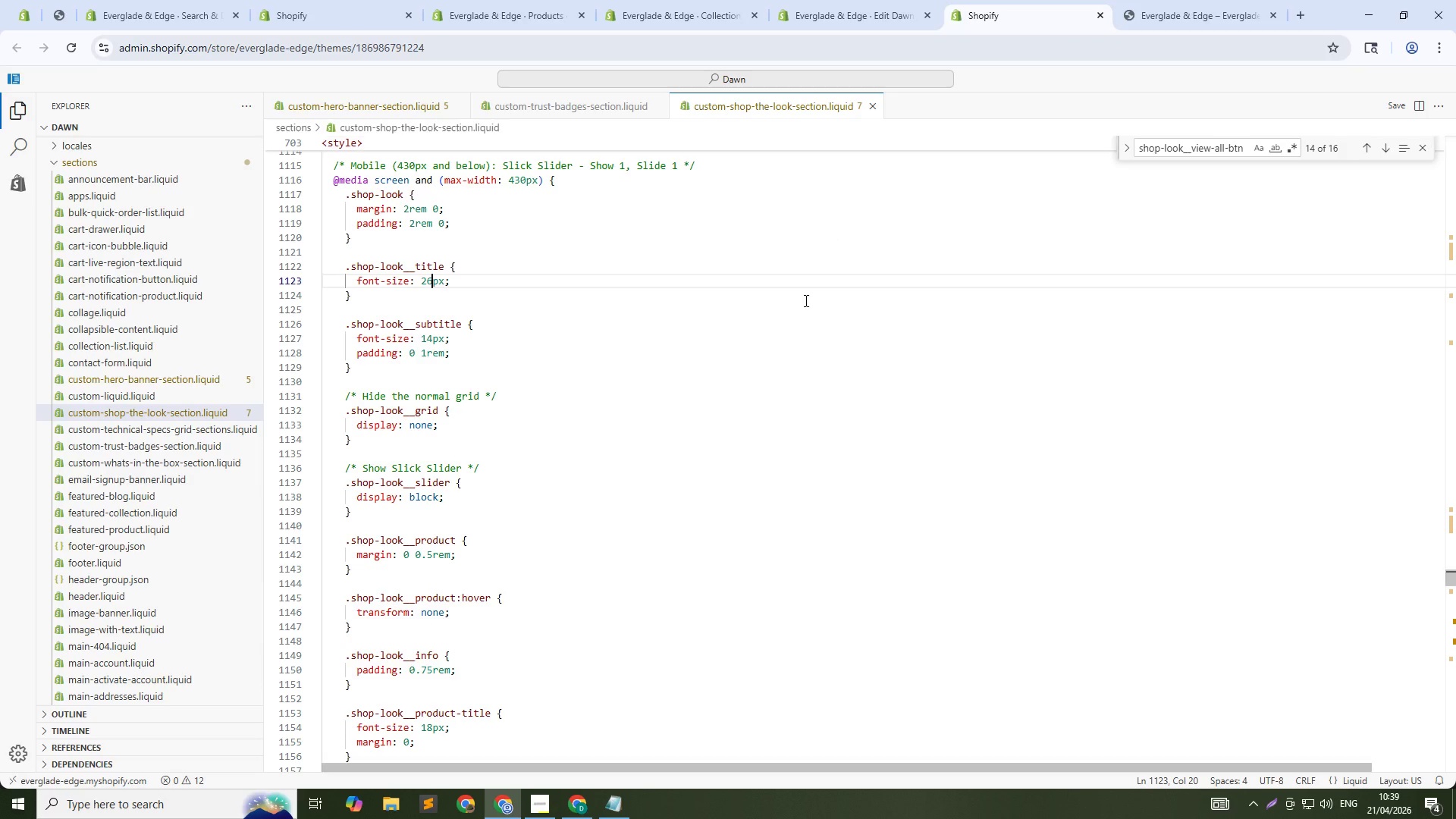 
left_click([805, 300])
 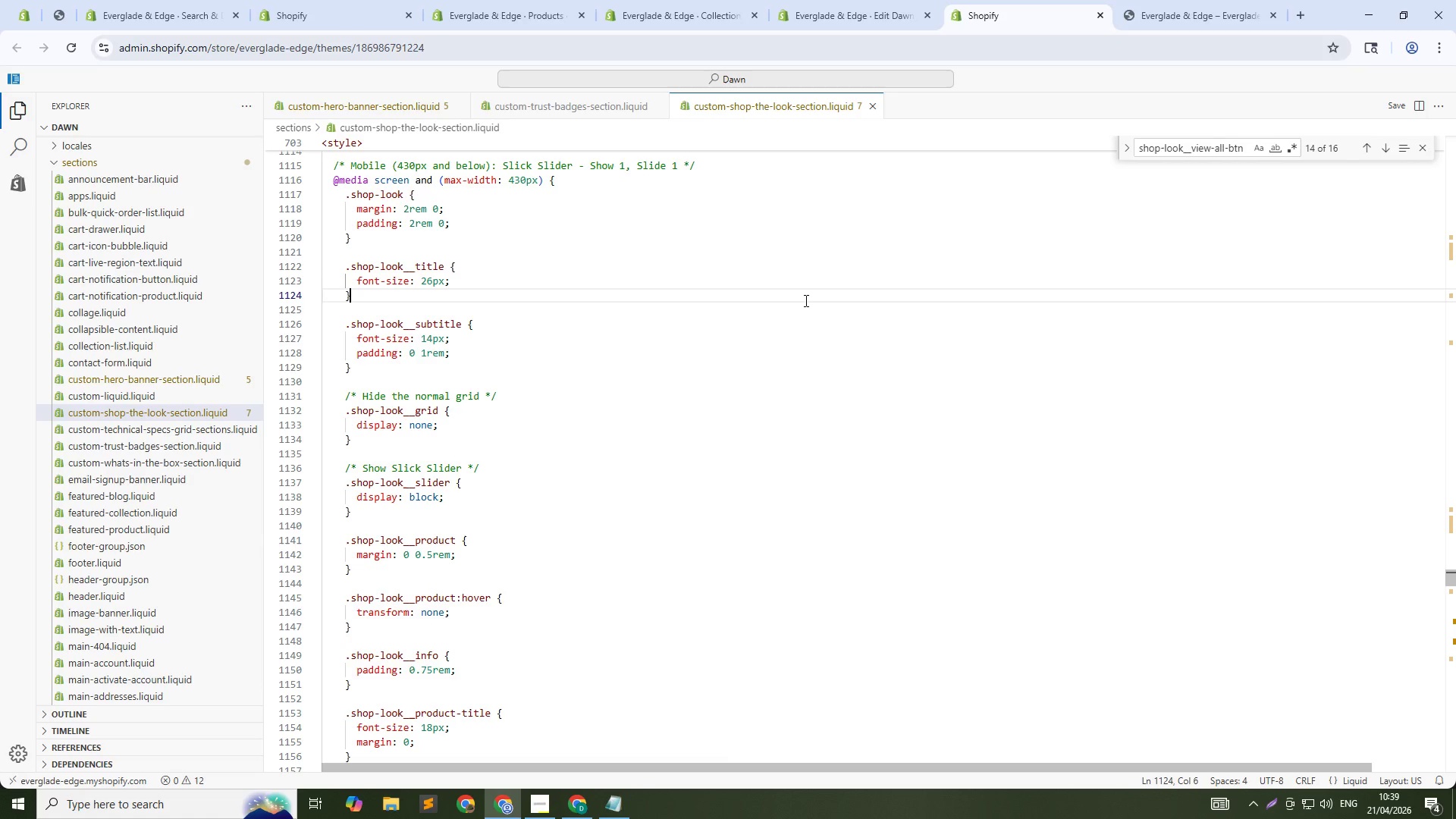 
key(Control+F)
 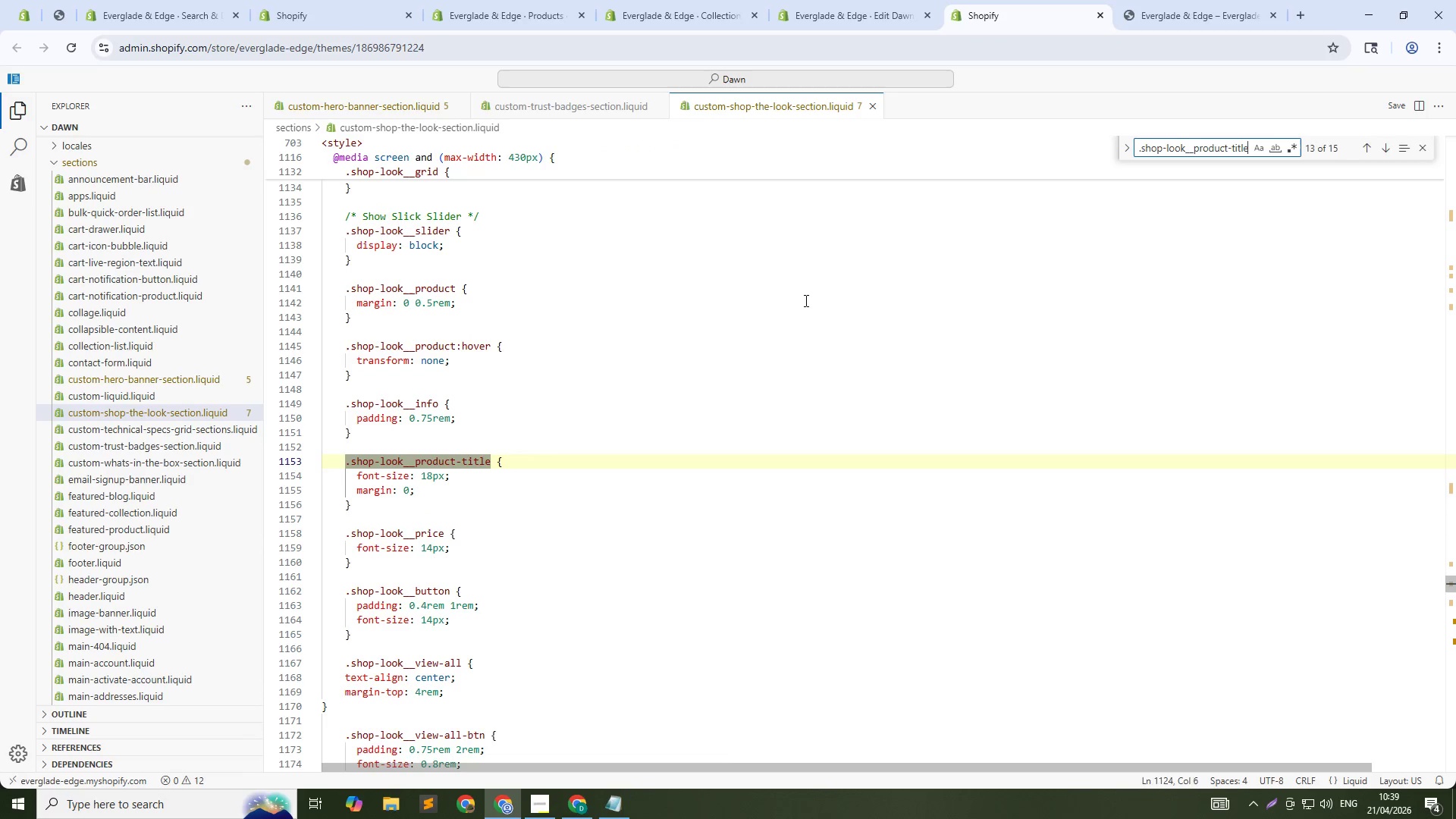 
key(Control+V)
 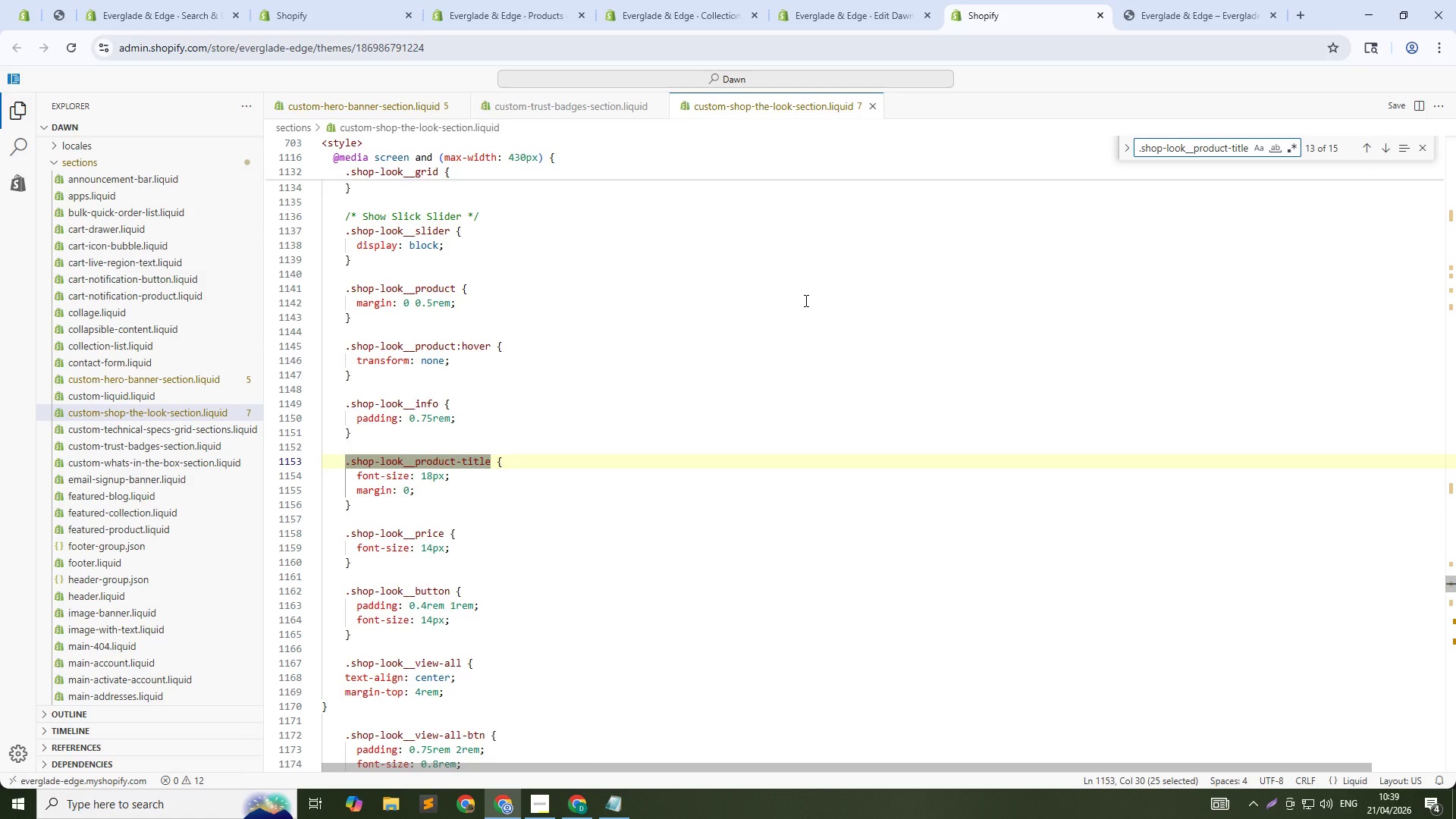 
key(NumpadEnter)
 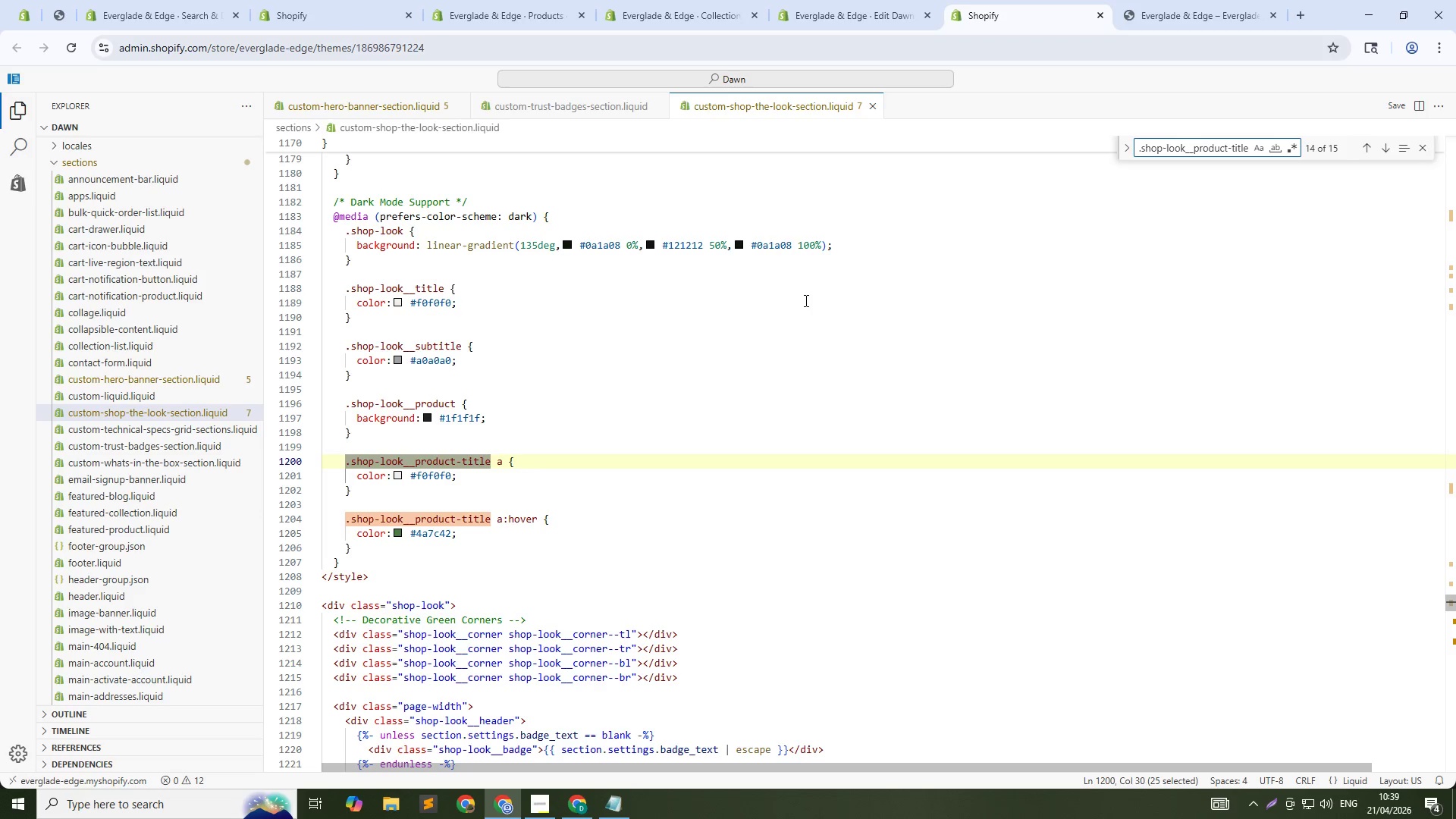 
key(NumpadEnter)
 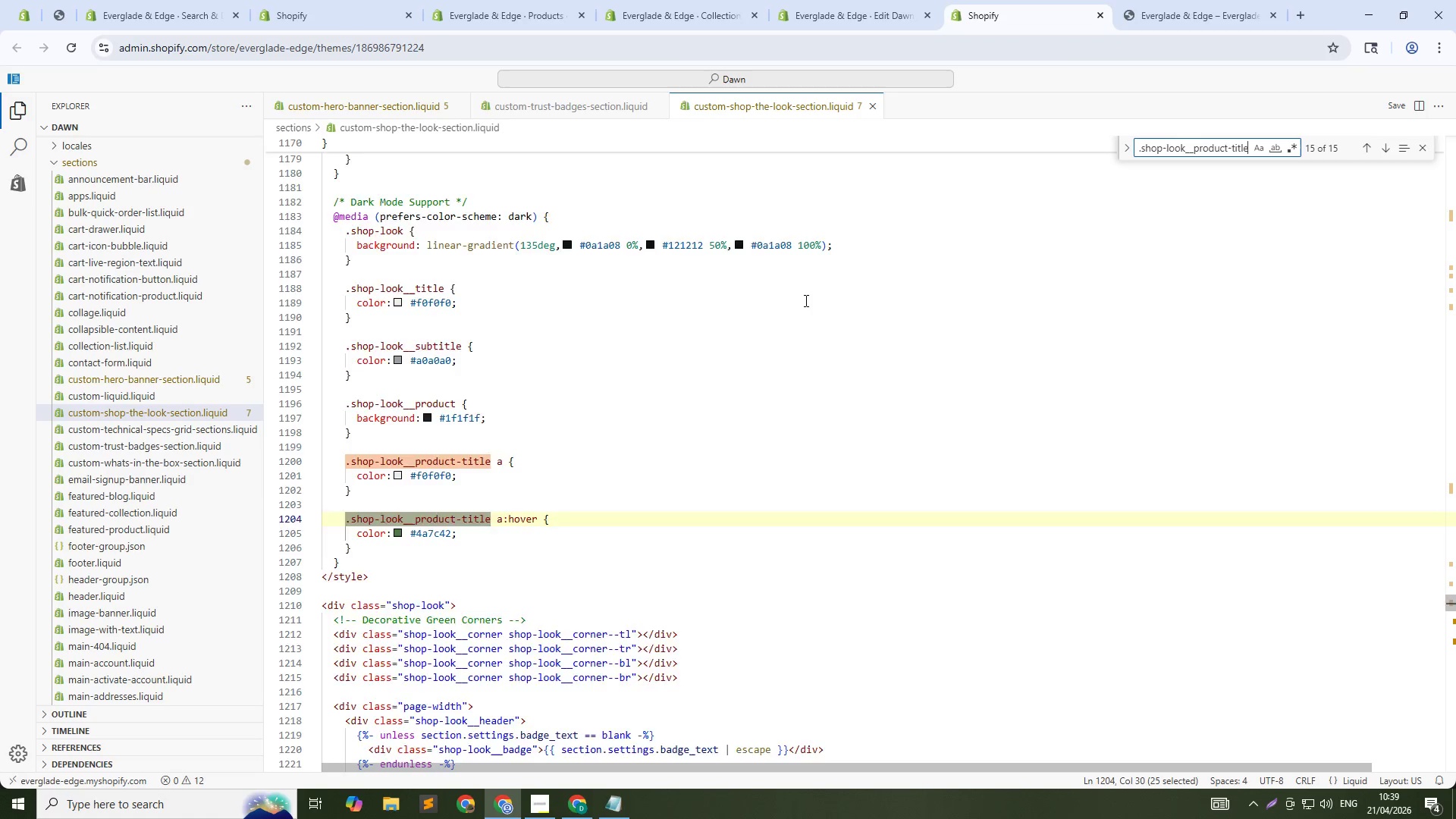 
key(NumpadEnter)
 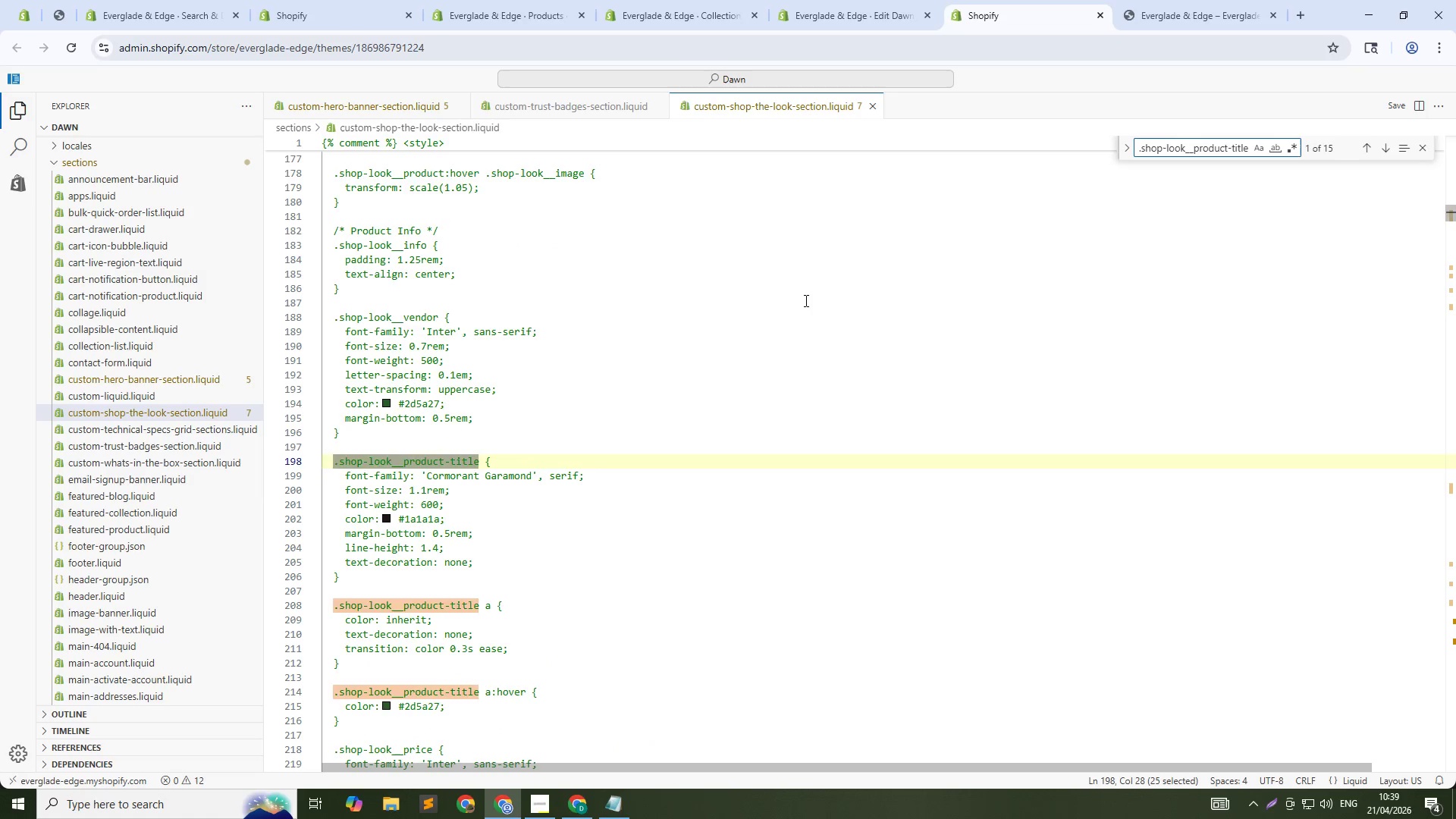 
key(NumpadEnter)
 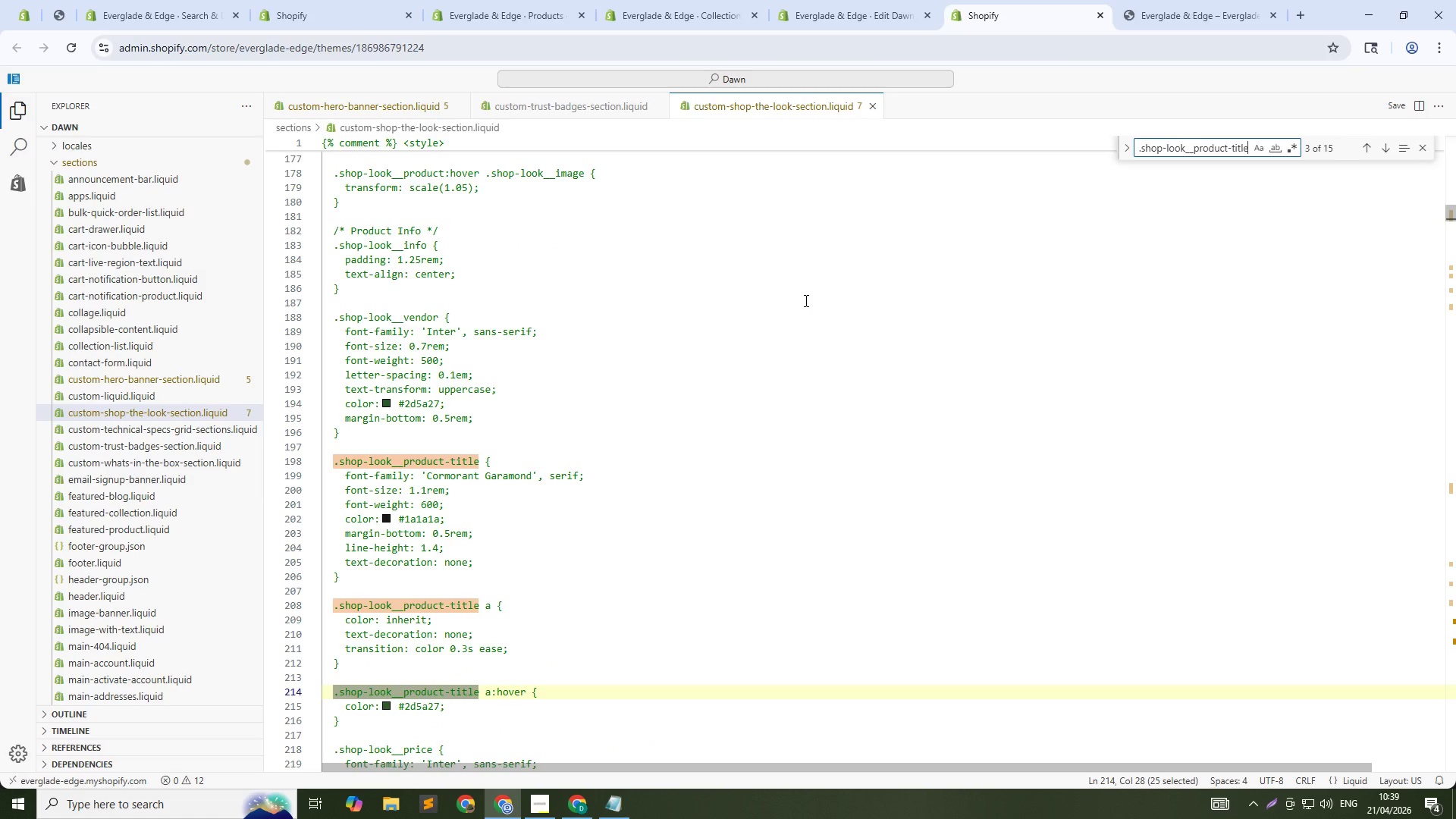 
key(NumpadEnter)
 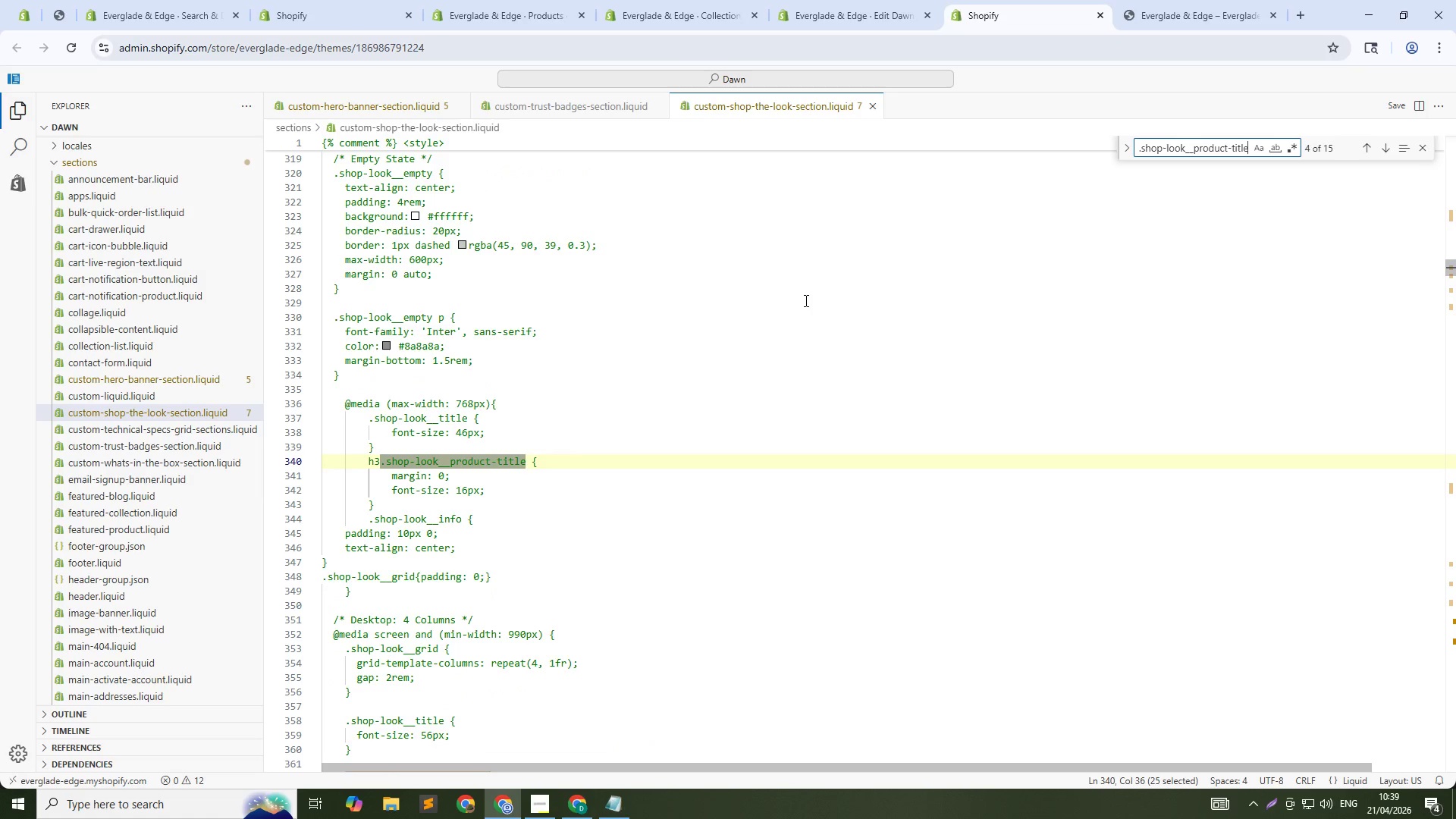 
key(NumpadEnter)
 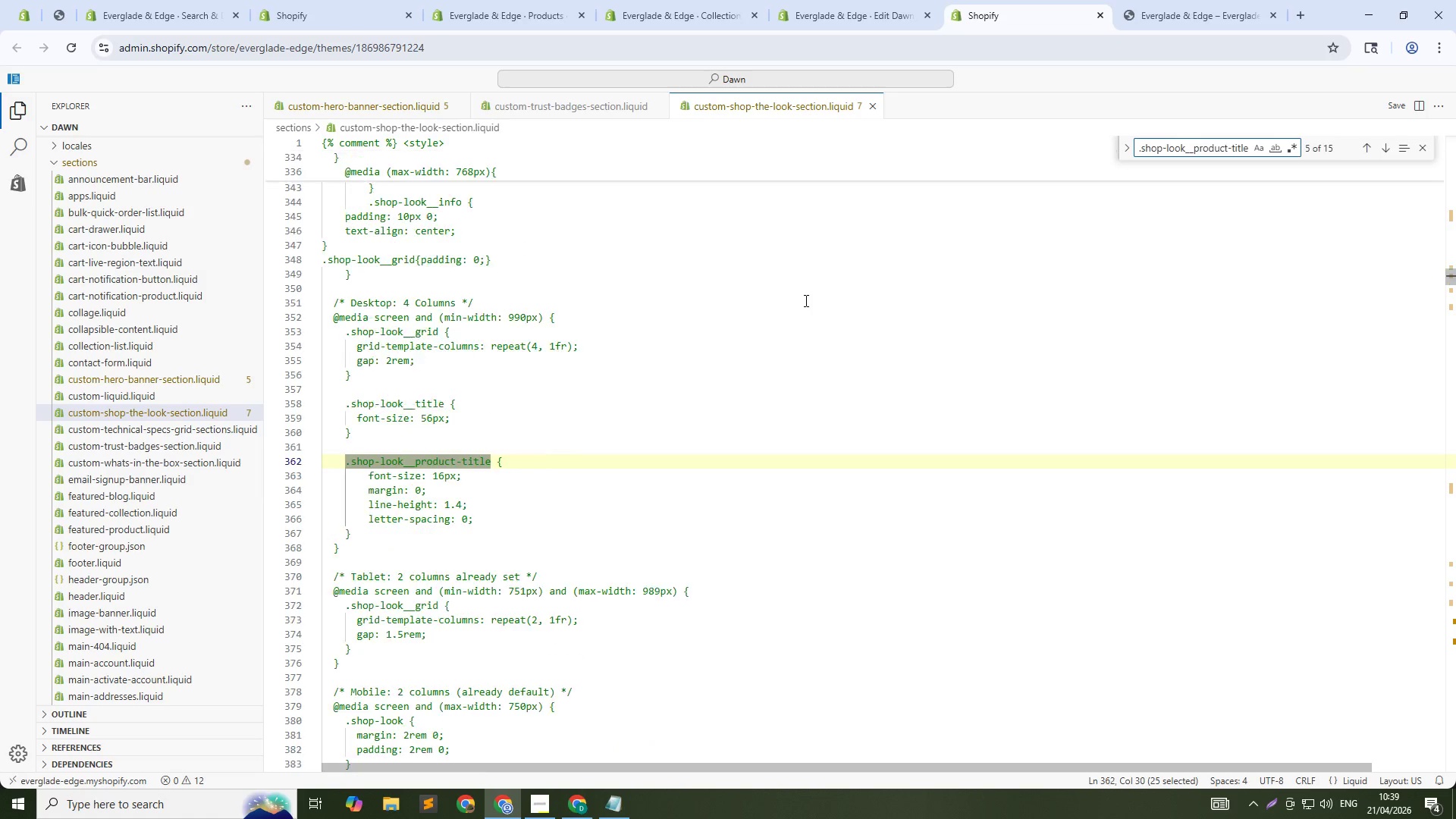 
key(NumpadEnter)
 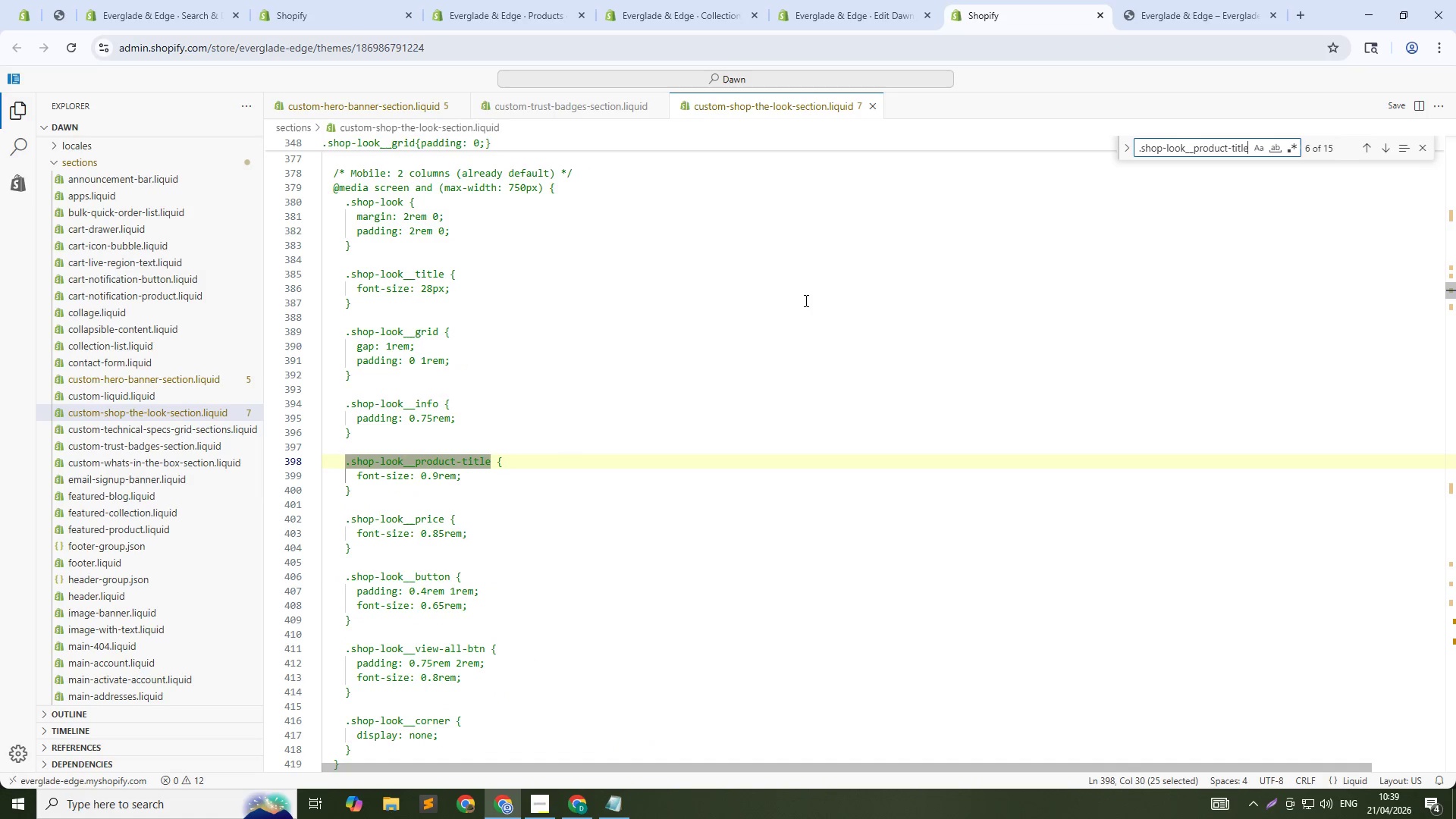 
key(NumpadEnter)
 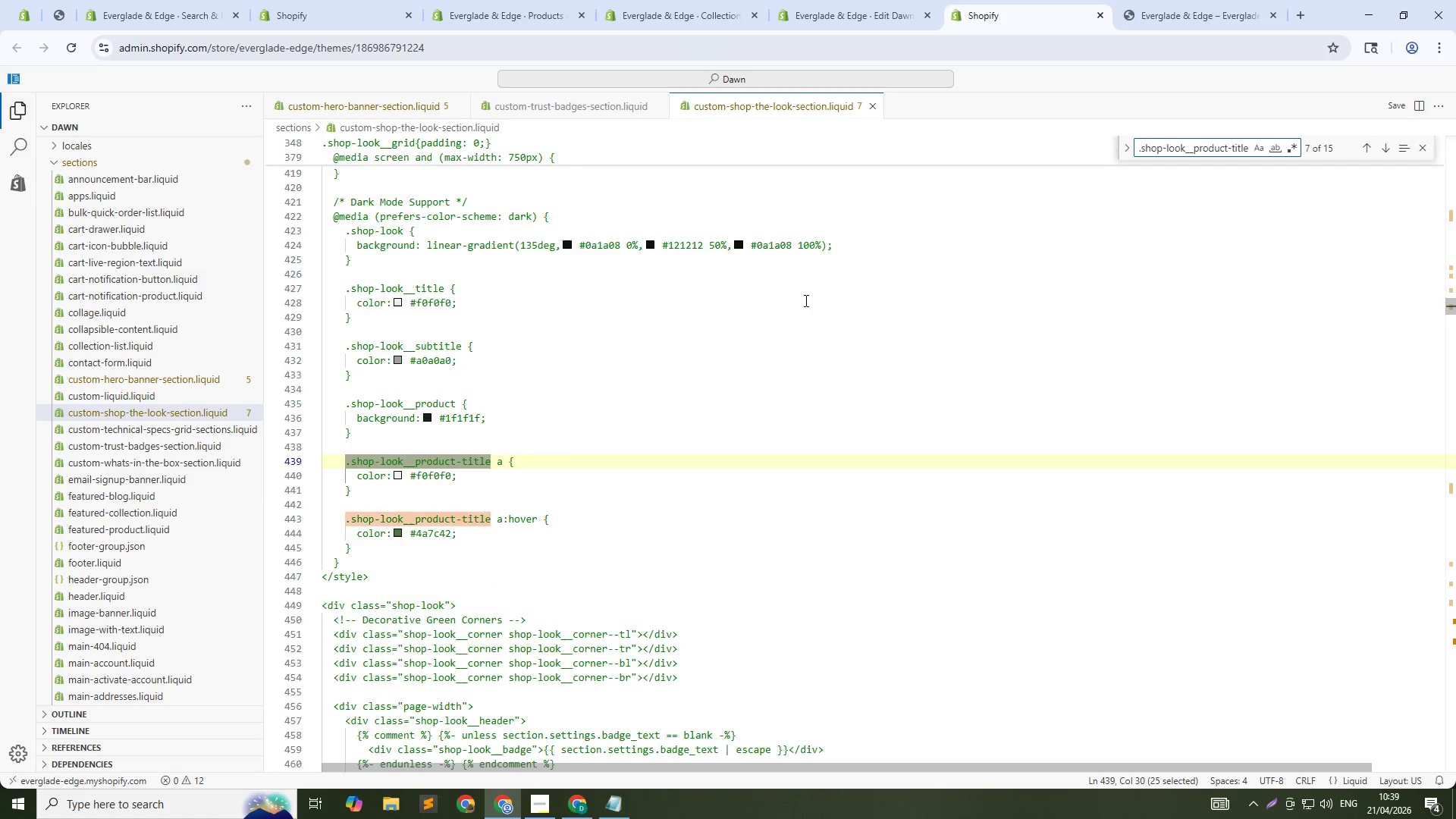 
key(NumpadEnter)
 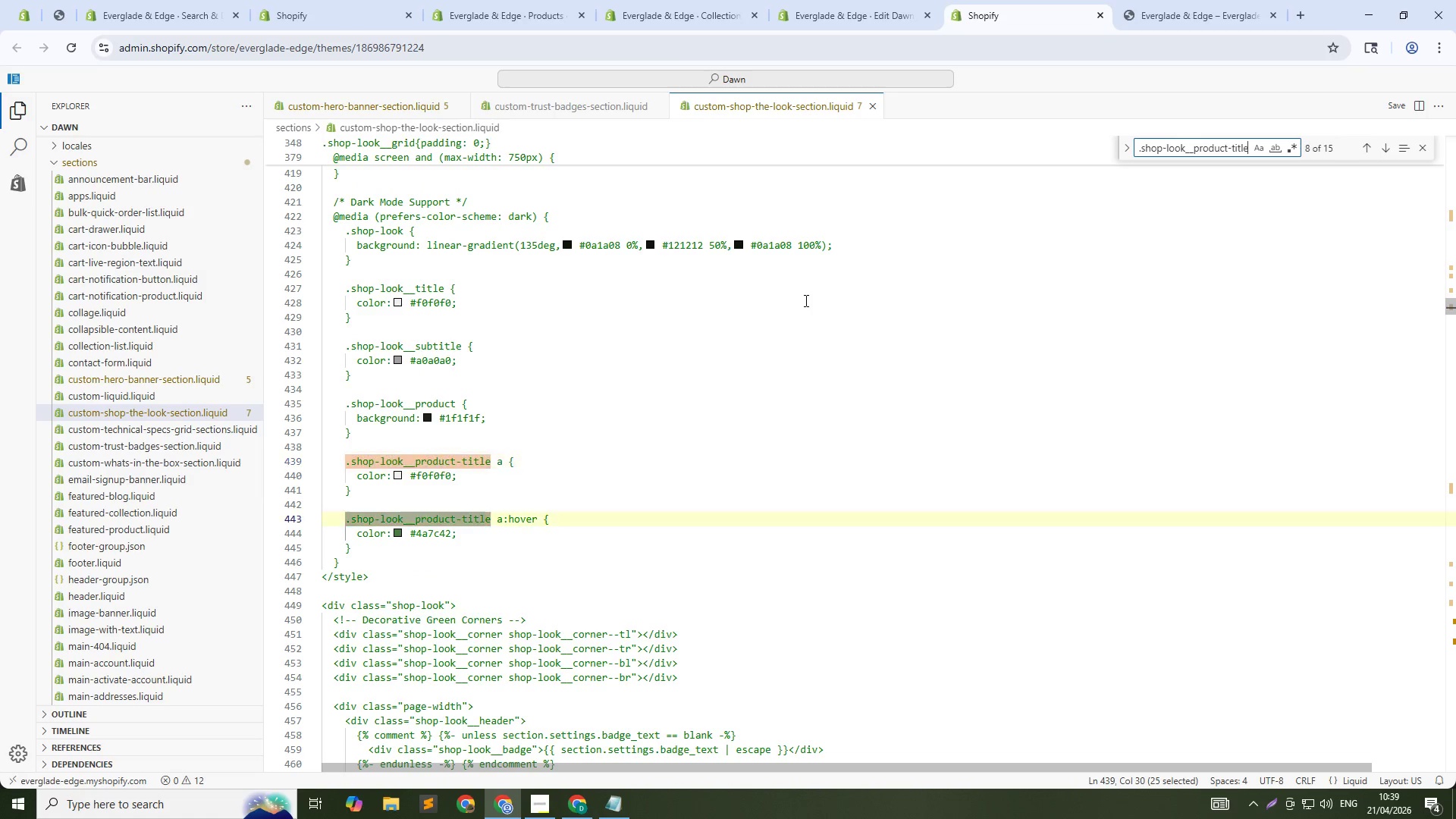 
key(NumpadEnter)
 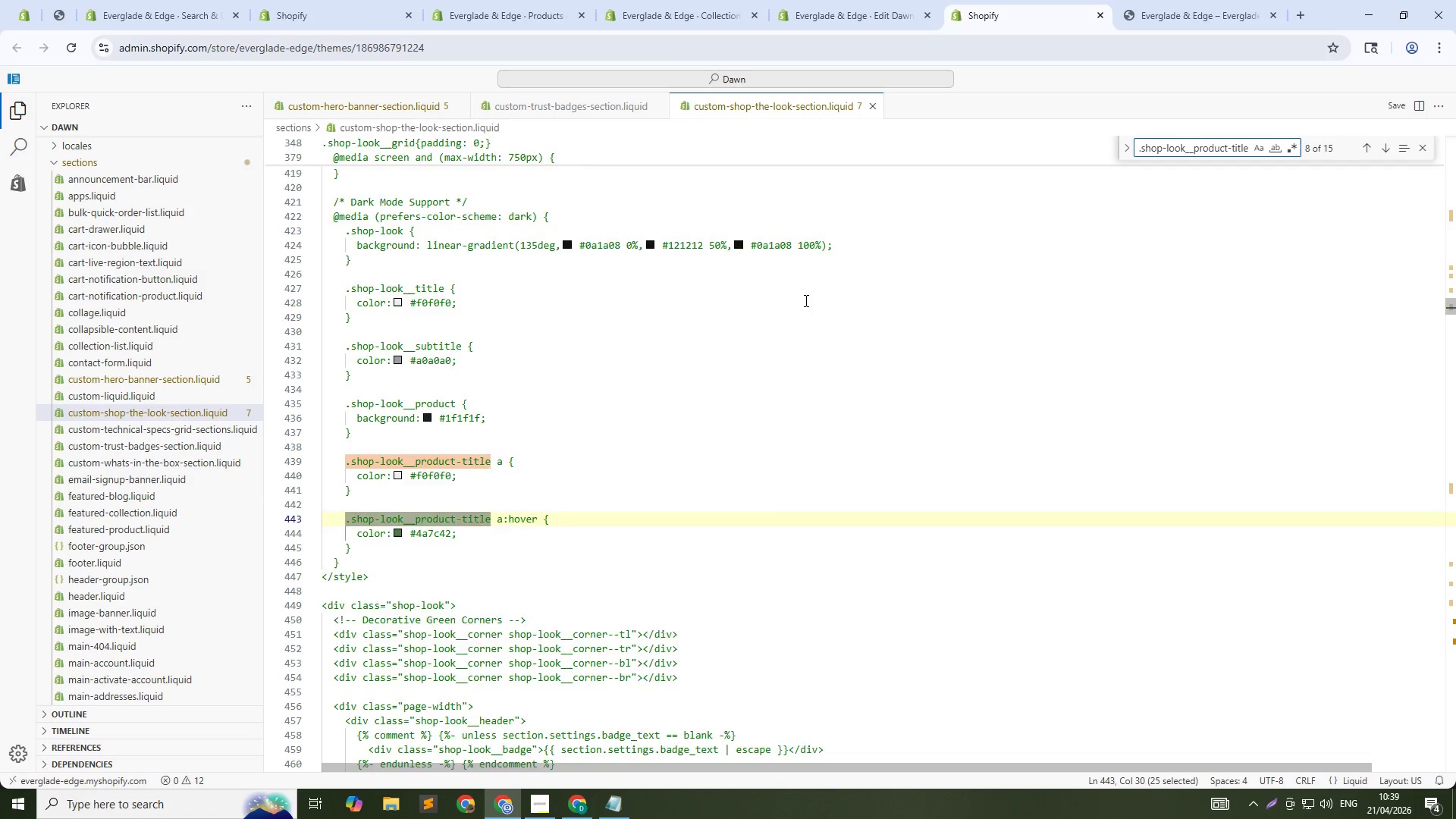 
key(NumpadEnter)
 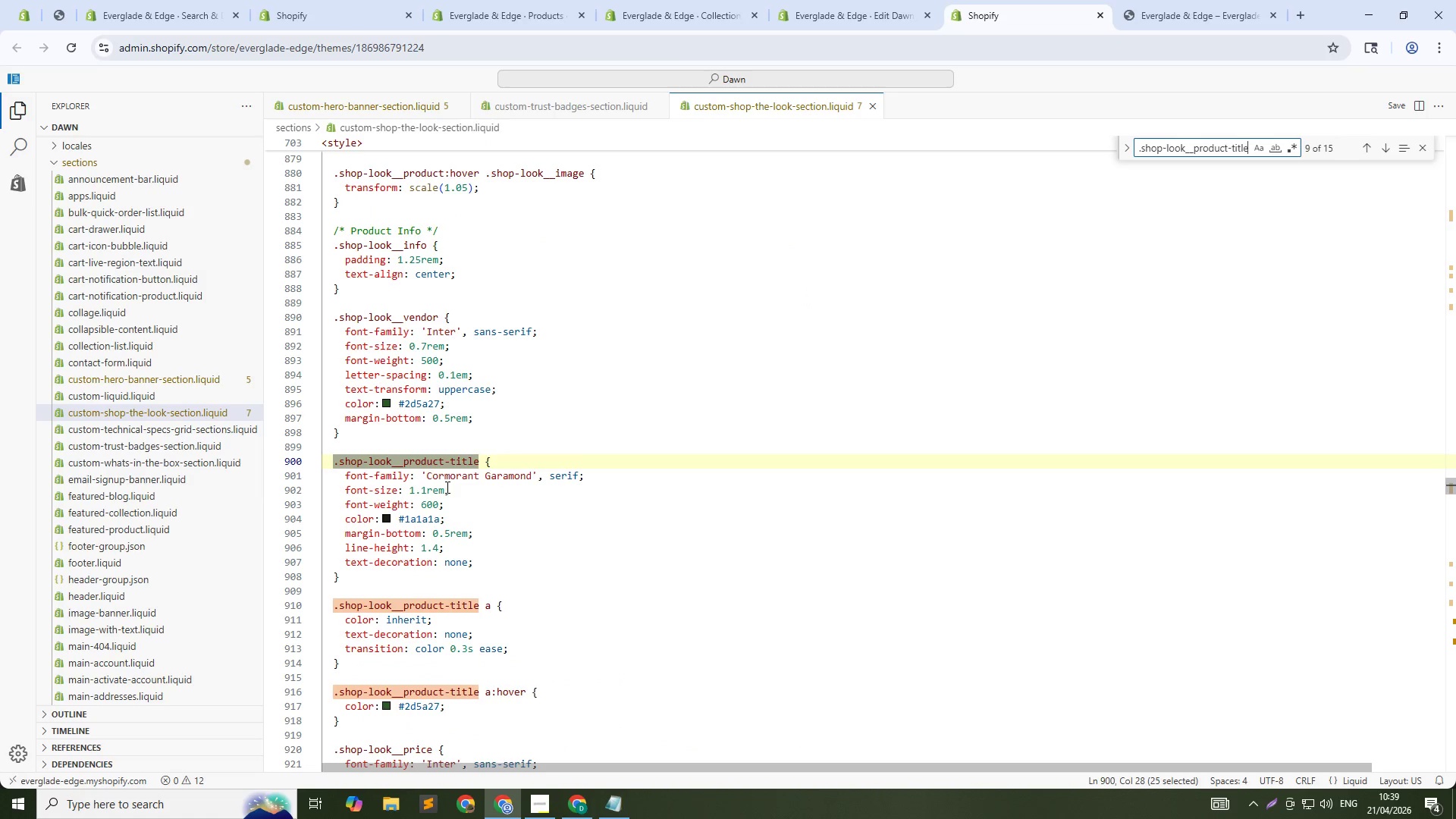 
left_click([446, 487])
 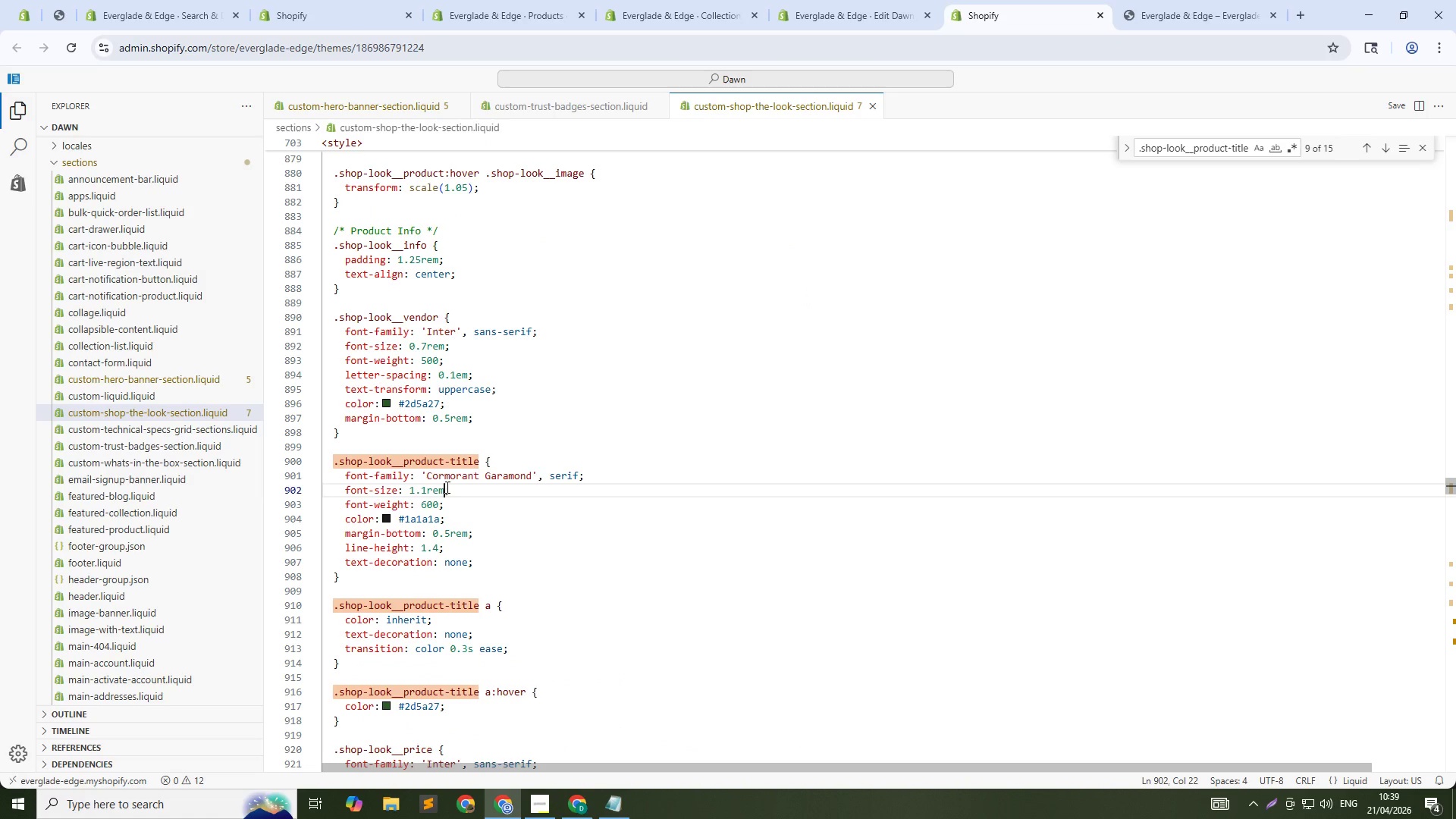 
key(Control+Shift+ArrowLeft)
 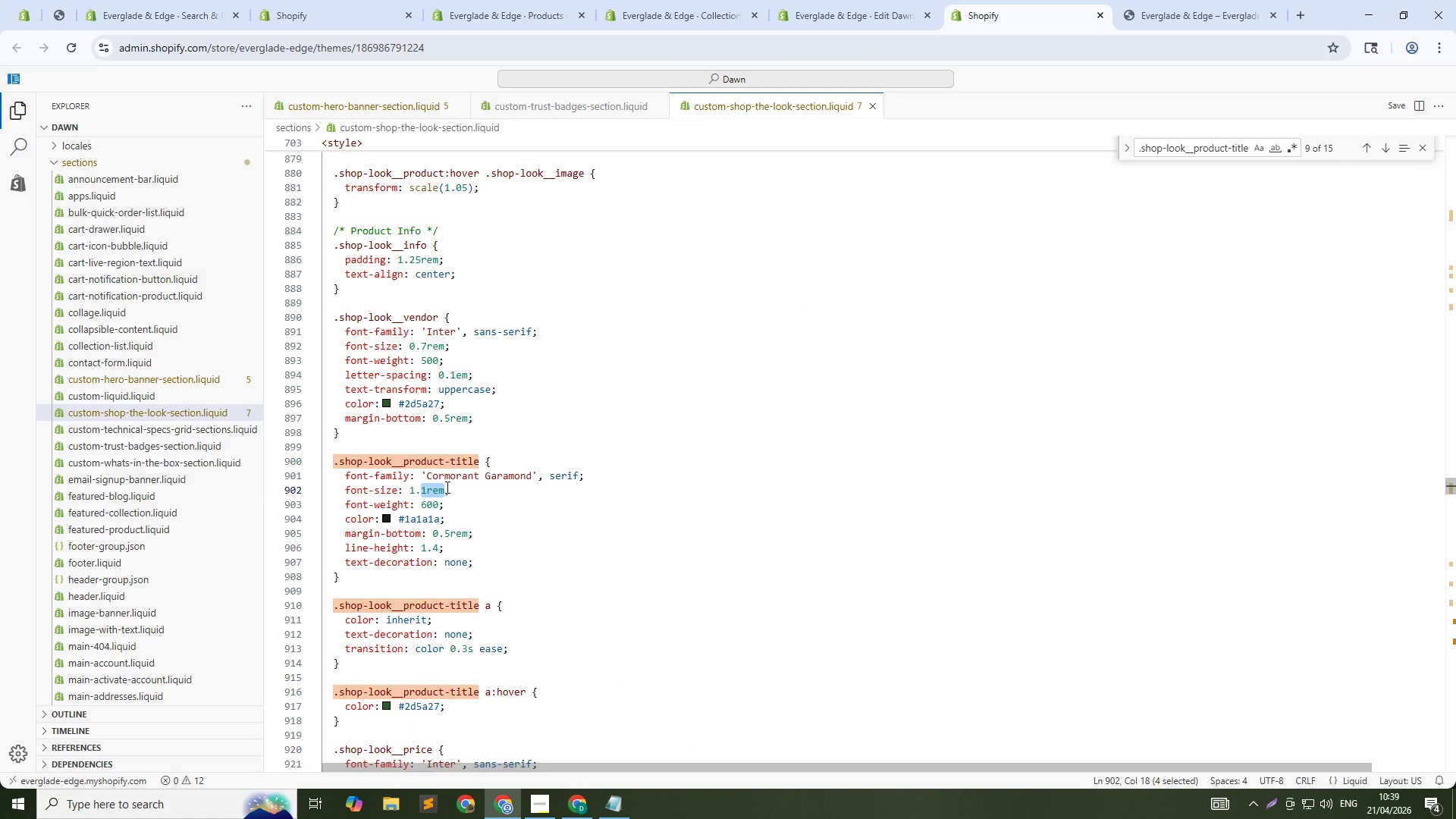 
key(Shift+ArrowLeft)
 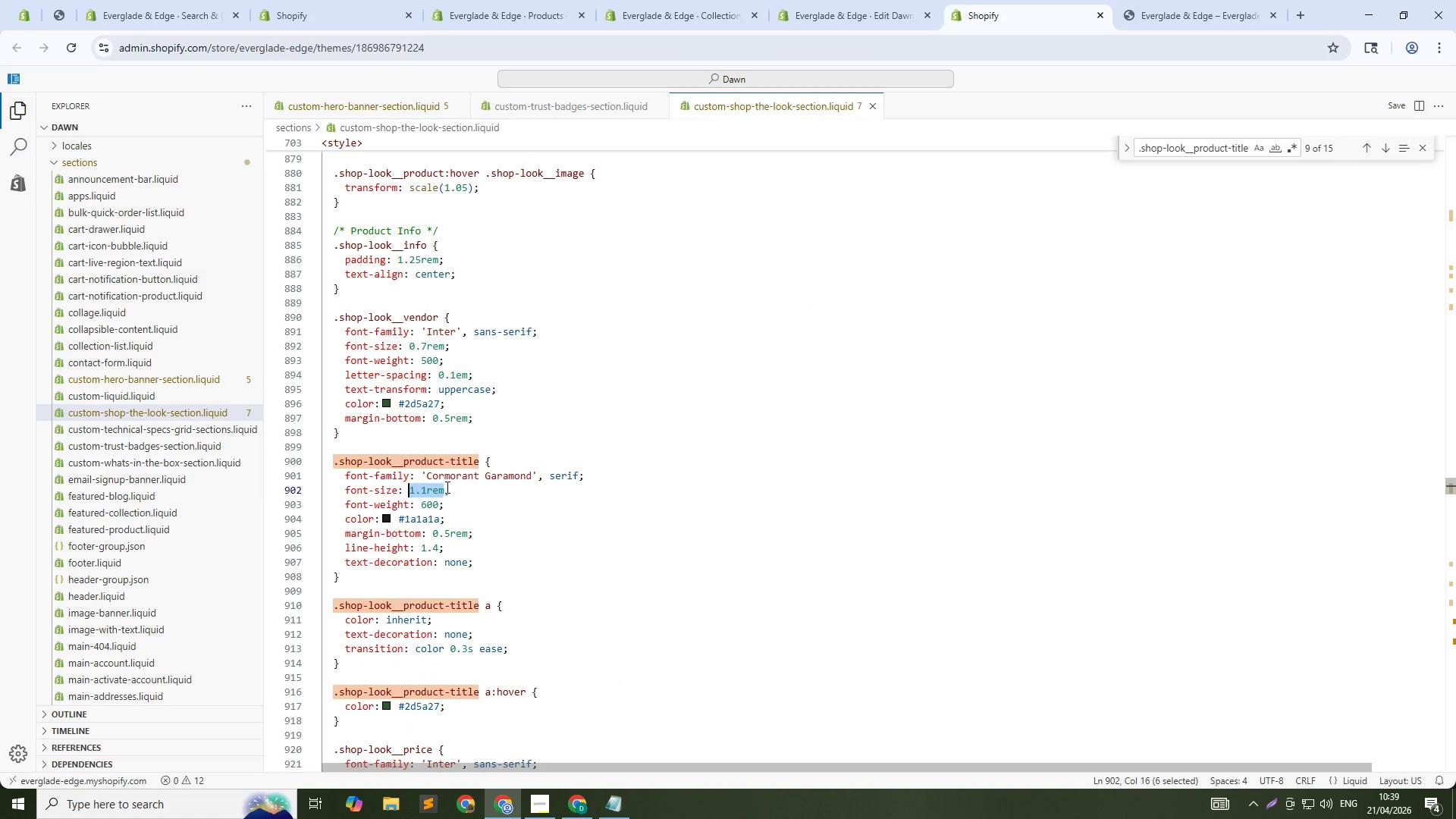 
key(Shift+ArrowLeft)
 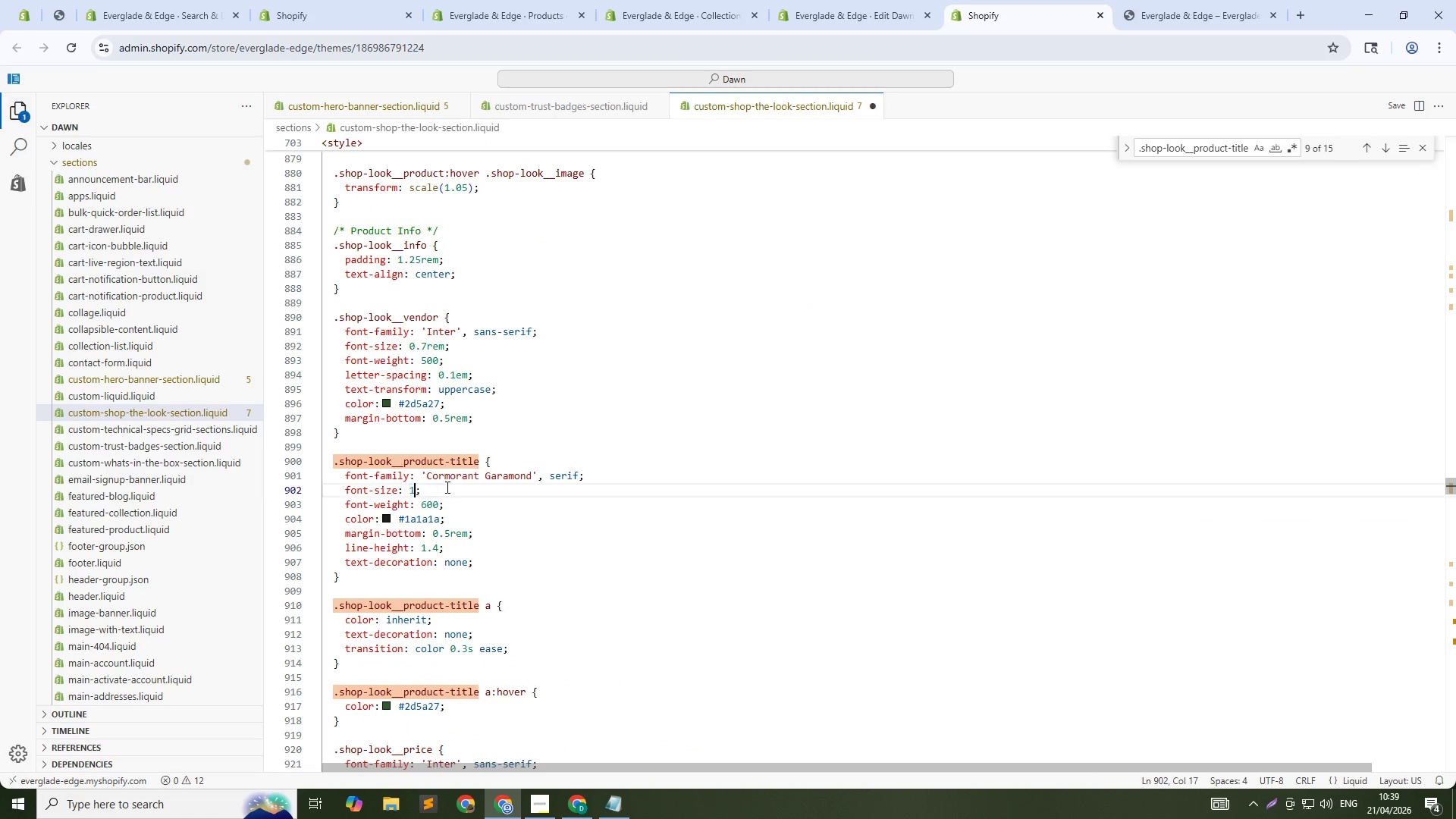 
type(18px)
 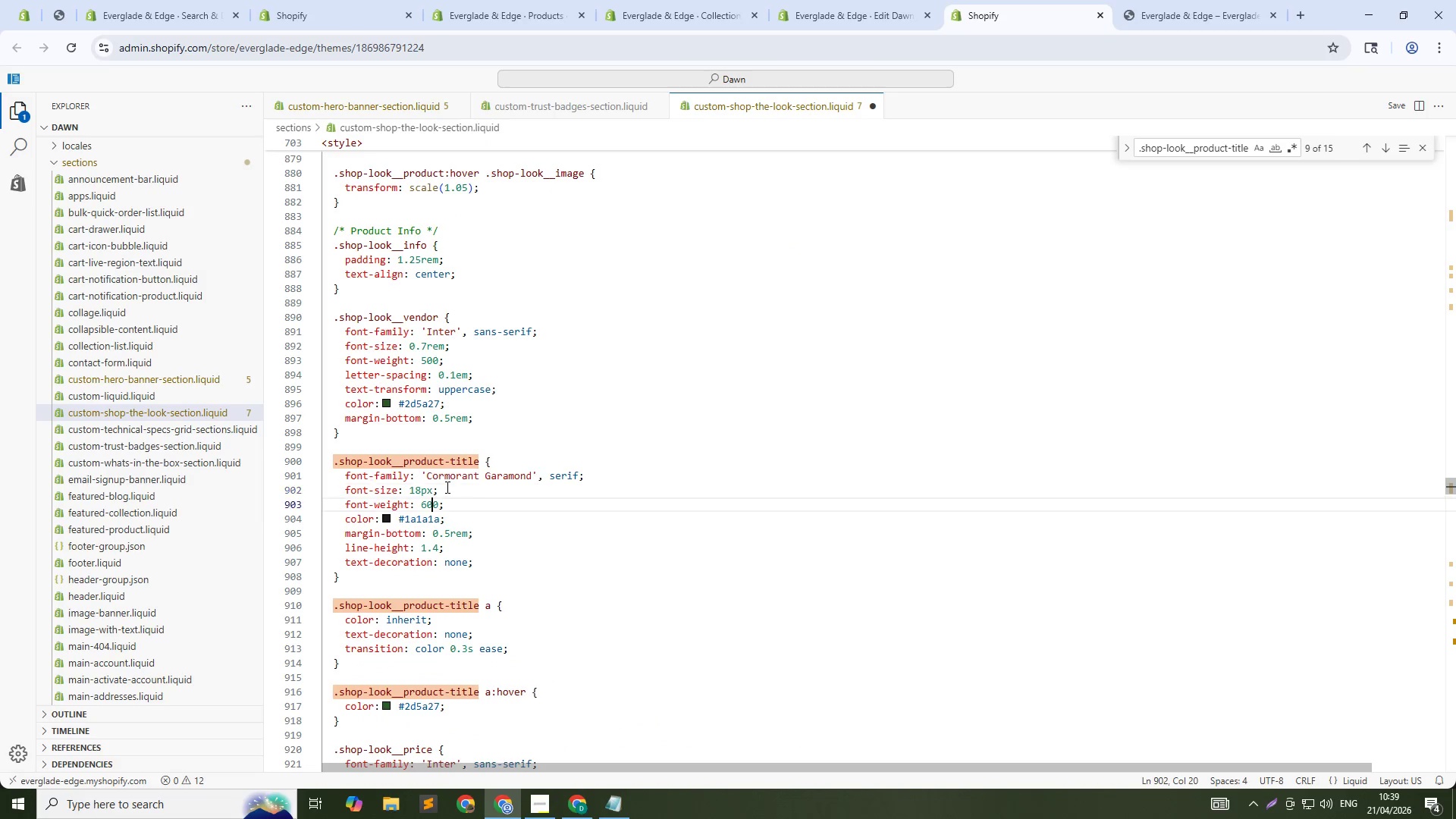 
key(ArrowDown)
 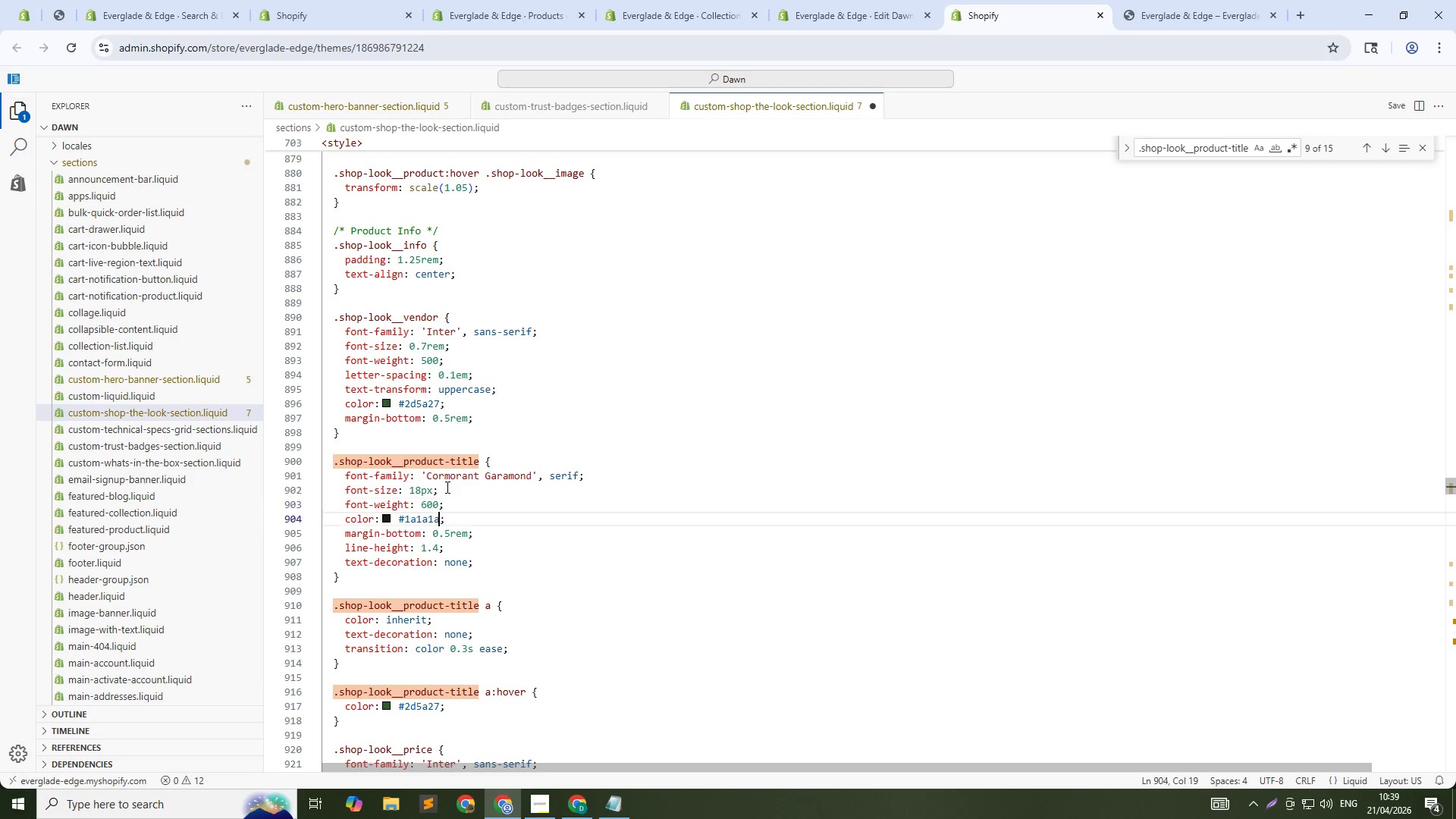 
key(ArrowDown)
 